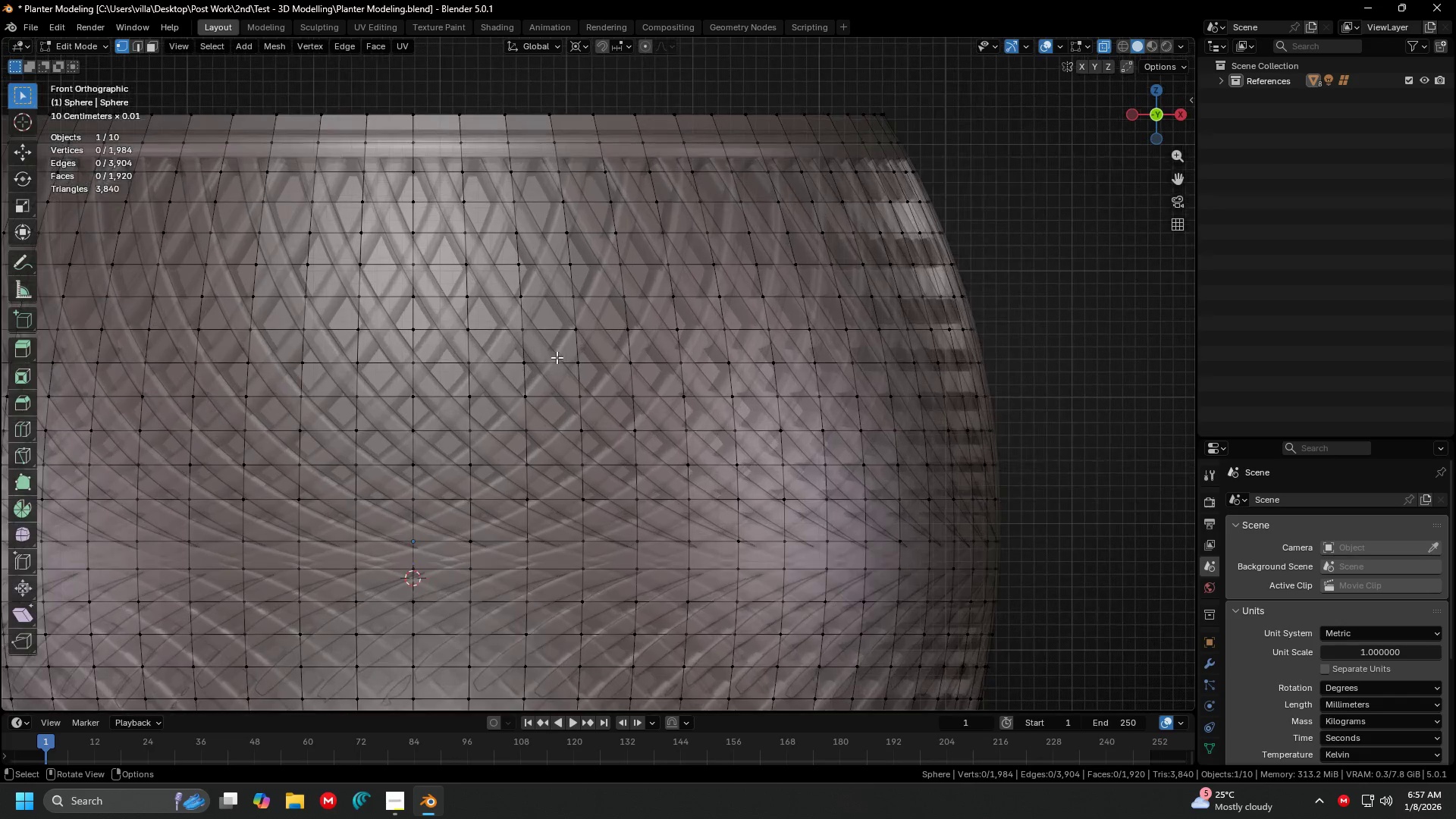 
hold_key(key=ShiftLeft, duration=0.36)
 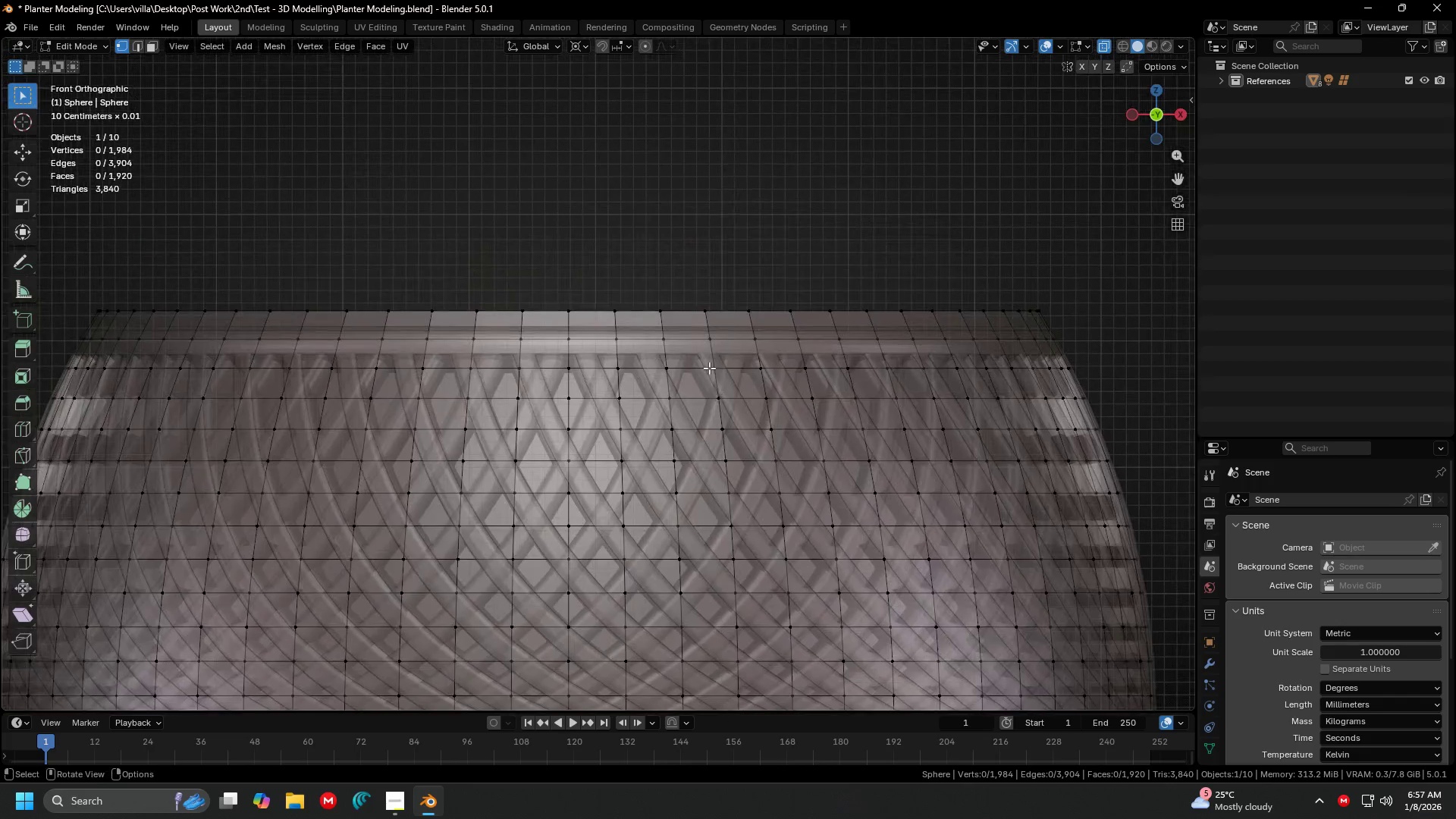 
scroll: coordinate [557, 357], scroll_direction: up, amount: 2.0
 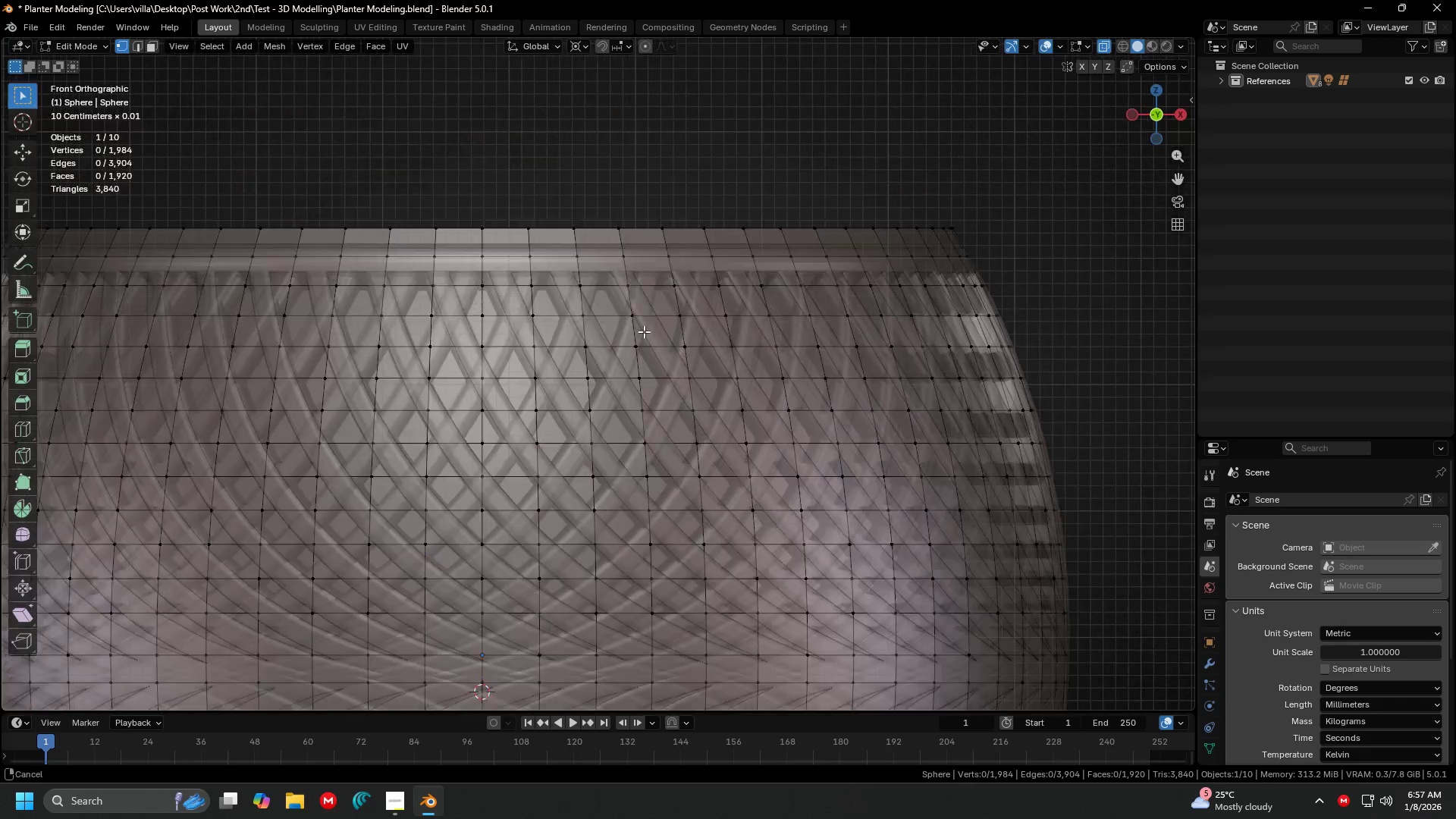 
scroll: coordinate [703, 365], scroll_direction: down, amount: 1.0
 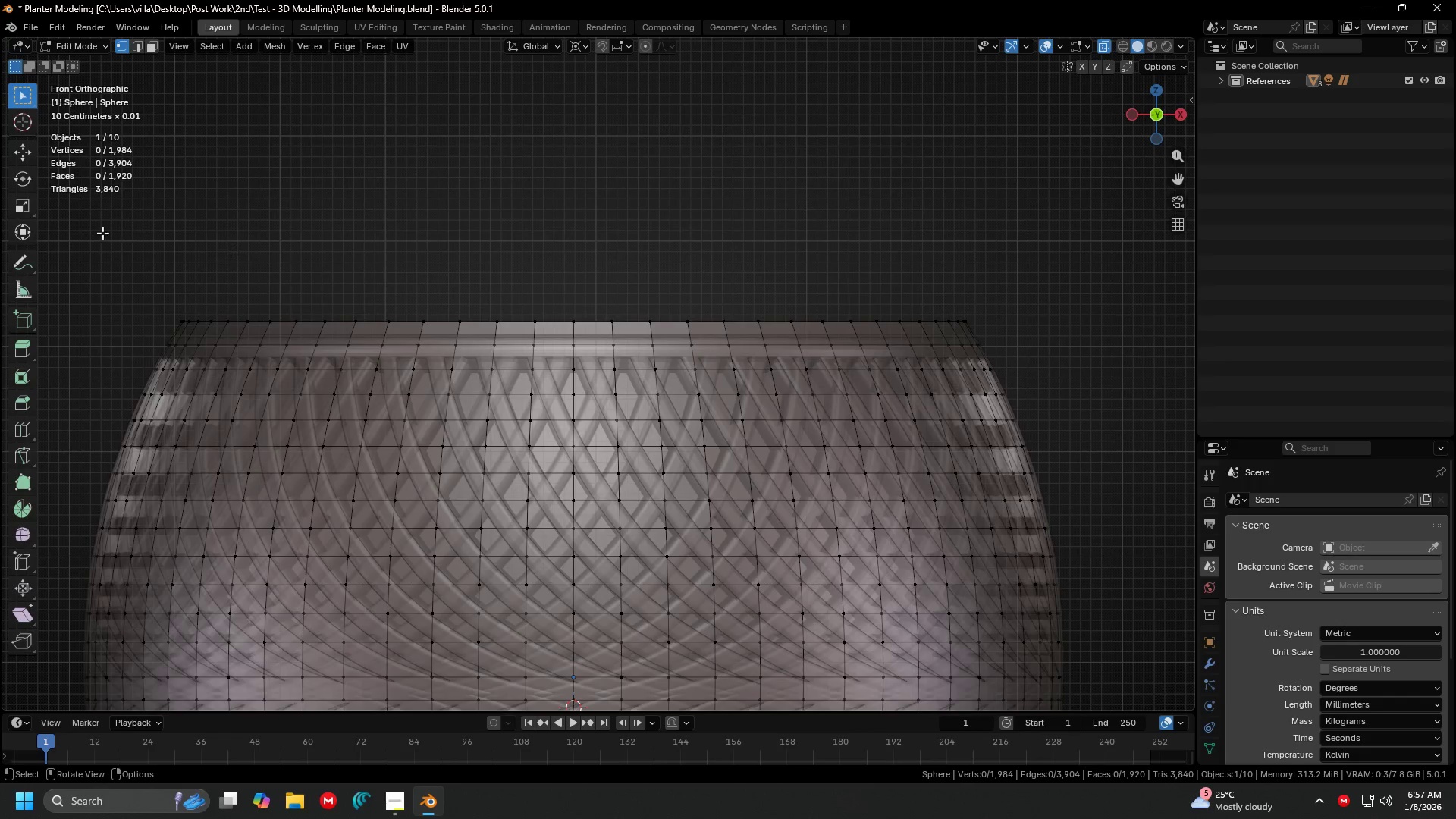 
left_click_drag(start_coordinate=[105, 243], to_coordinate=[1025, 356])
 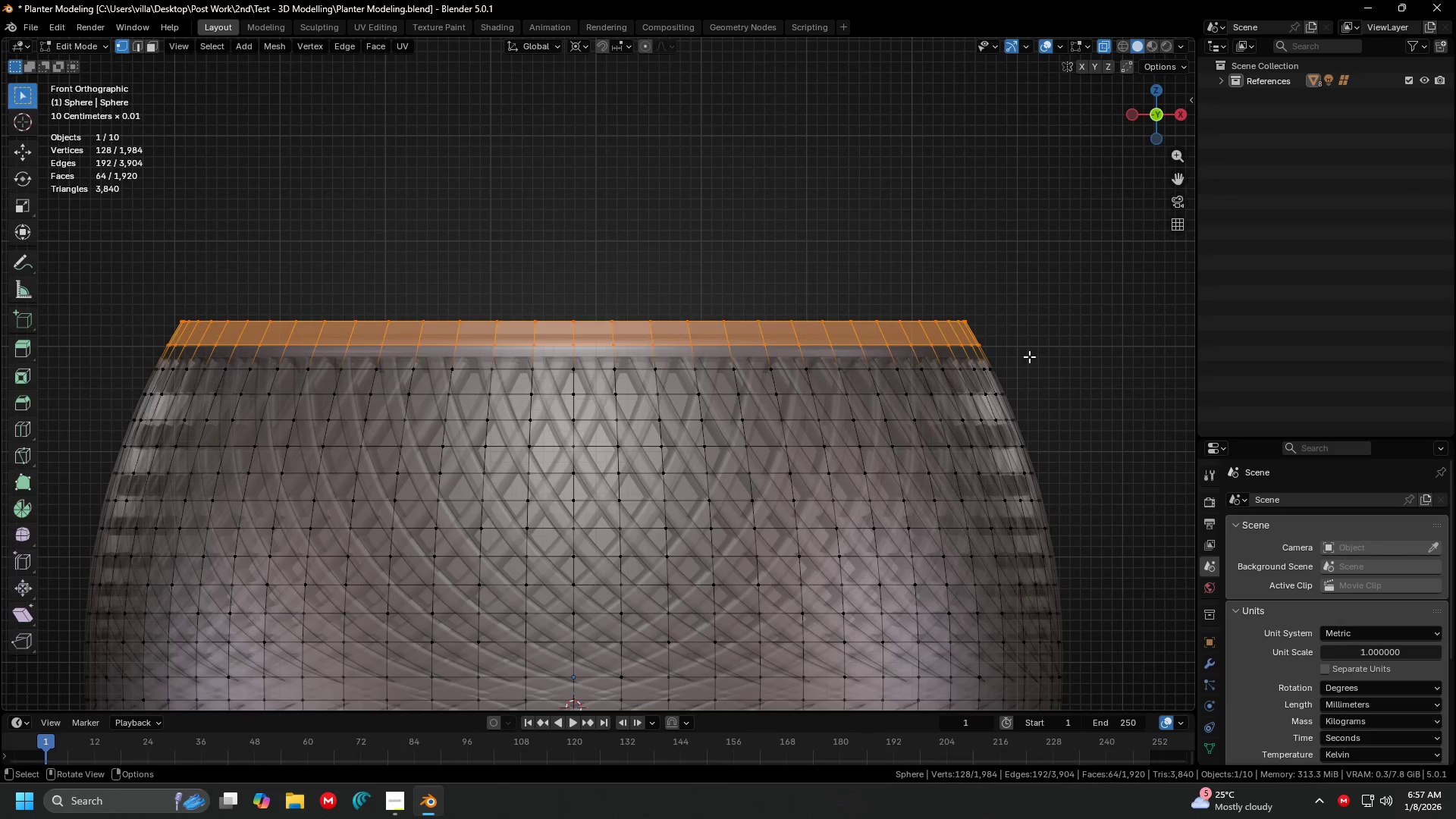 
type(gg)
 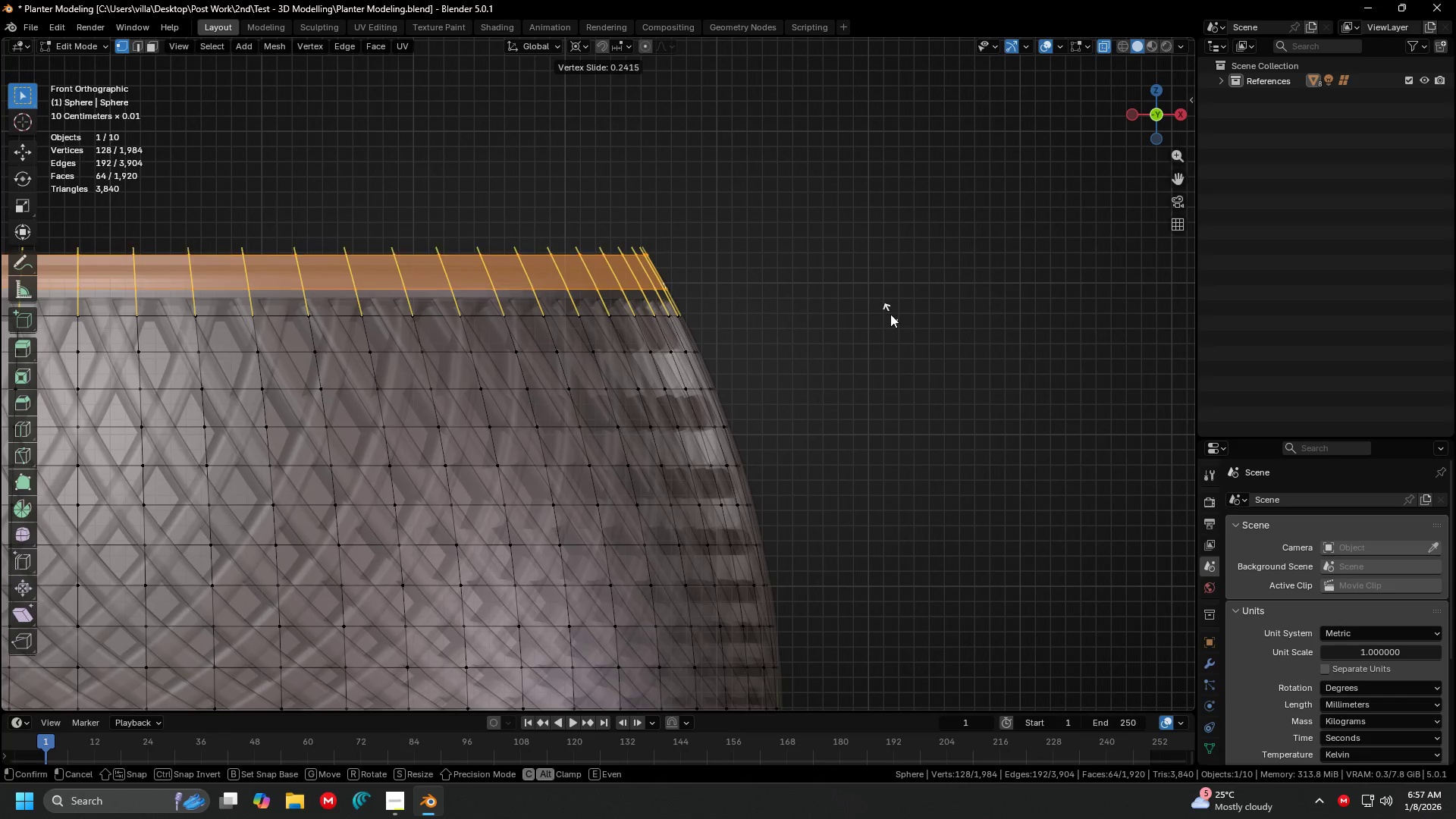 
scroll: coordinate [673, 315], scroll_direction: up, amount: 3.0
 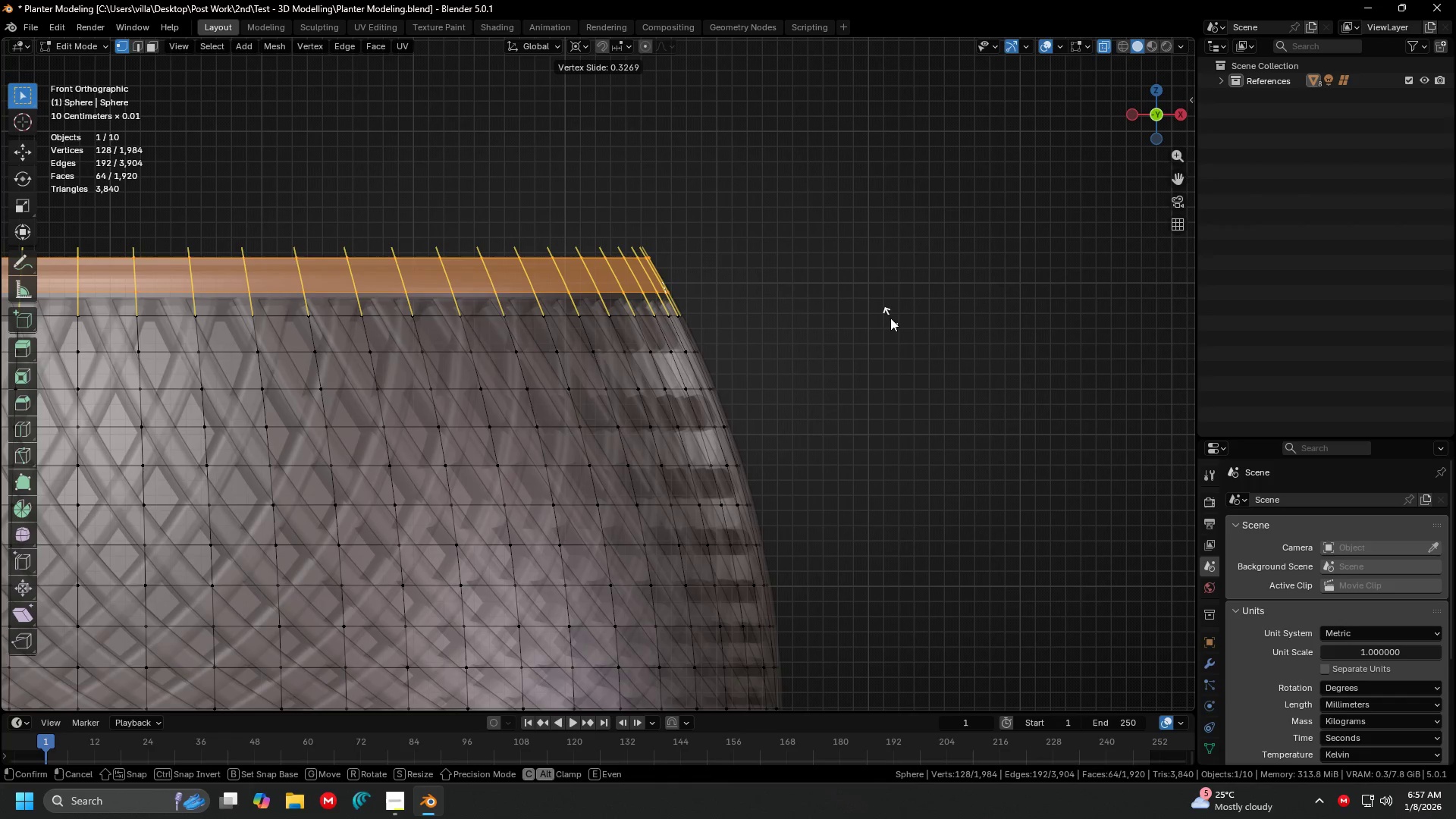 
left_click([890, 318])
 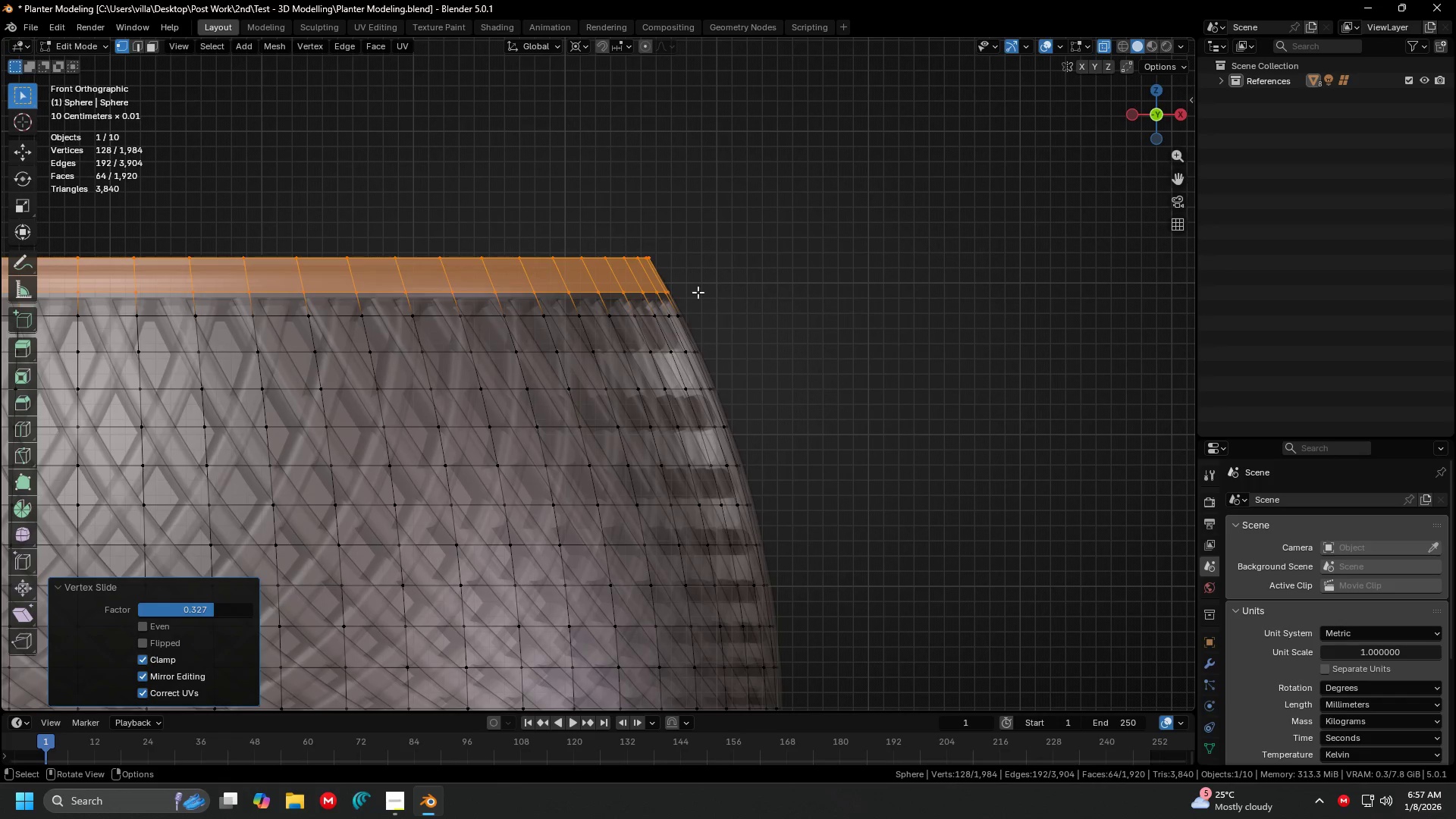 
hold_key(key=ShiftLeft, duration=0.41)
 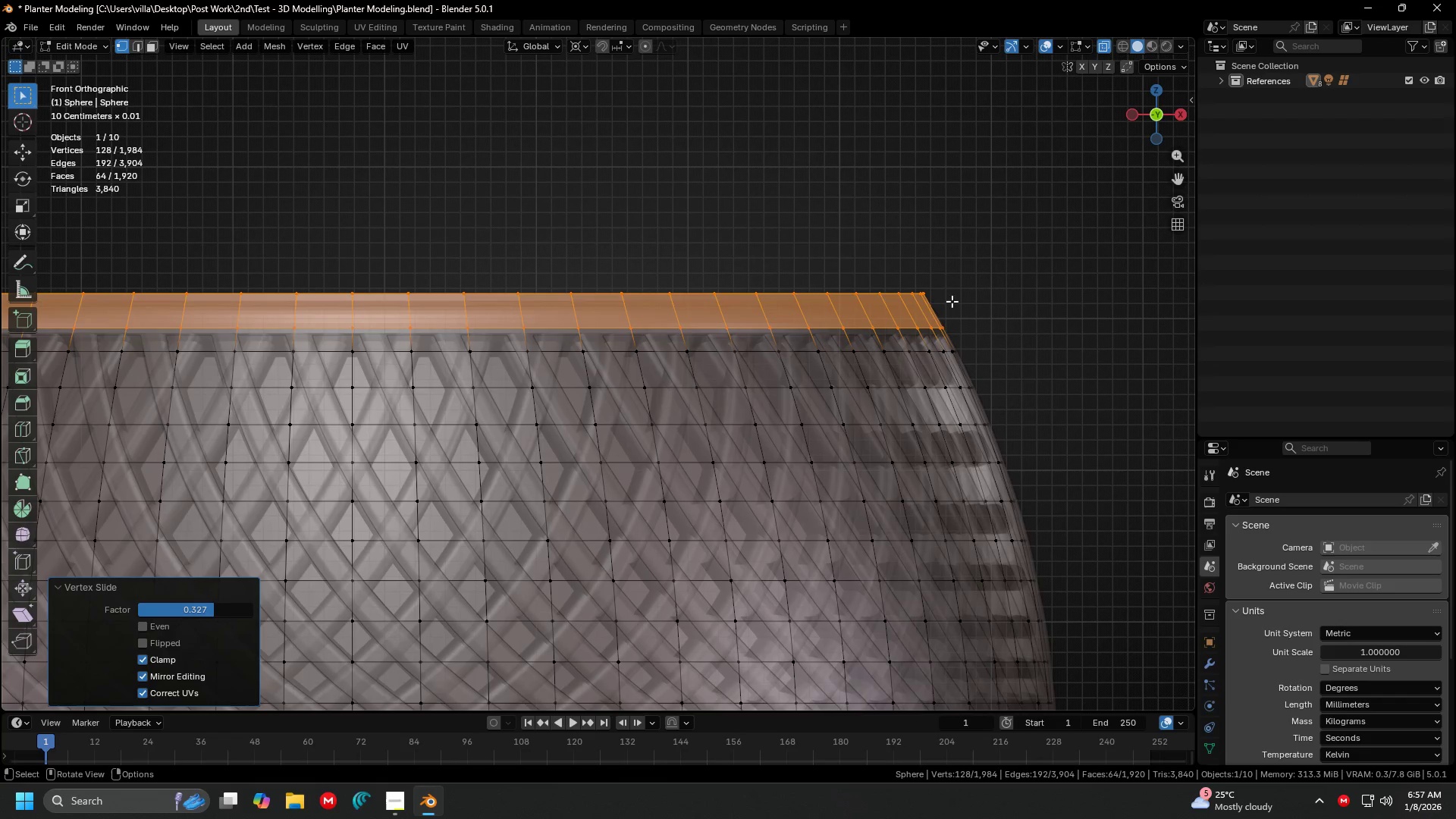 
type(gg)
key(Escape)
type(gg)
 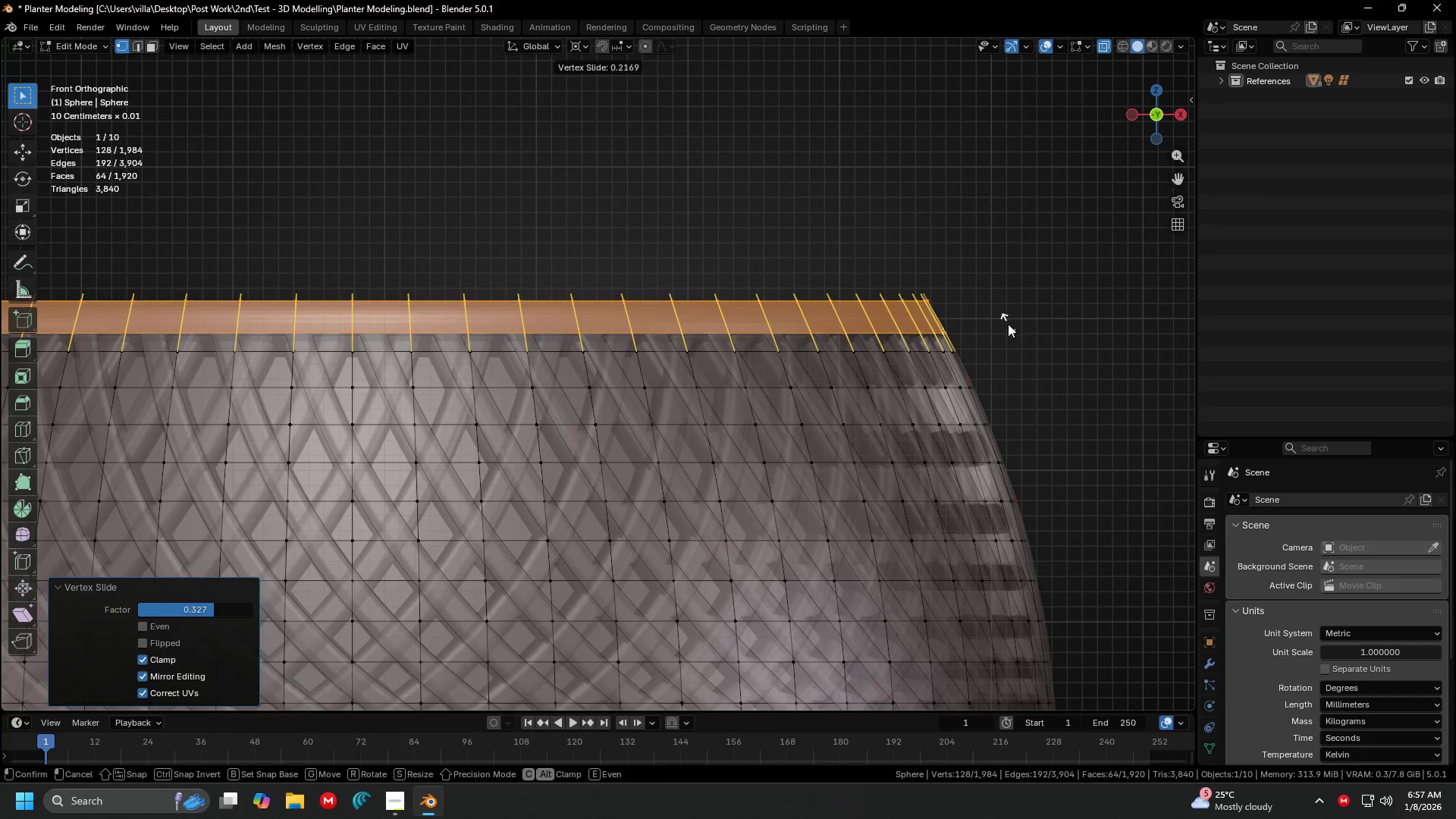 
left_click([1008, 325])
 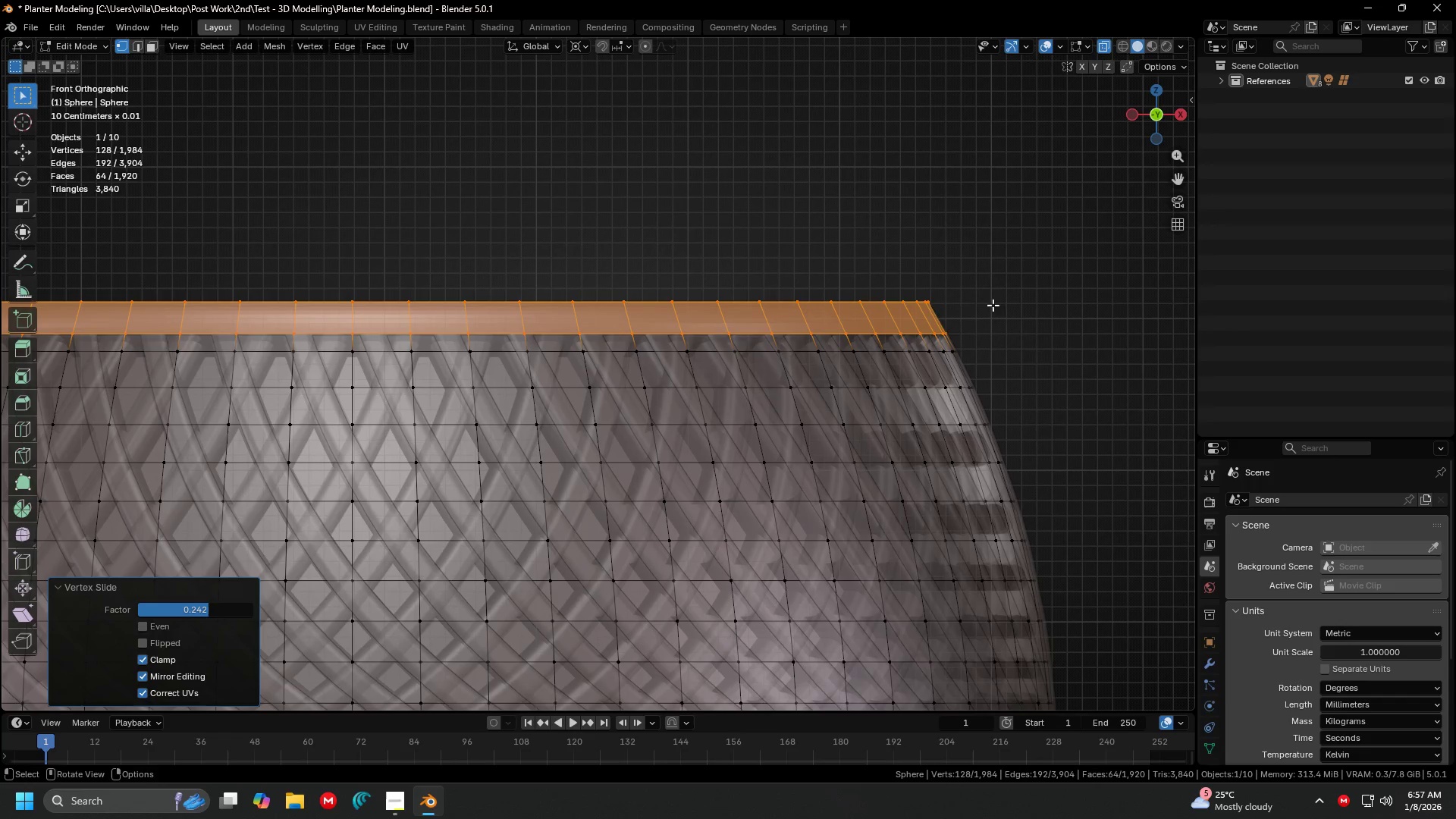 
left_click_drag(start_coordinate=[993, 305], to_coordinate=[446, 231])
 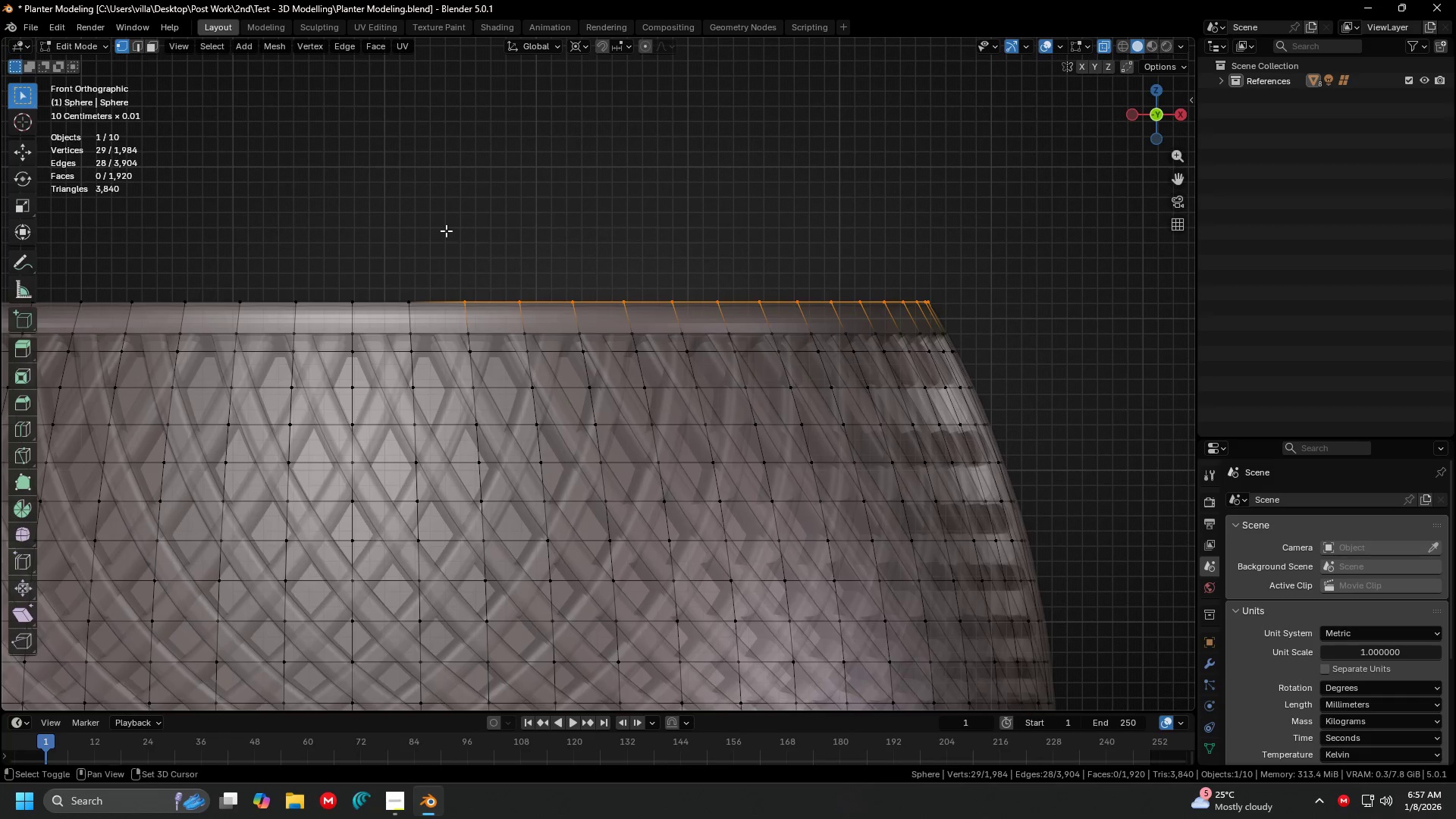 
hold_key(key=ShiftLeft, duration=0.44)
 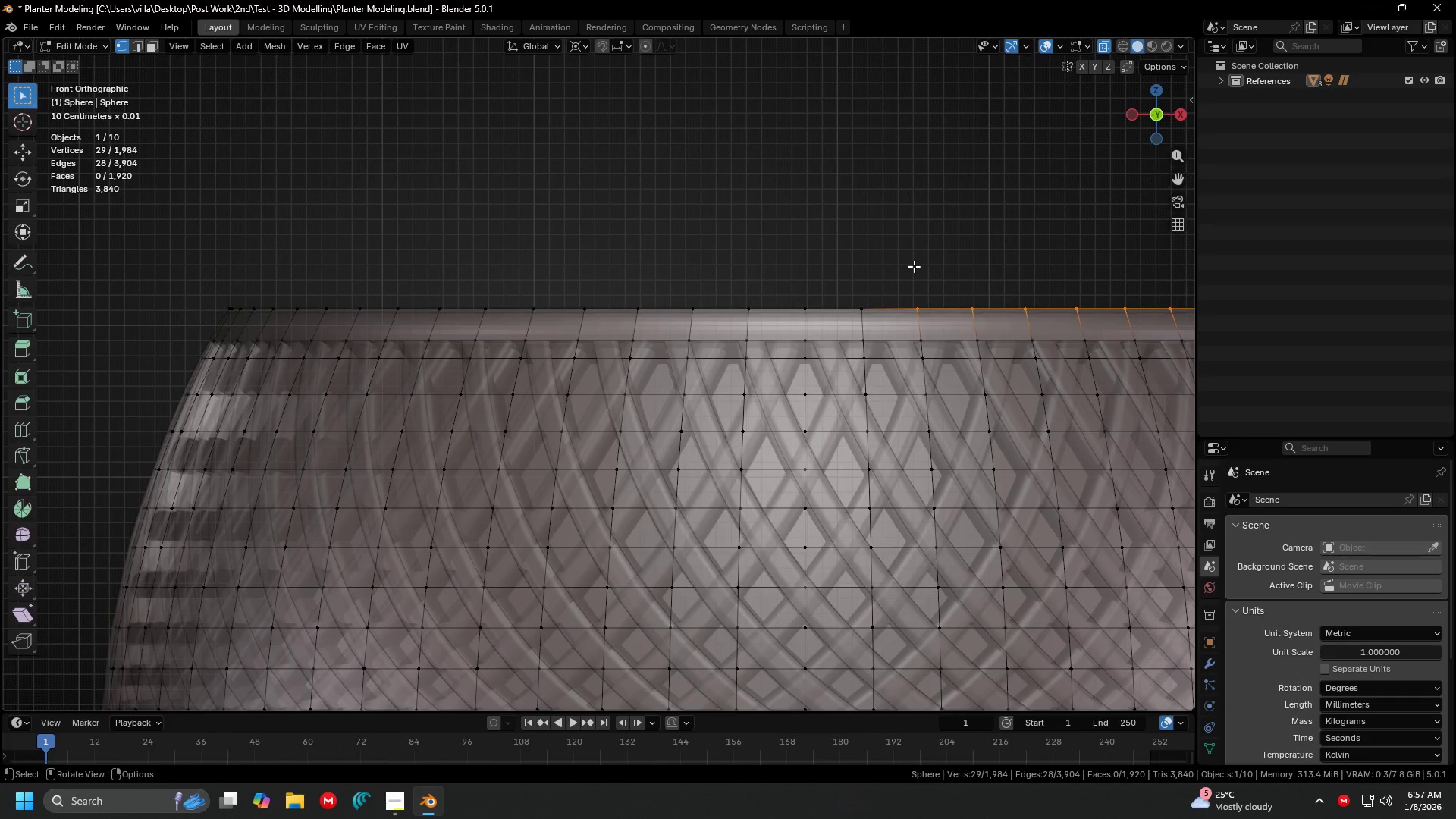 
hold_key(key=ShiftLeft, duration=0.84)
left_click_drag(start_coordinate=[918, 330], to_coordinate=[154, 234])
 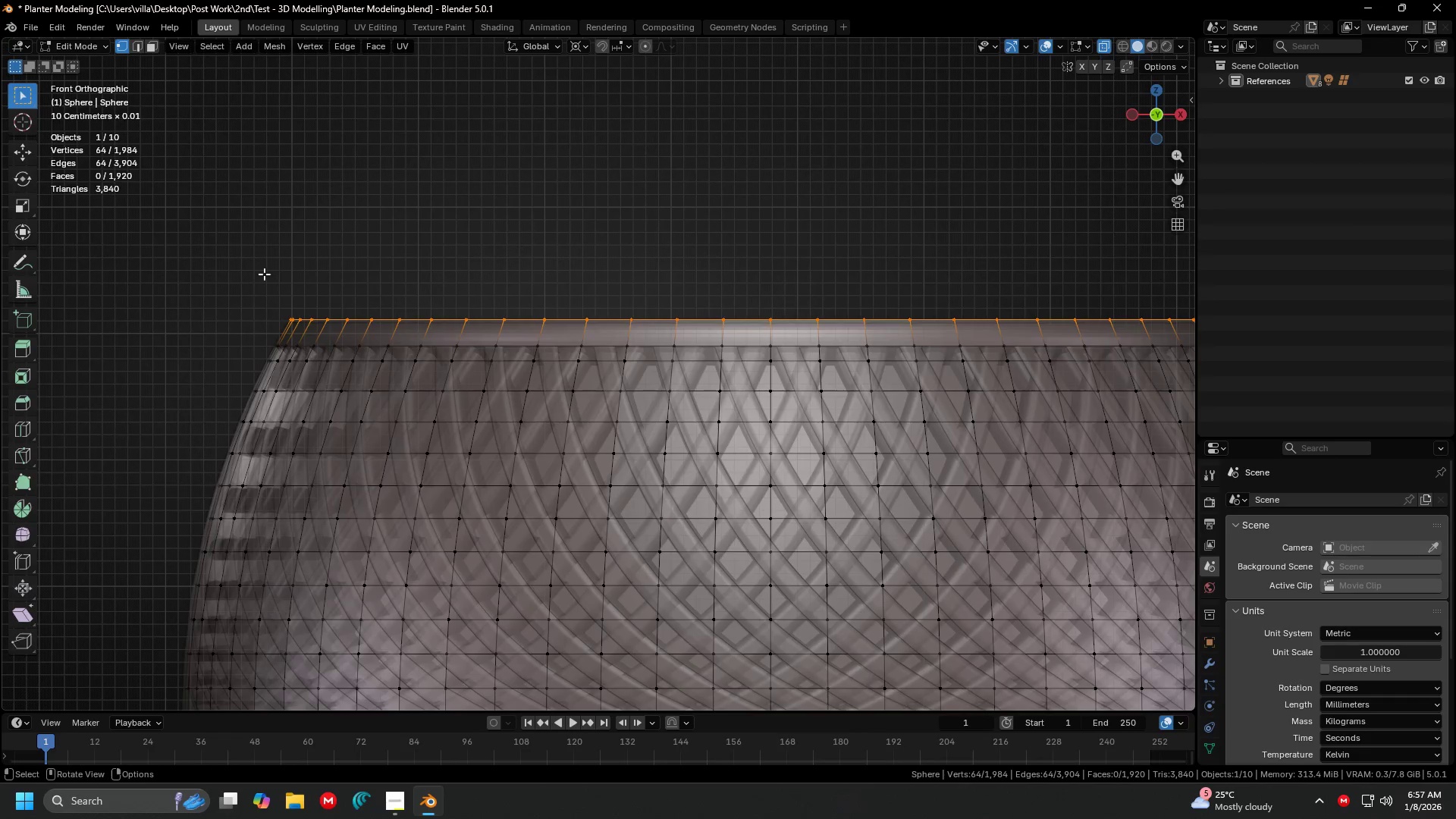 
scroll: coordinate [914, 266], scroll_direction: down, amount: 1.0
 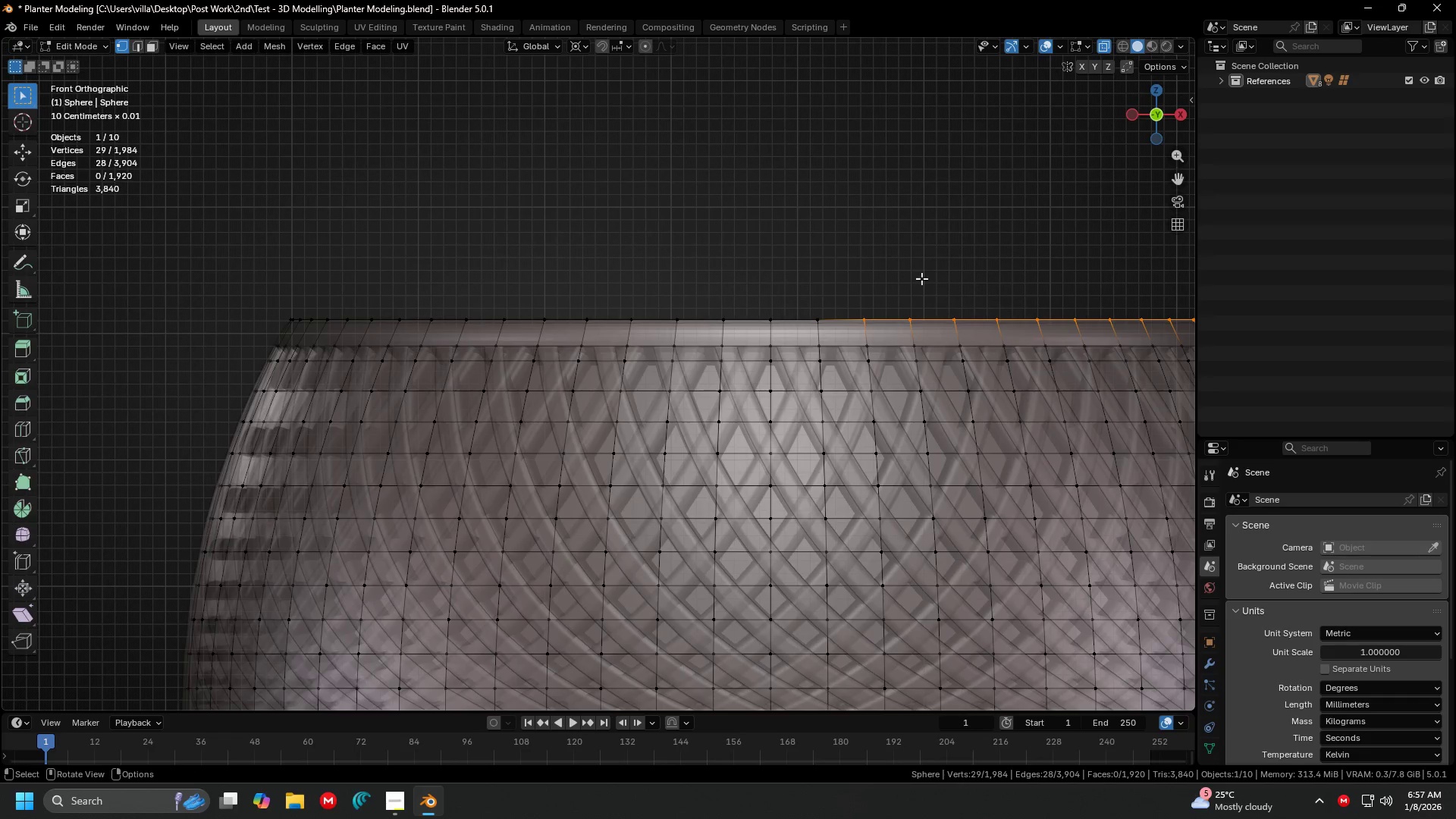 
key(Shift+ShiftLeft)
 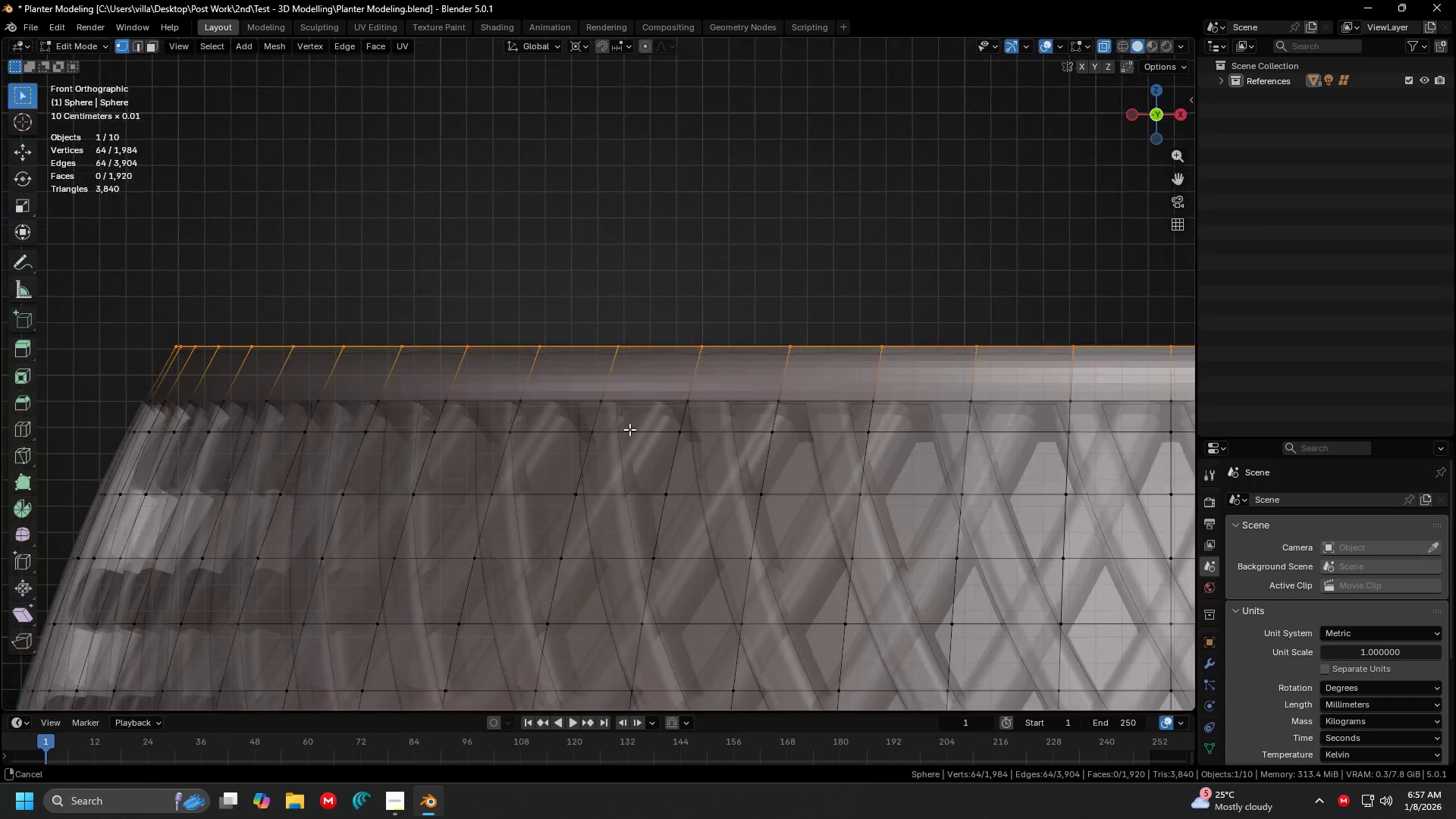 
scroll: coordinate [402, 318], scroll_direction: up, amount: 4.0
 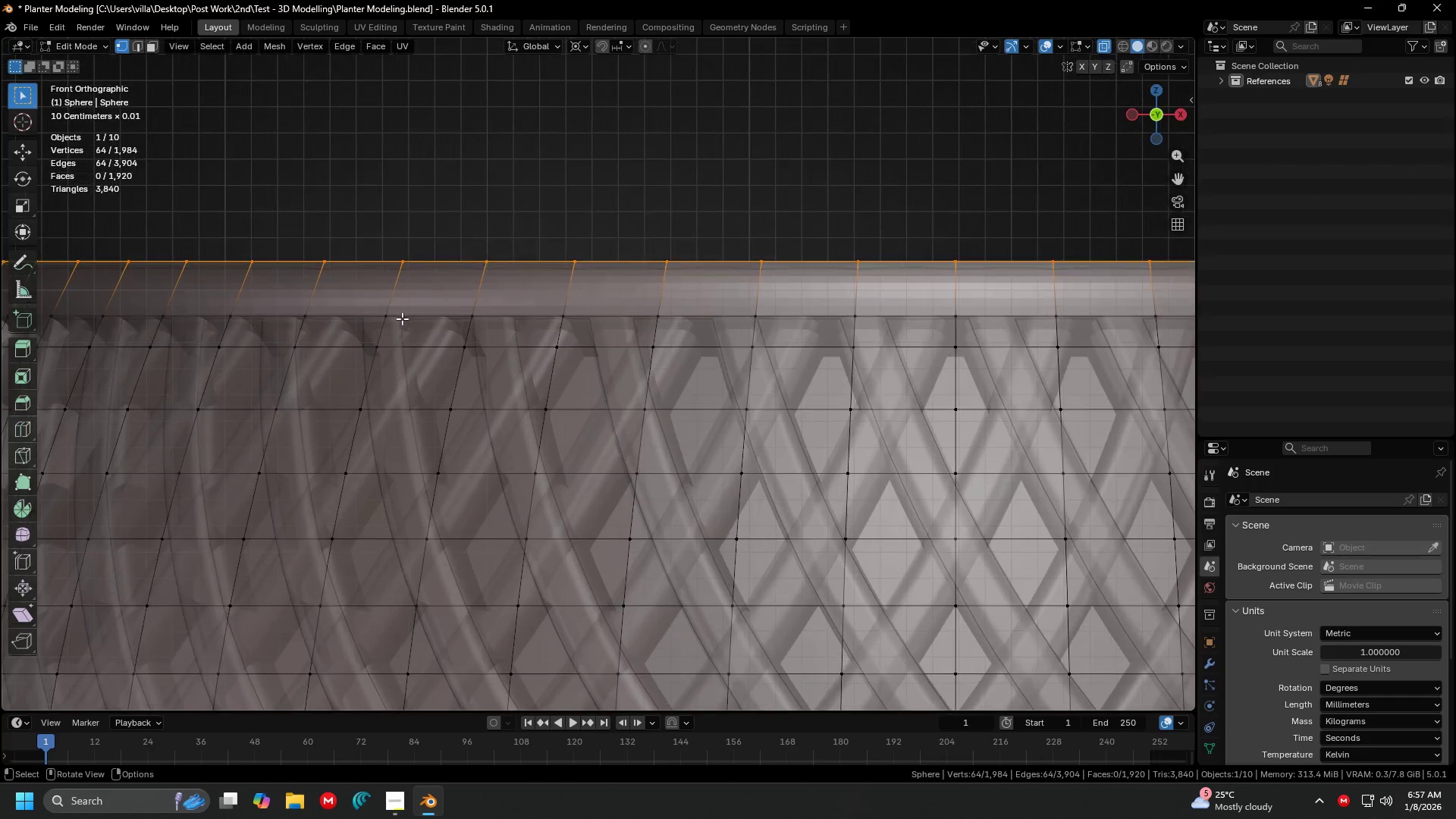 
type(gg)
 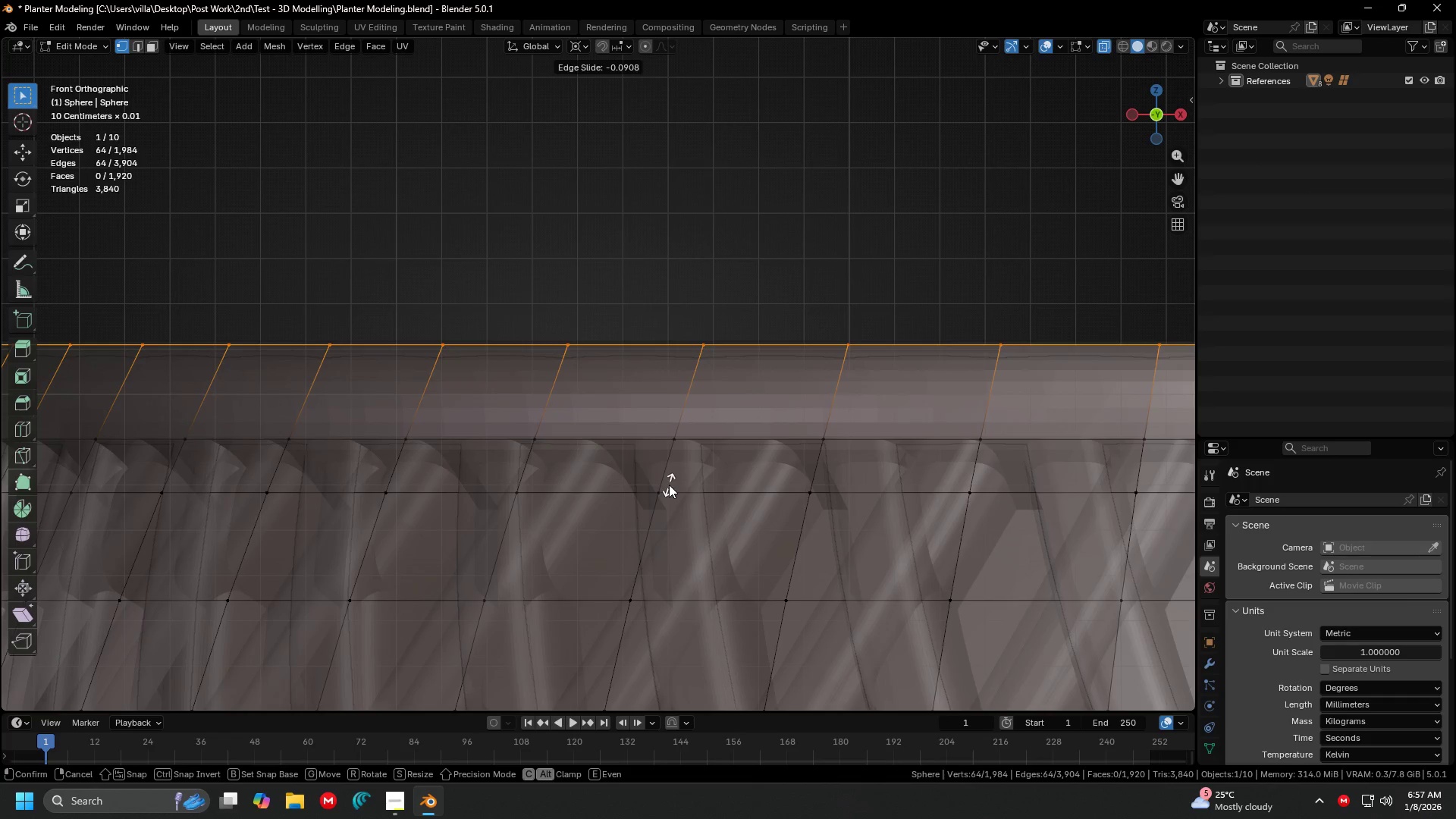 
scroll: coordinate [673, 438], scroll_direction: up, amount: 3.0
 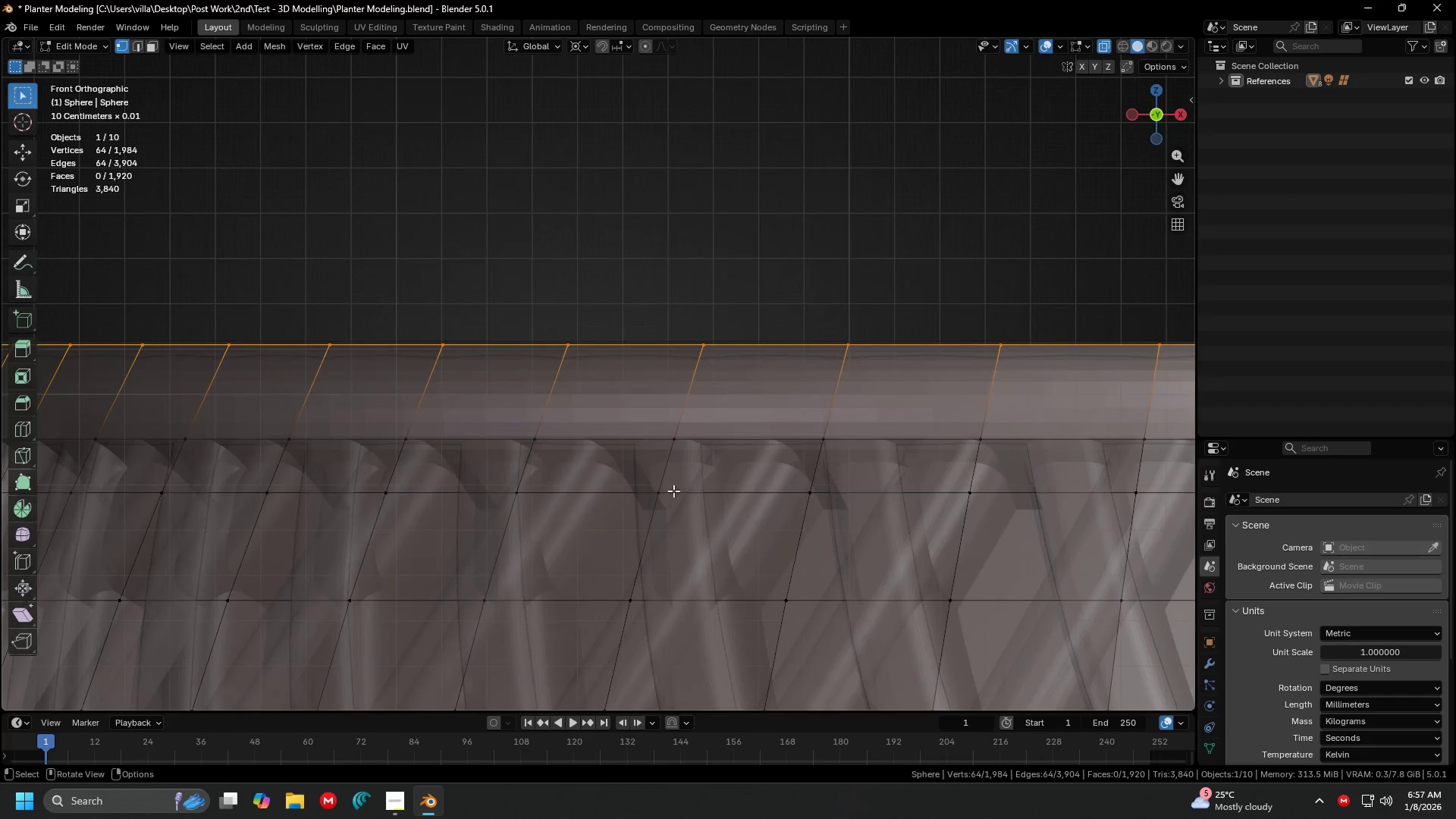 
left_click([679, 463])
 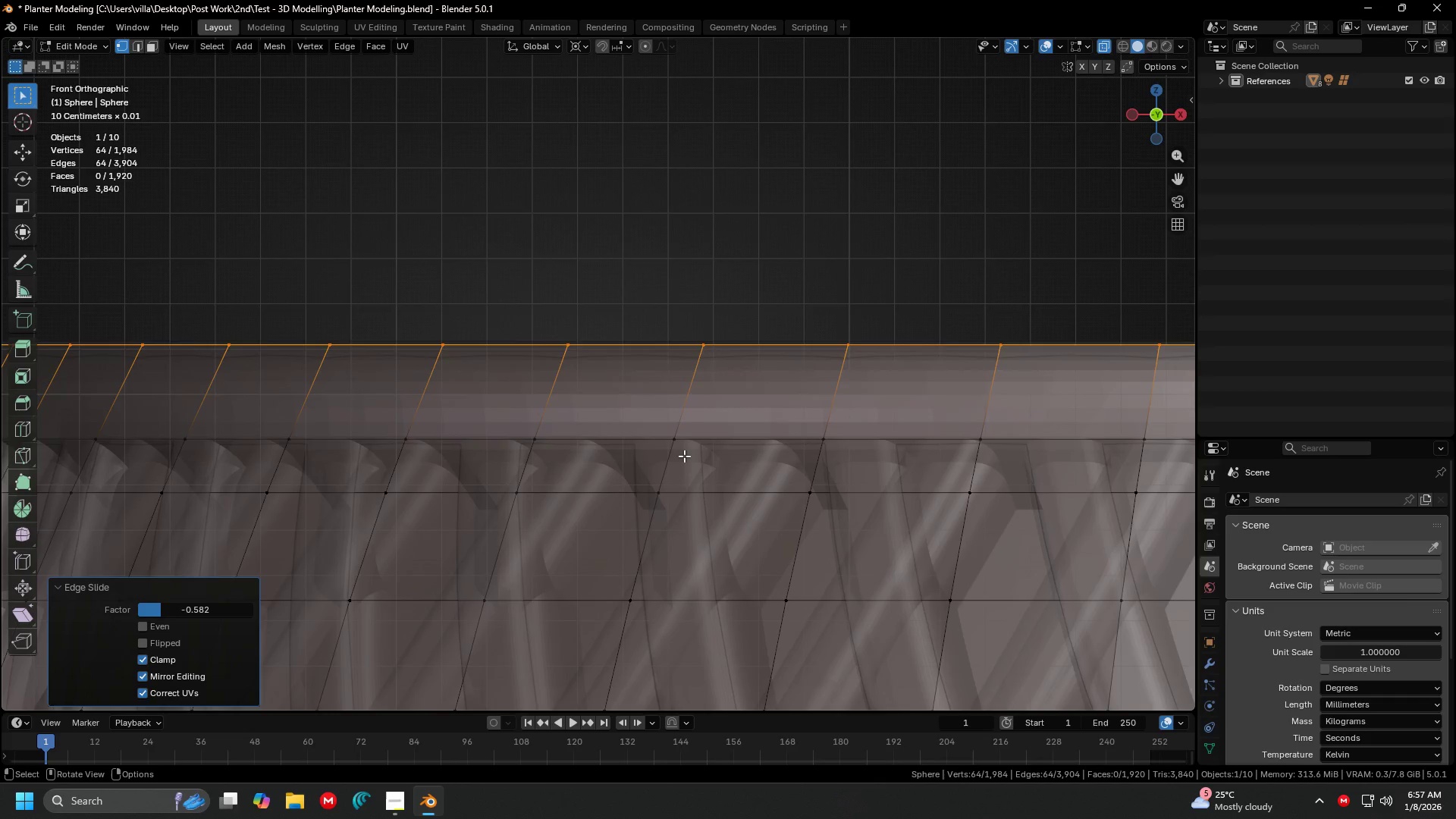 
key(Shift+ShiftLeft)
 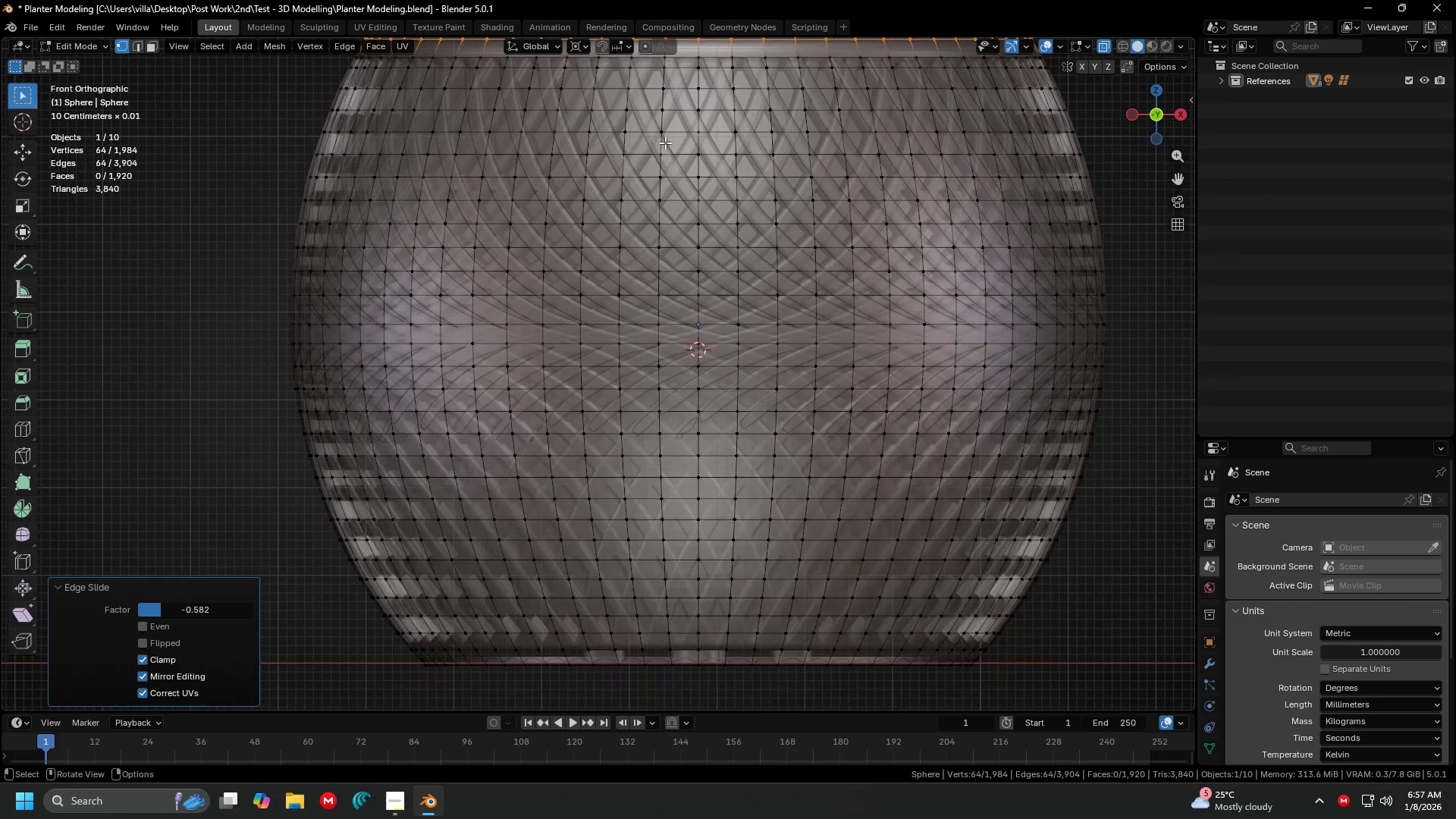 
scroll: coordinate [761, 377], scroll_direction: down, amount: 9.0
 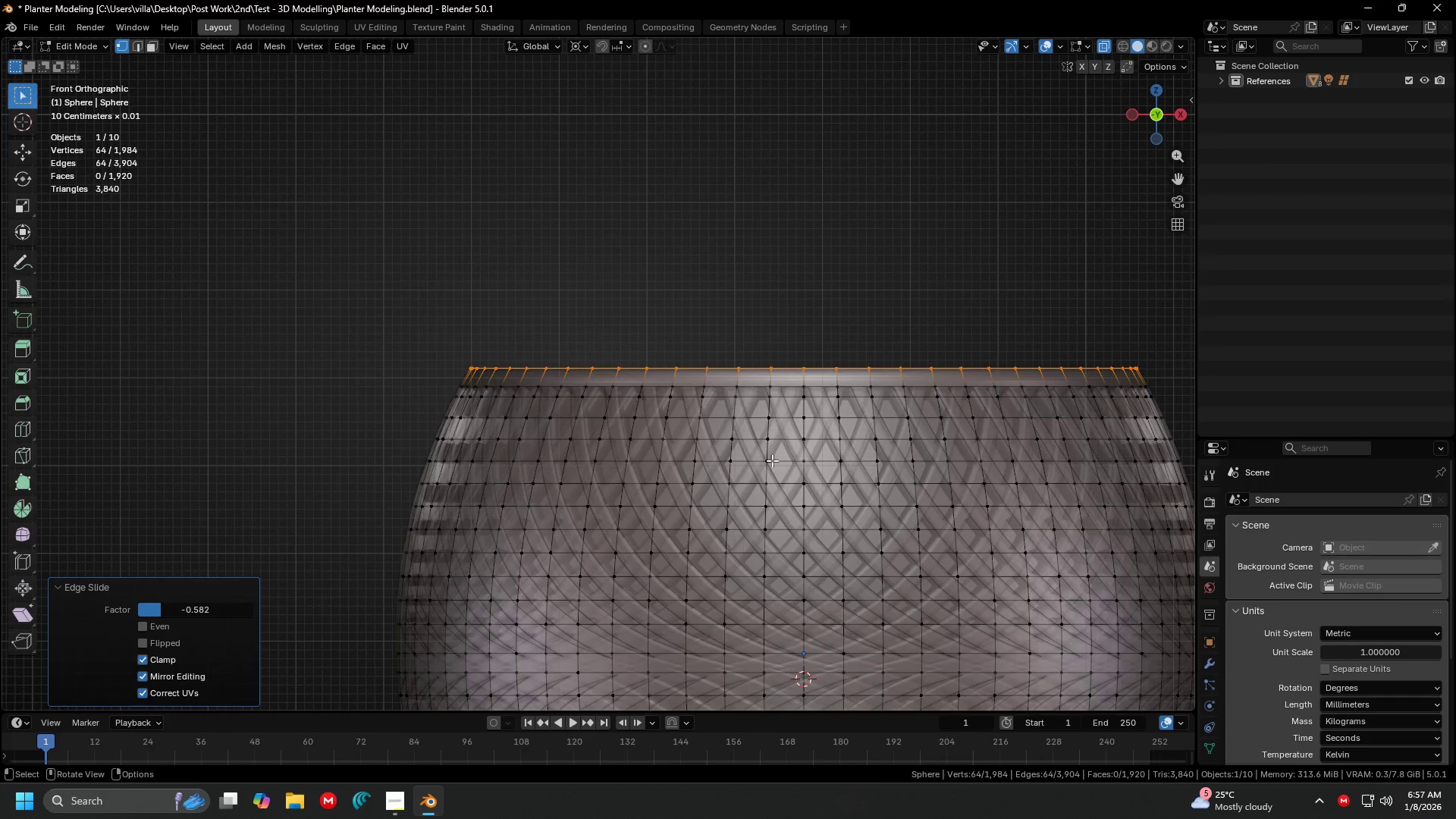 
key(Shift+ShiftLeft)
 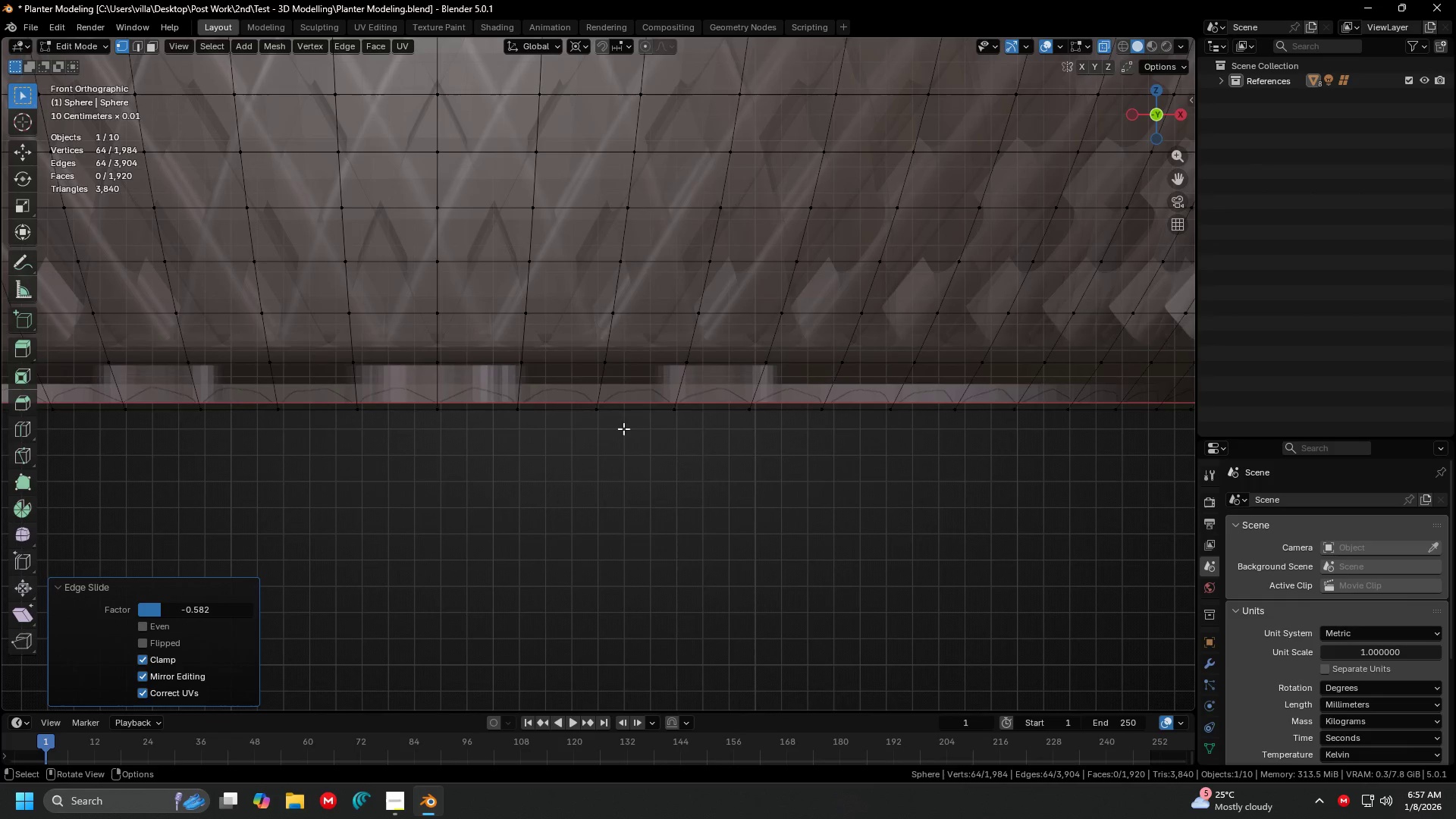 
scroll: coordinate [679, 468], scroll_direction: up, amount: 6.0
 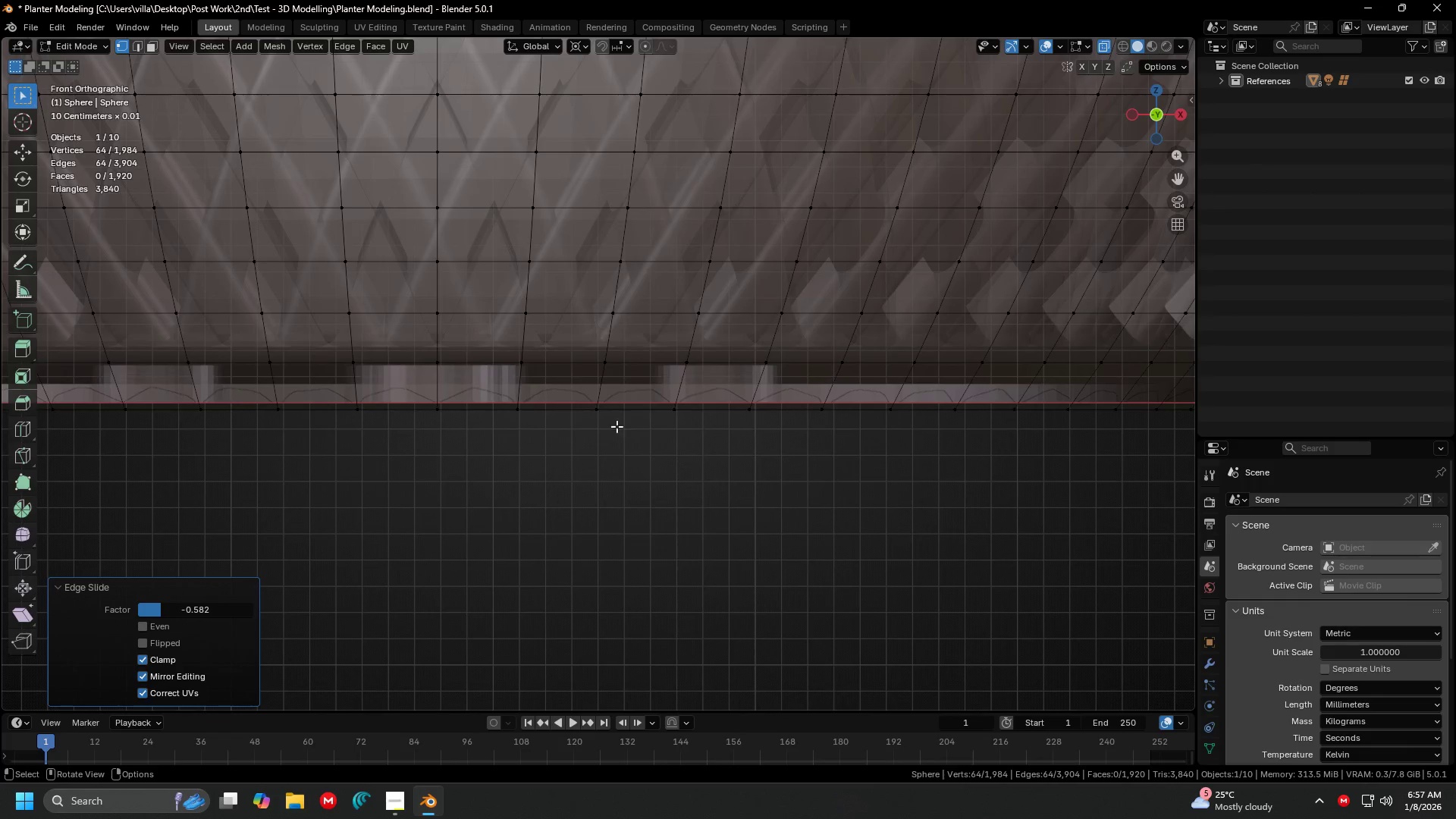 
left_click([551, 400])
 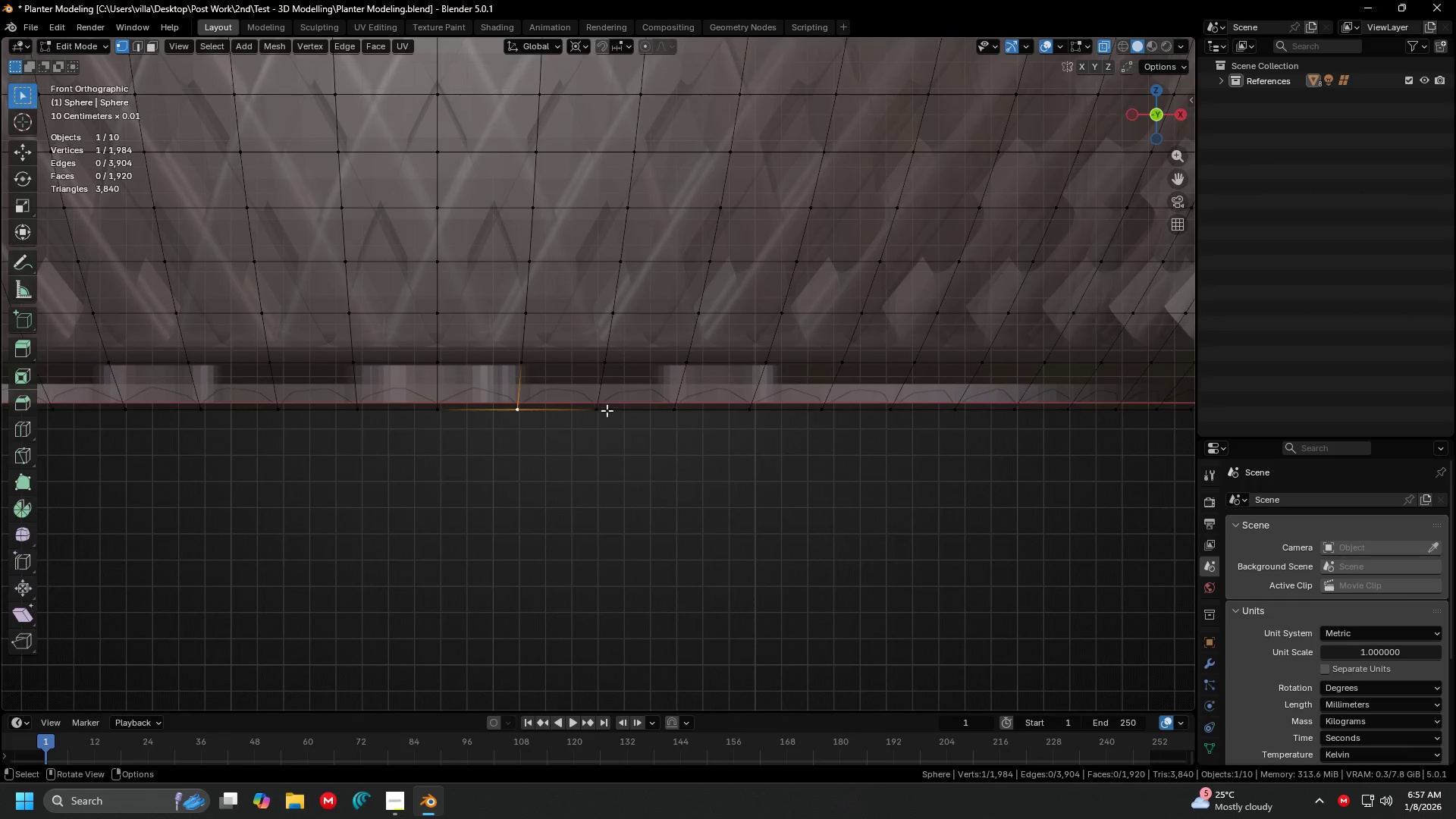 
hold_key(key=AltLeft, duration=0.48)
left_click([610, 415])
 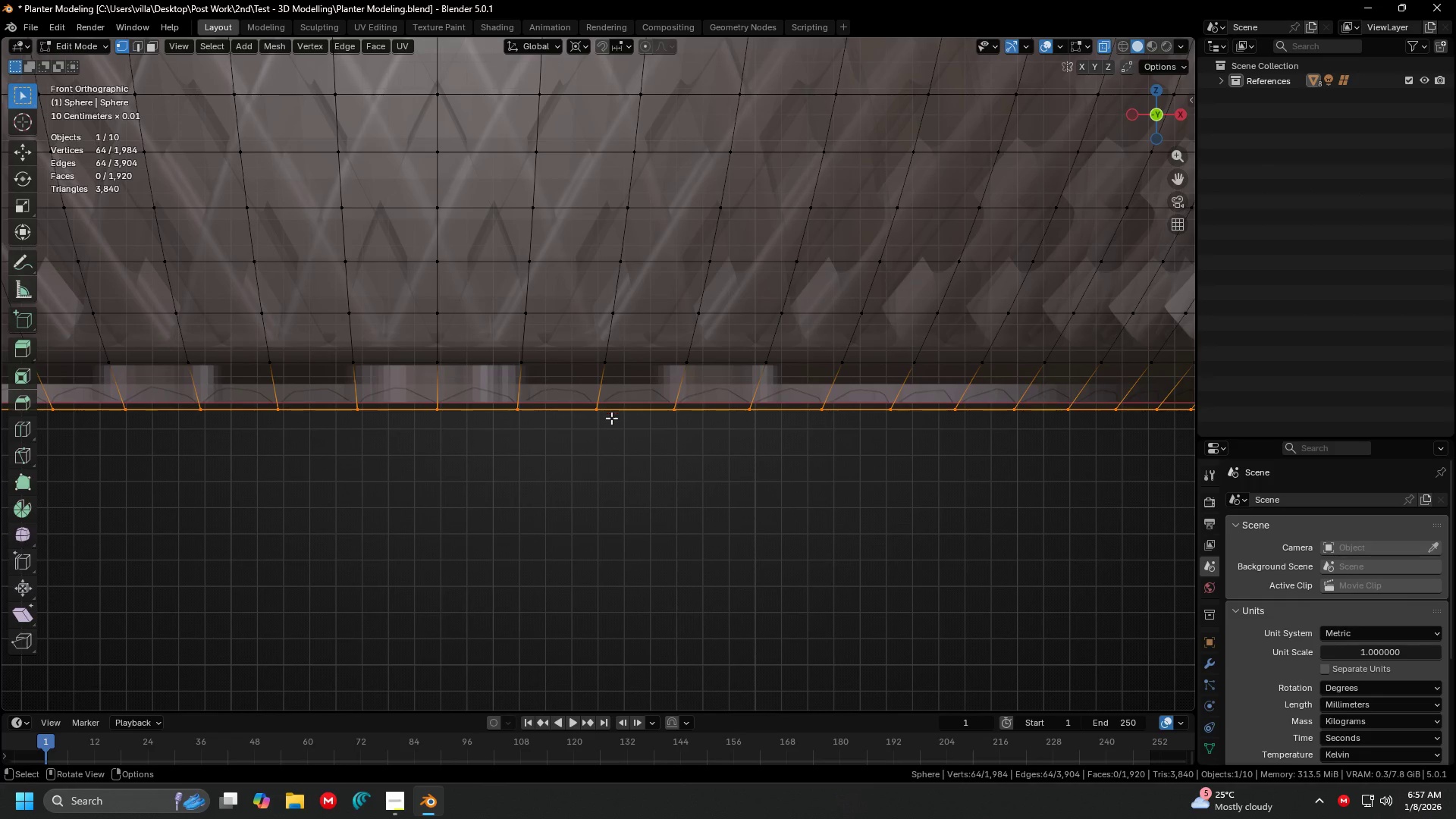 
key(Shift+ShiftLeft)
 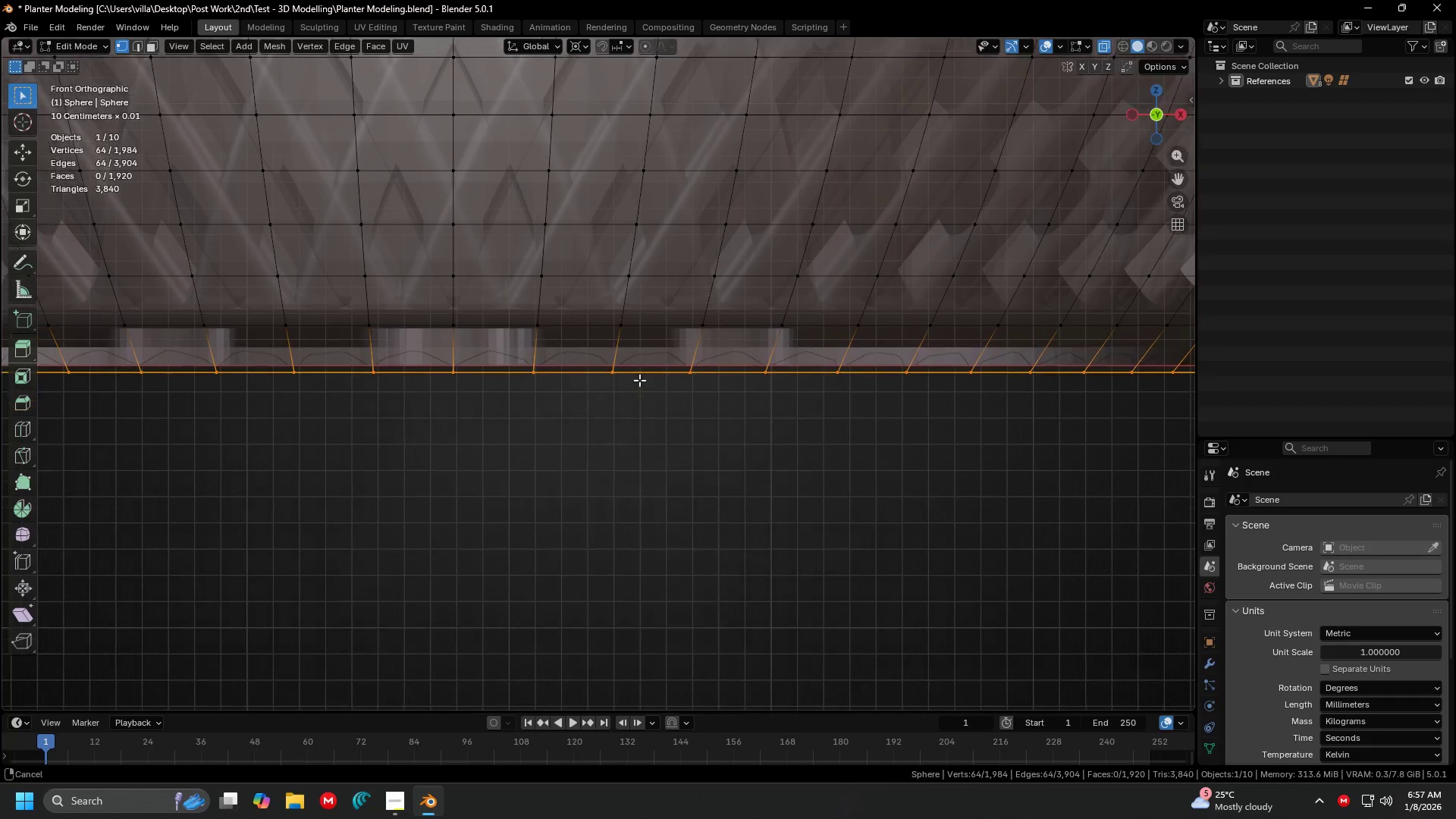 
key(G)
 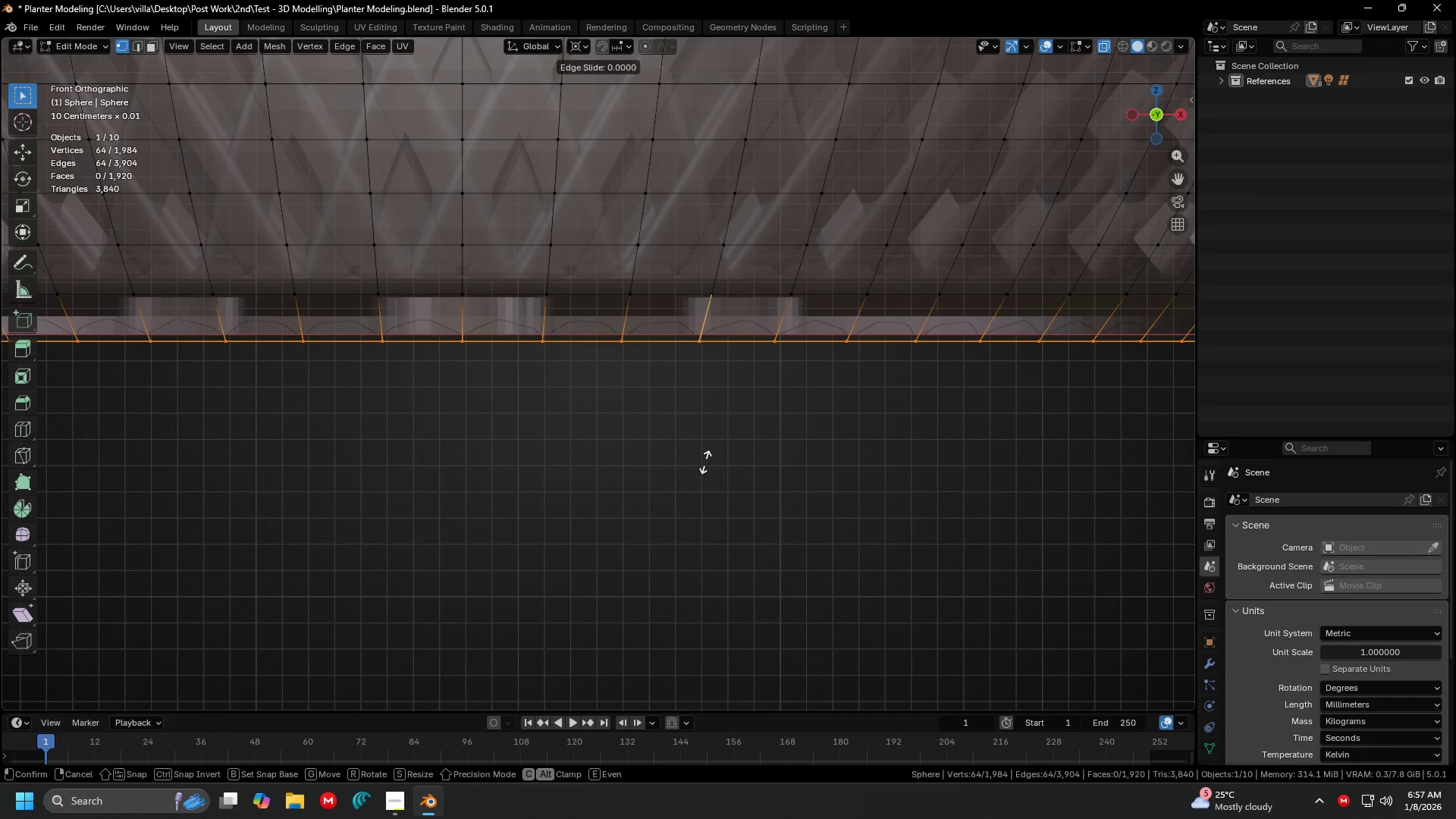 
scroll: coordinate [639, 378], scroll_direction: up, amount: 1.0
 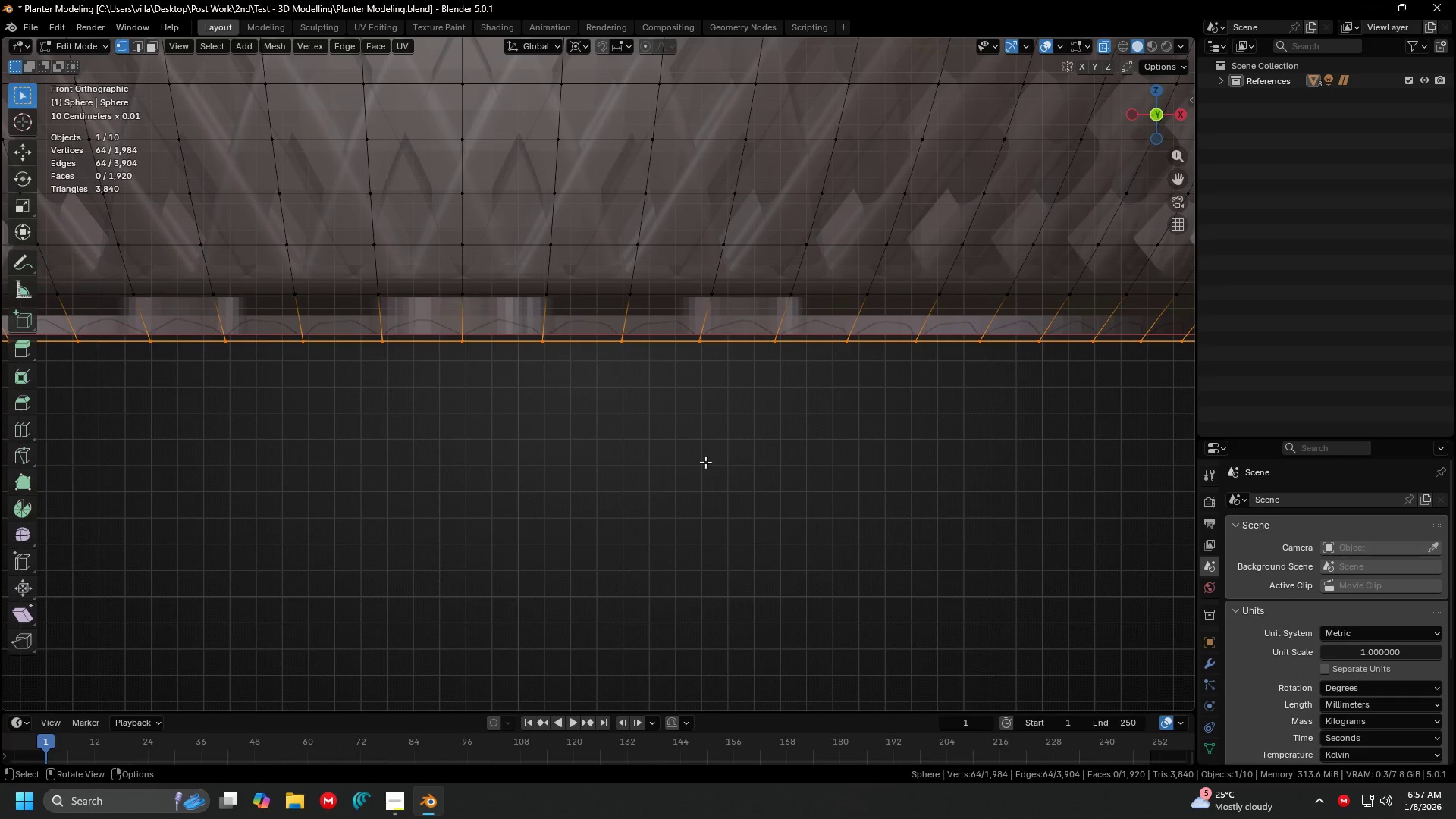 
key(G)
 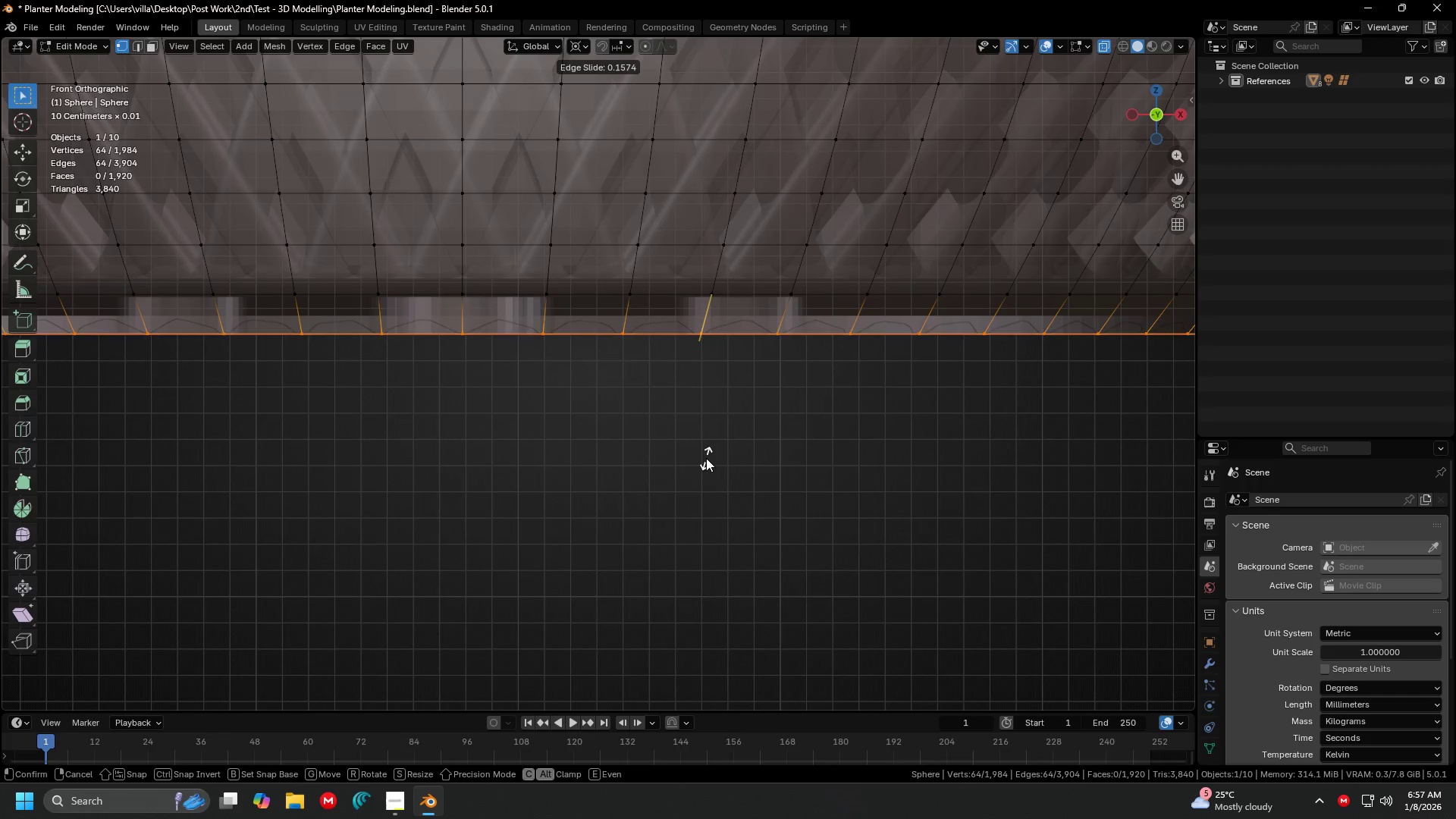 
wait(5.64)
 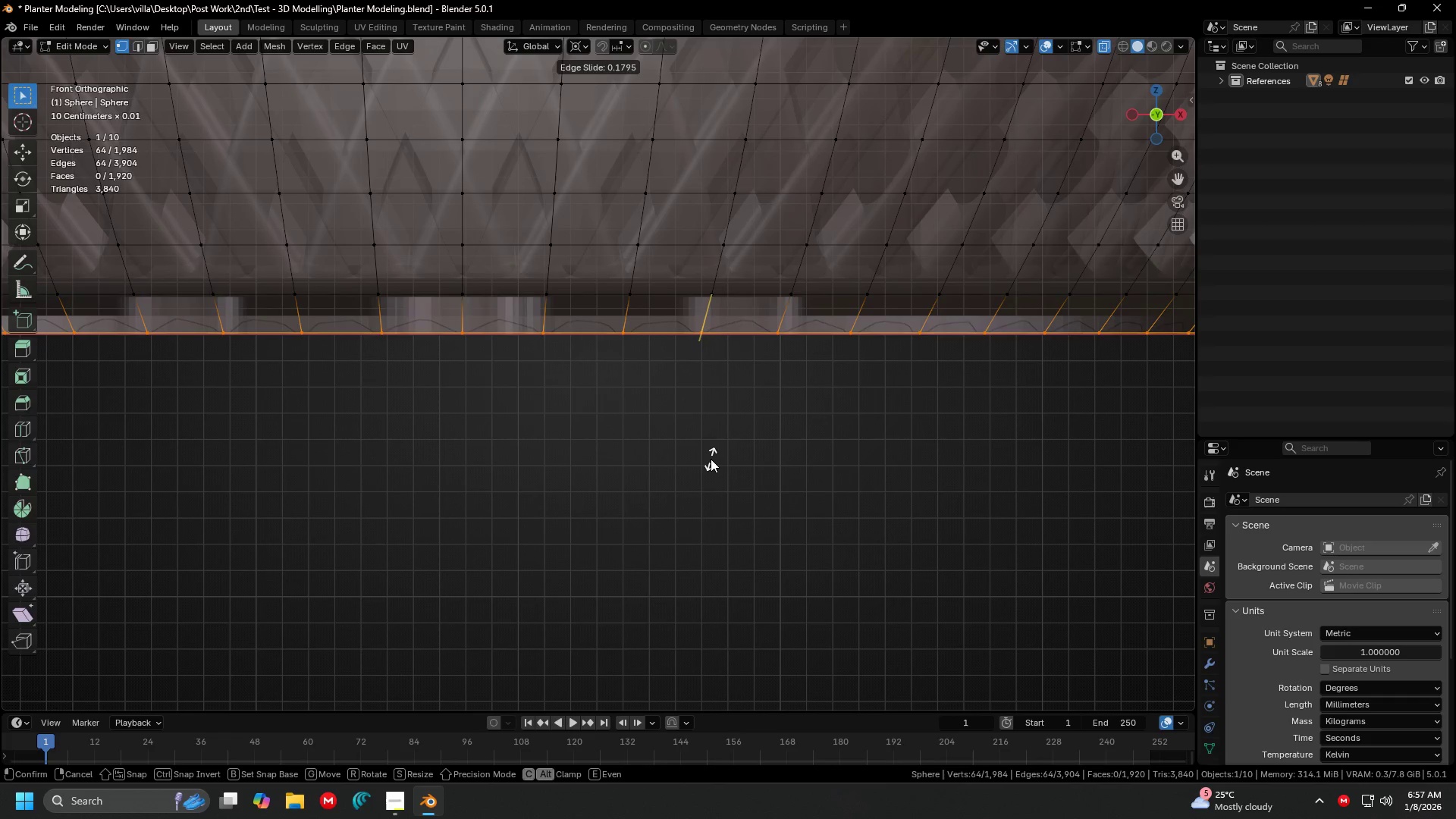 
left_click([704, 457])
 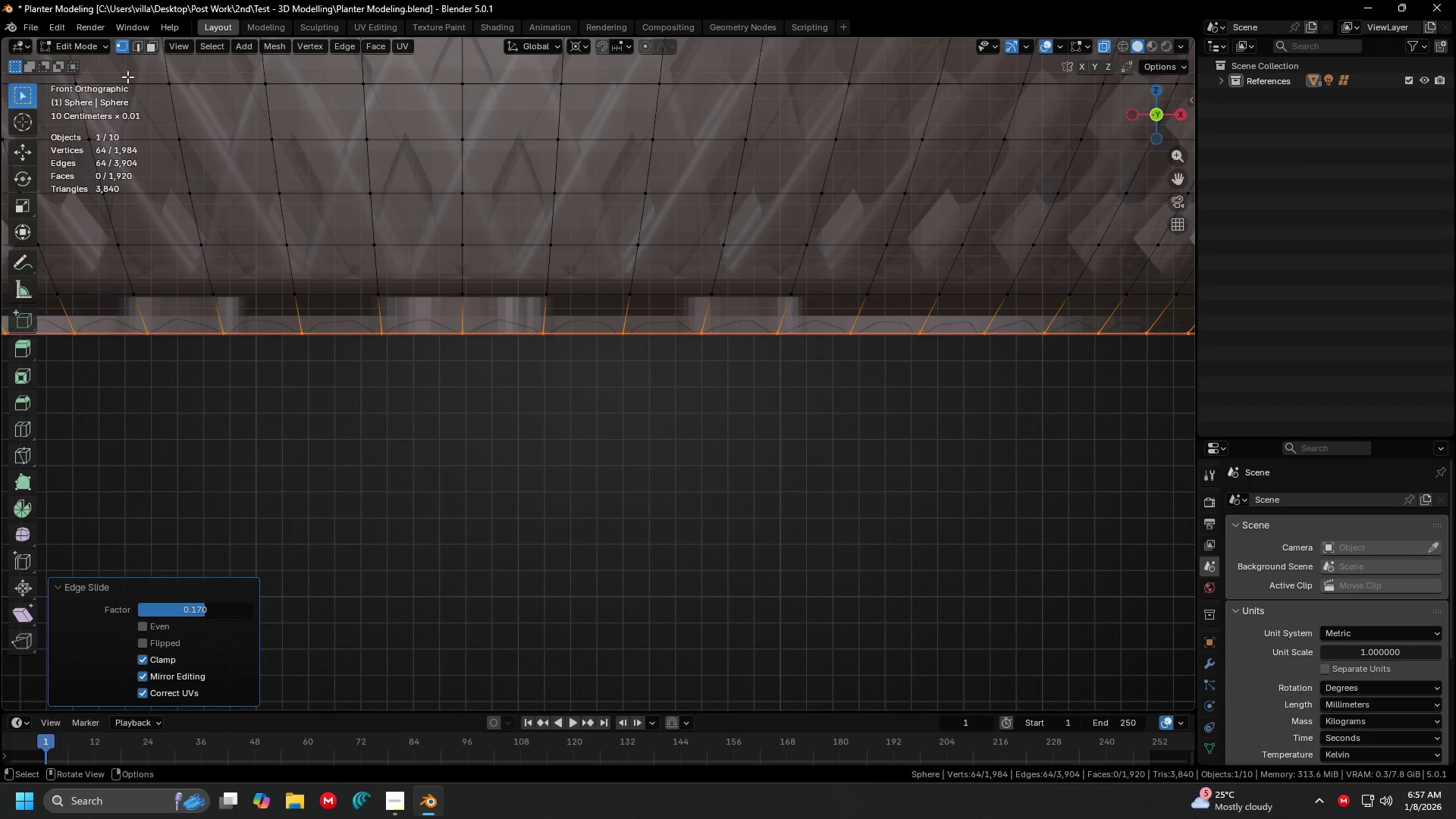 
left_click([153, 50])
 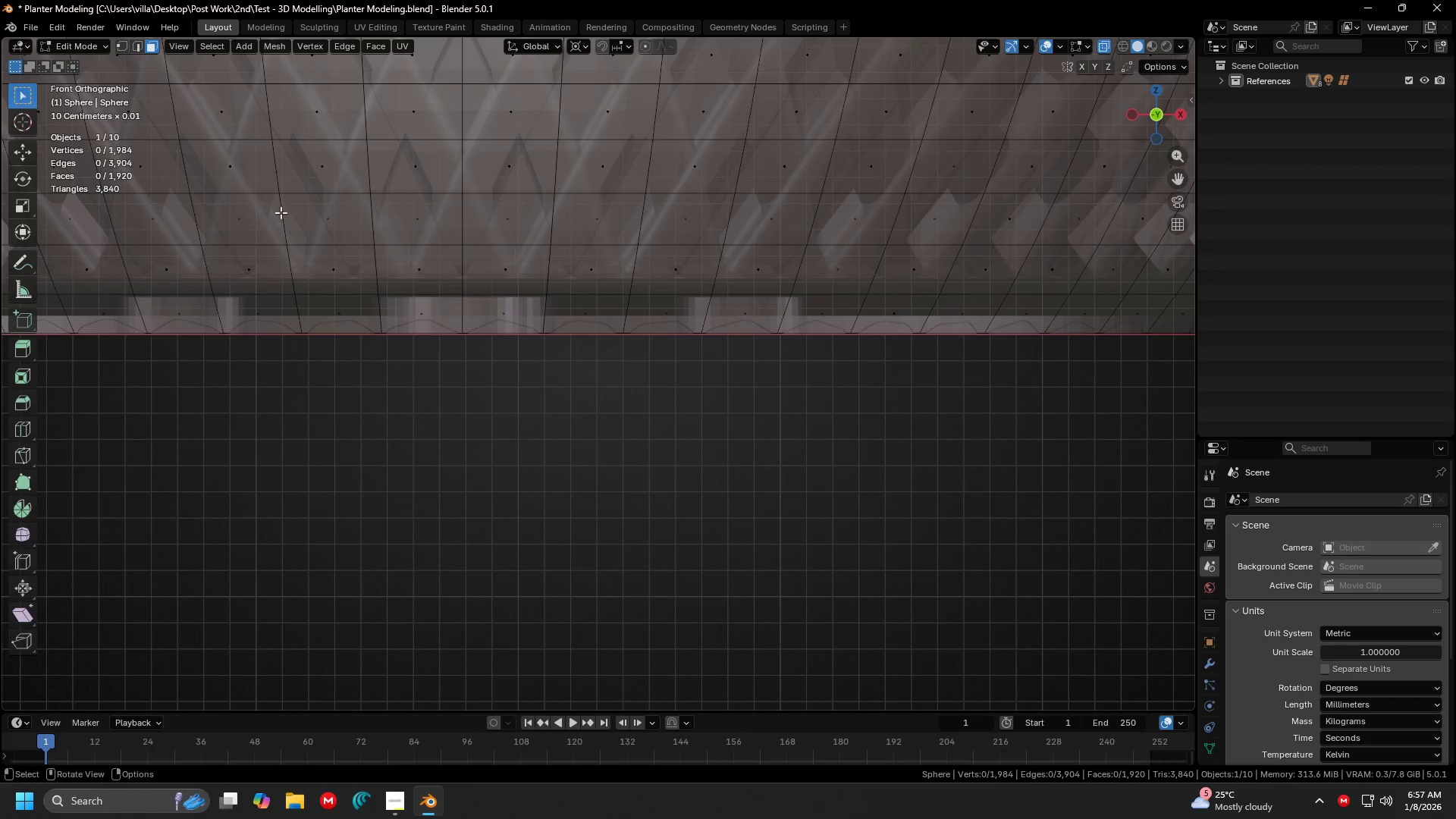 
key(Shift+ShiftLeft)
 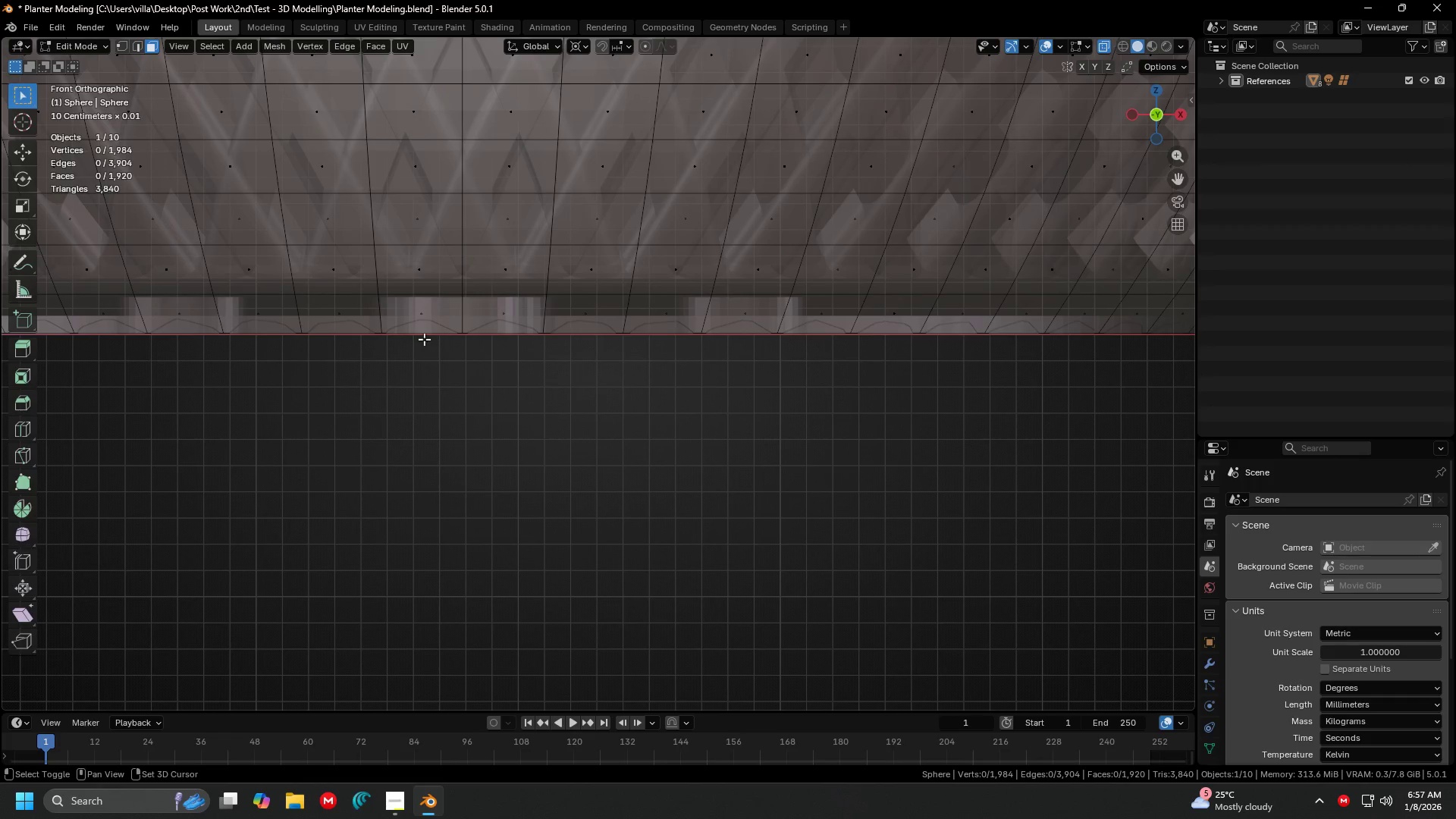 
hold_key(key=AltLeft, duration=1.11)
left_click([424, 325])
 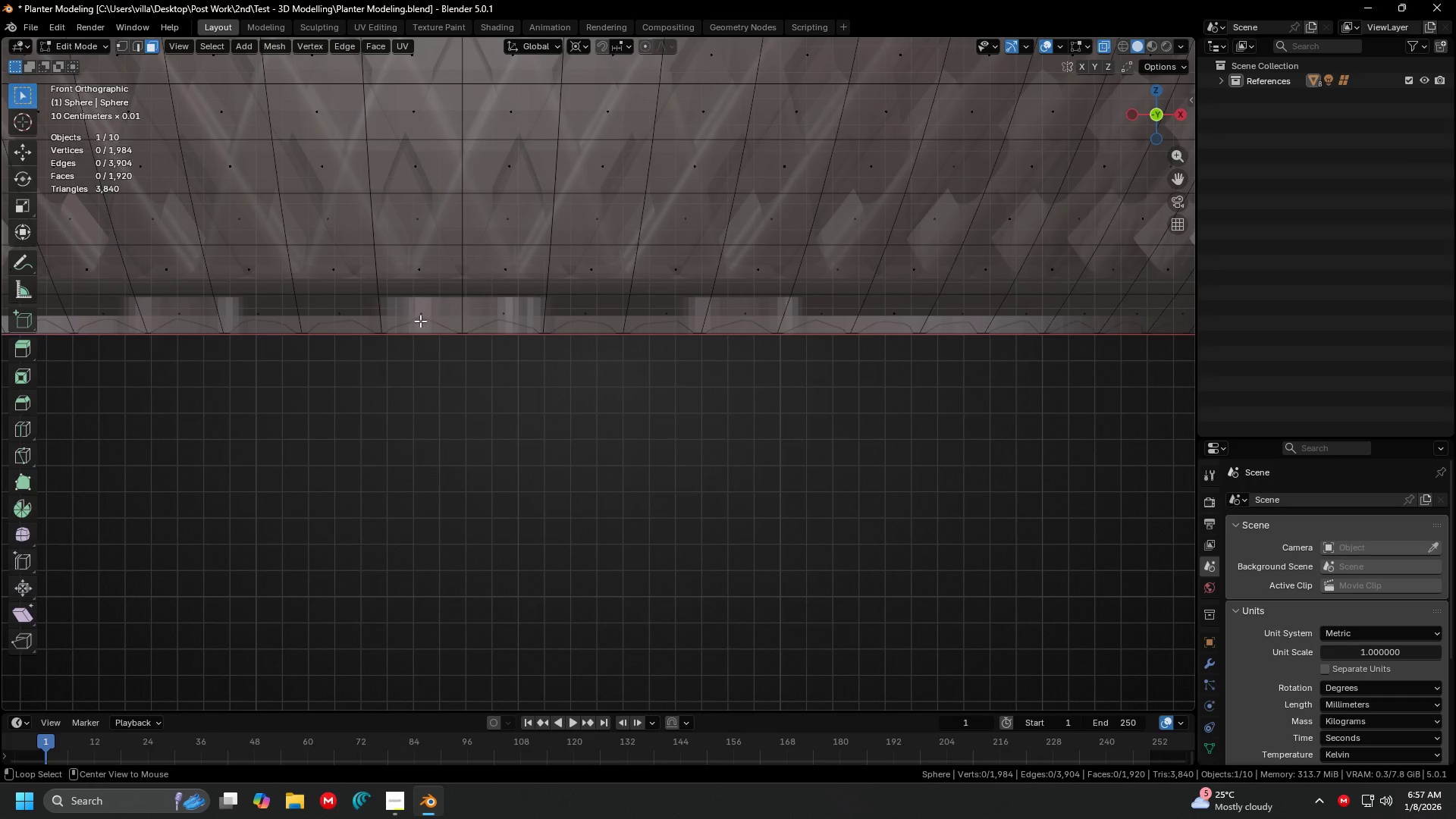 
left_click([382, 318])
 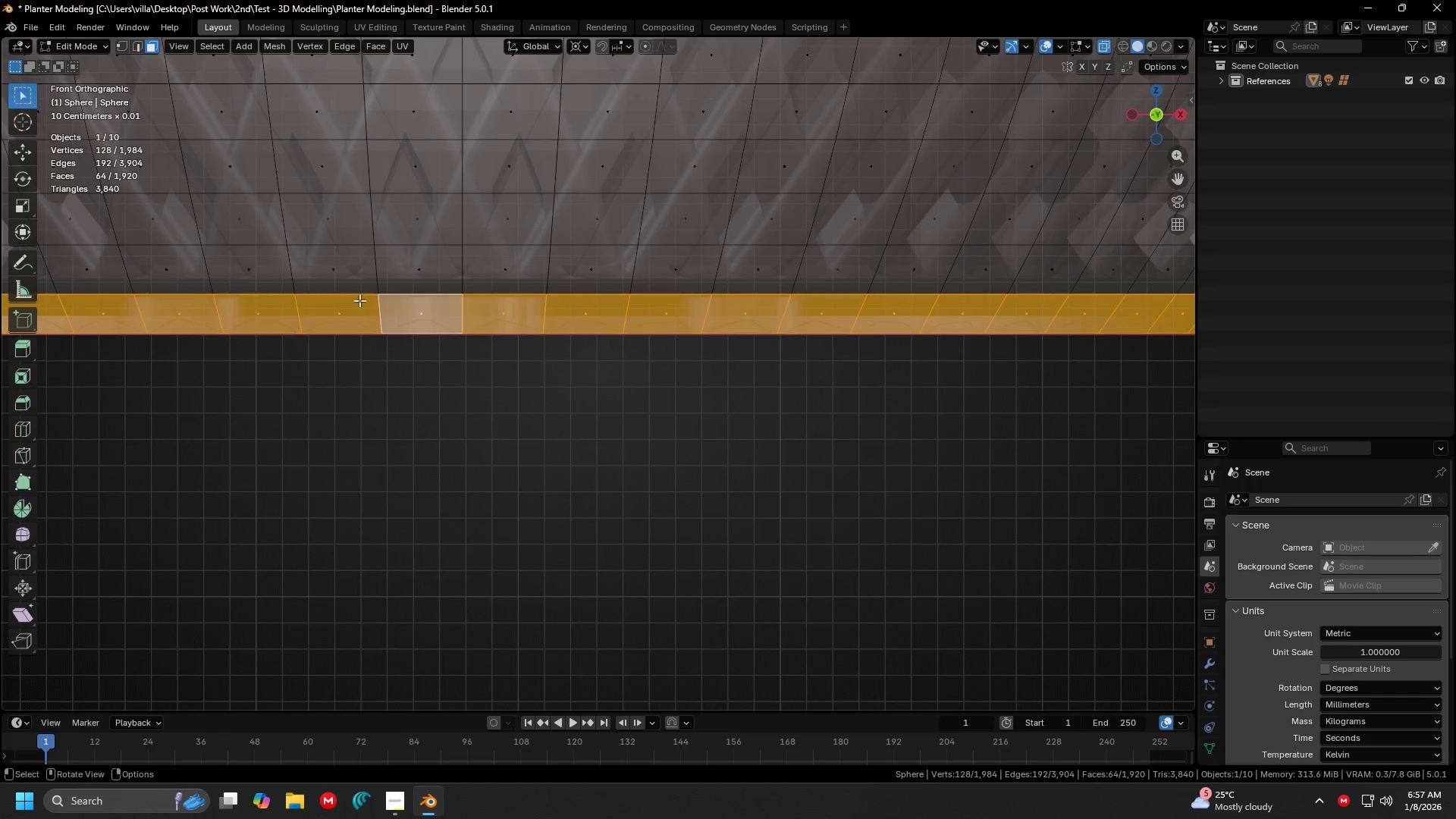 
hold_key(key=ShiftLeft, duration=0.38)
 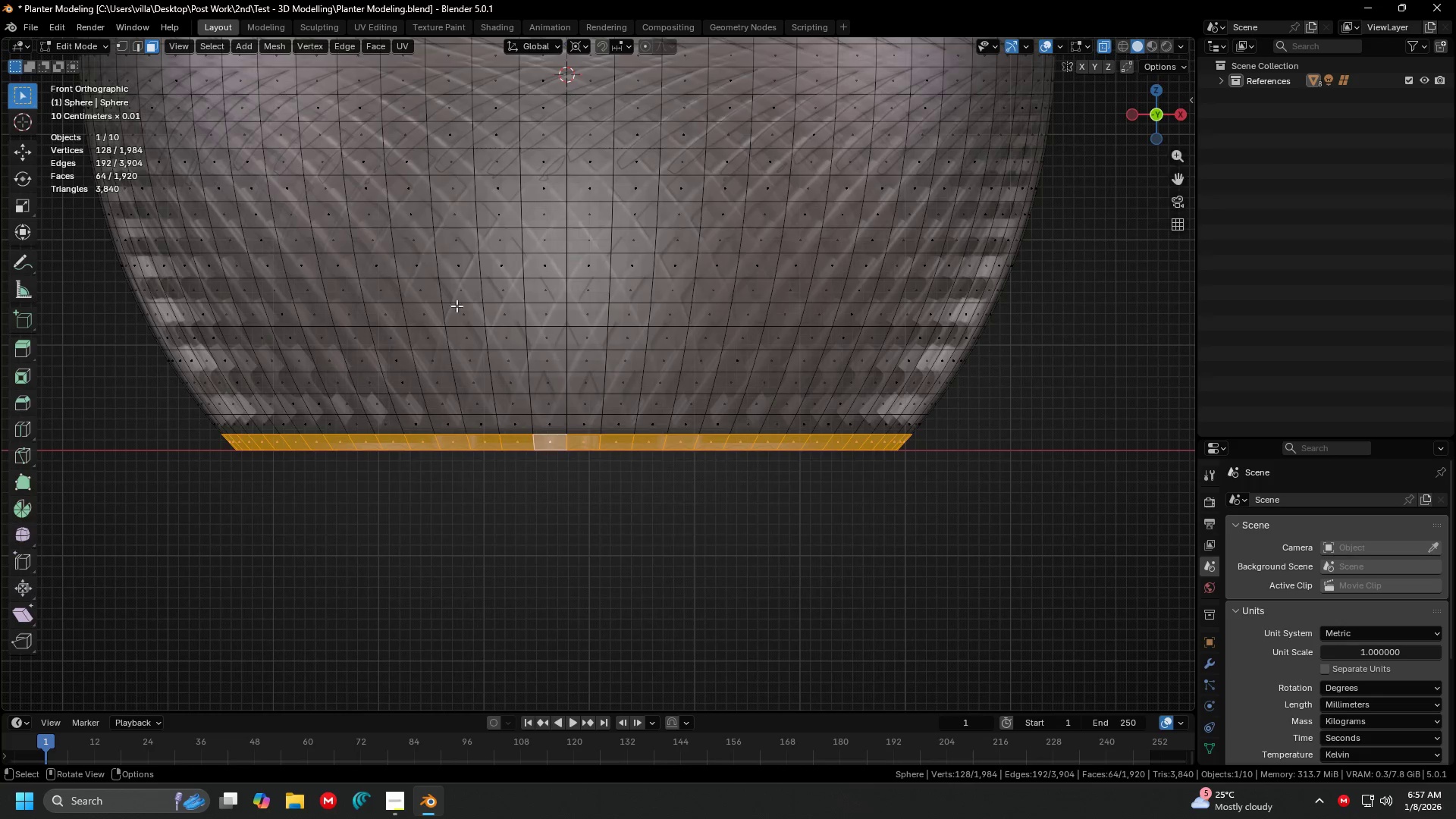 
hold_key(key=ShiftLeft, duration=0.36)
 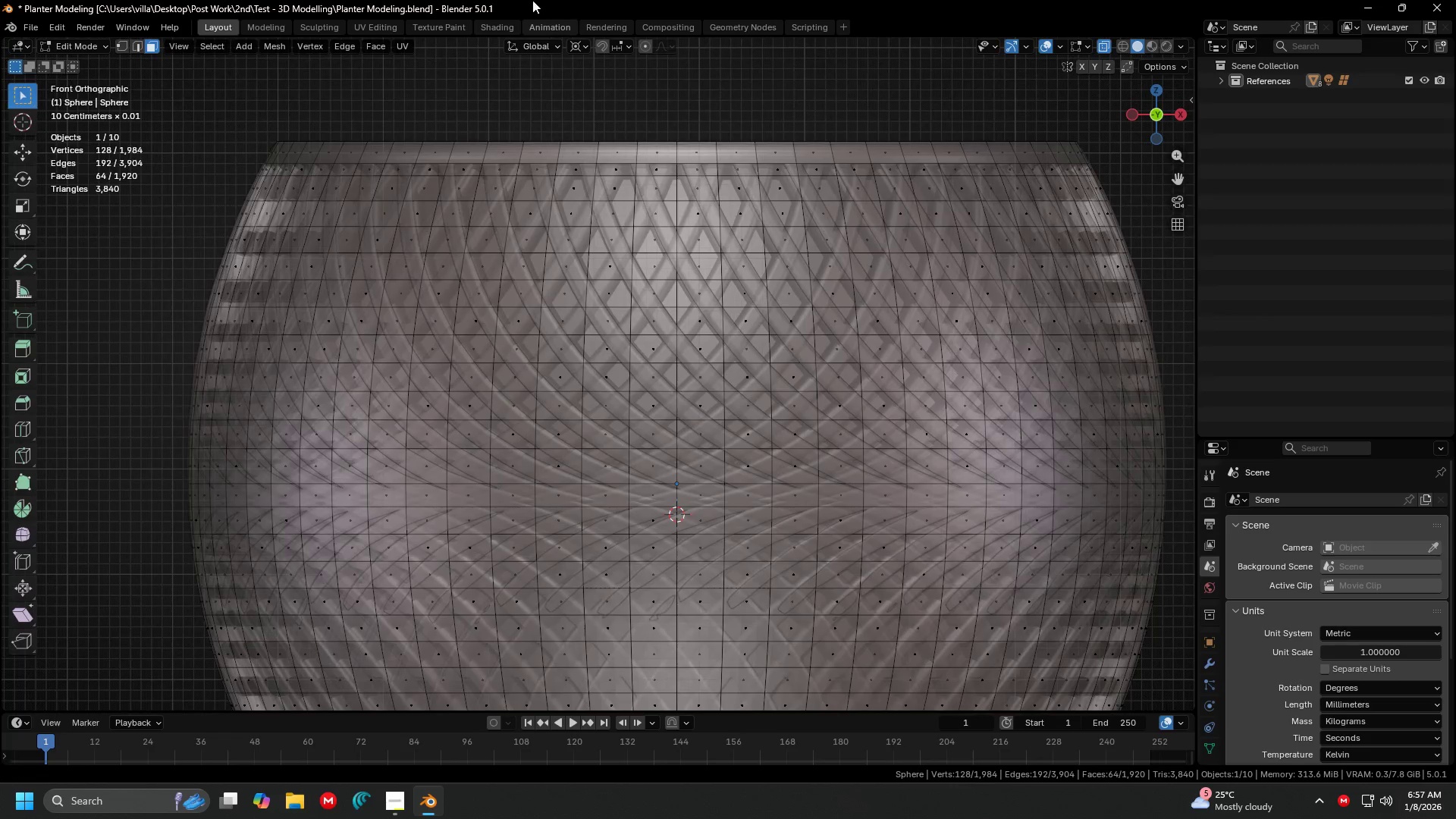 
hold_key(key=ShiftLeft, duration=0.39)
 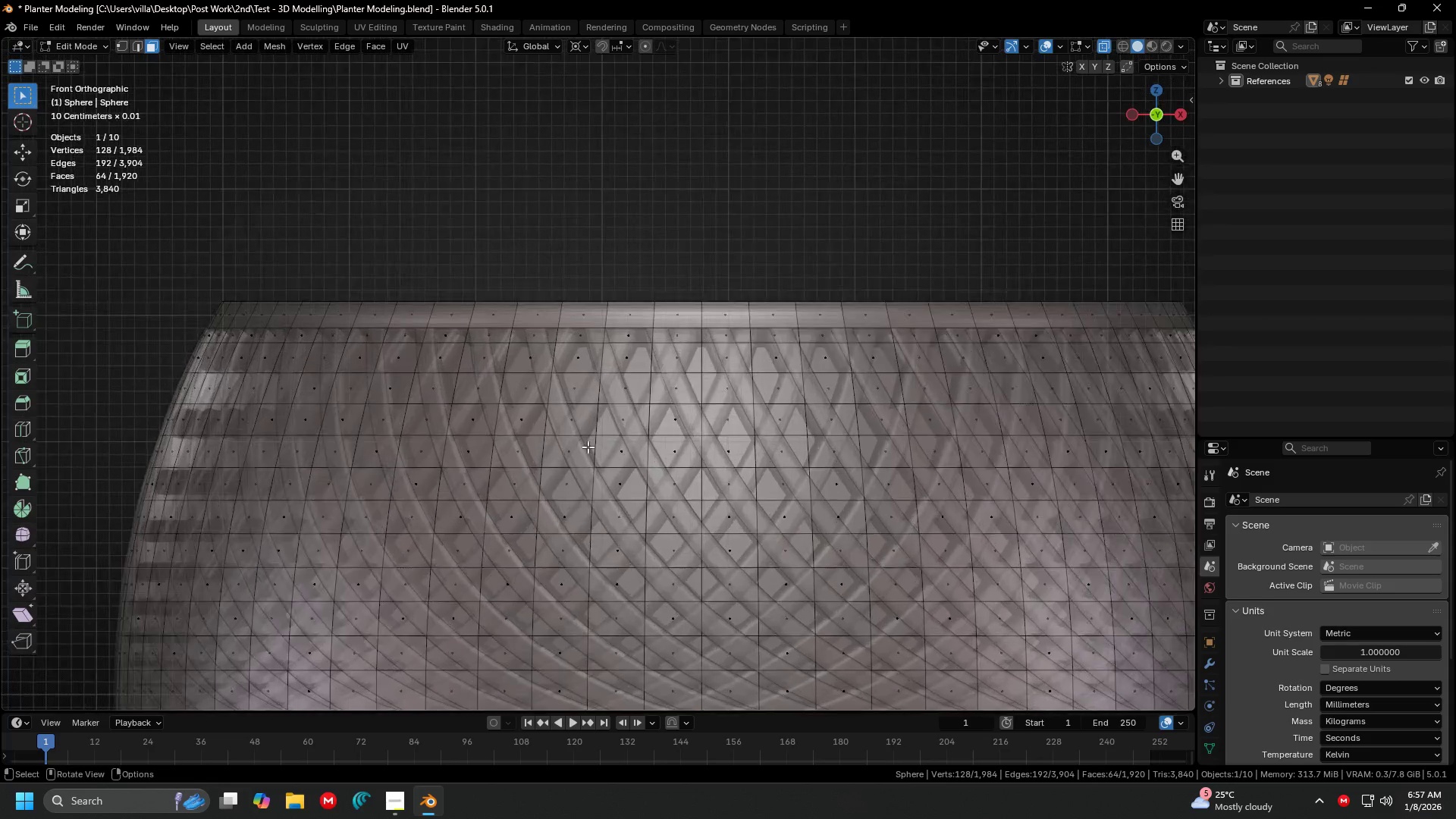 
scroll: coordinate [541, 0], scroll_direction: down, amount: 11.0
 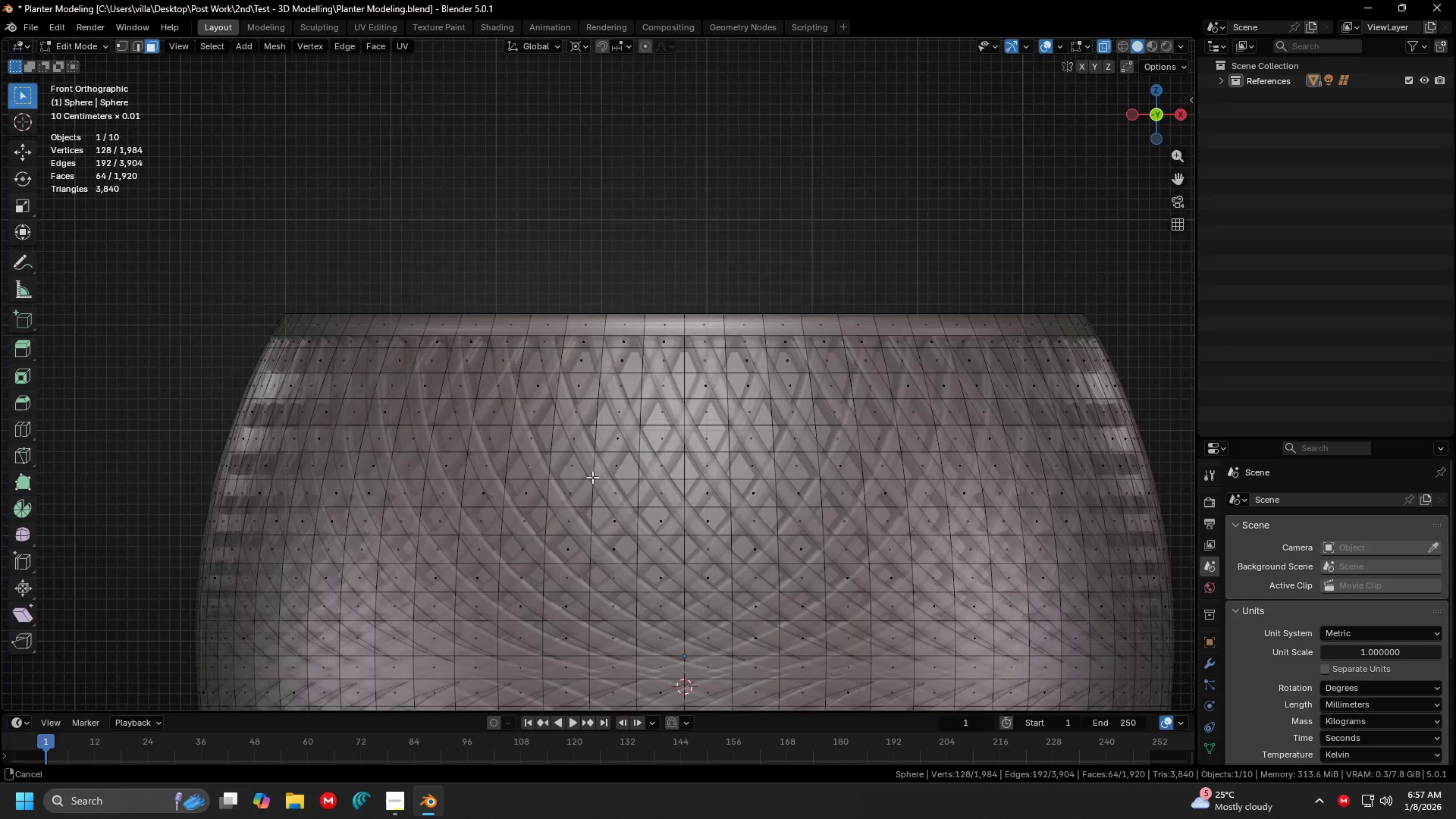 
hold_key(key=AltLeft, duration=0.78)
 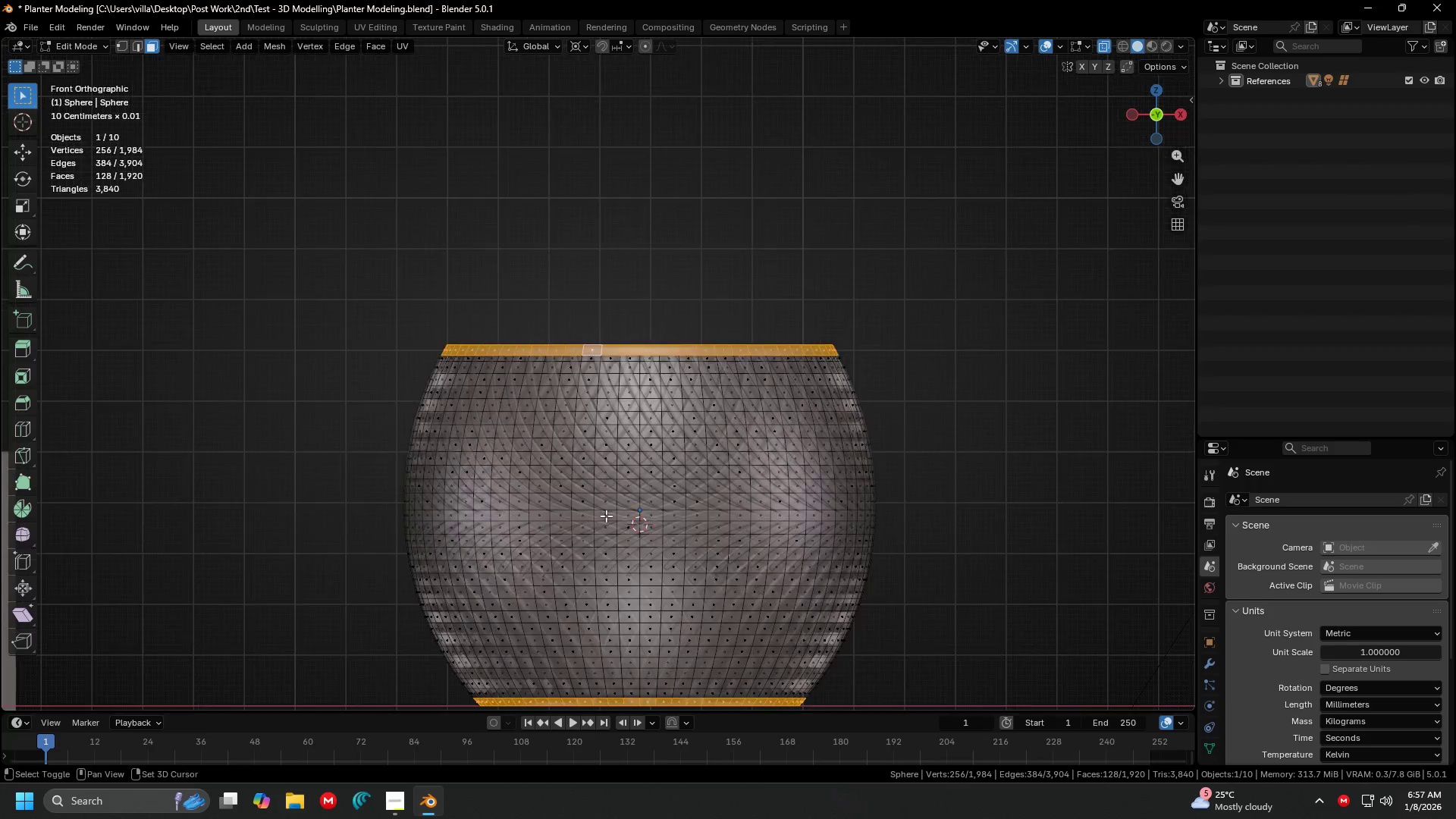 
scroll: coordinate [582, 423], scroll_direction: up, amount: 3.0
 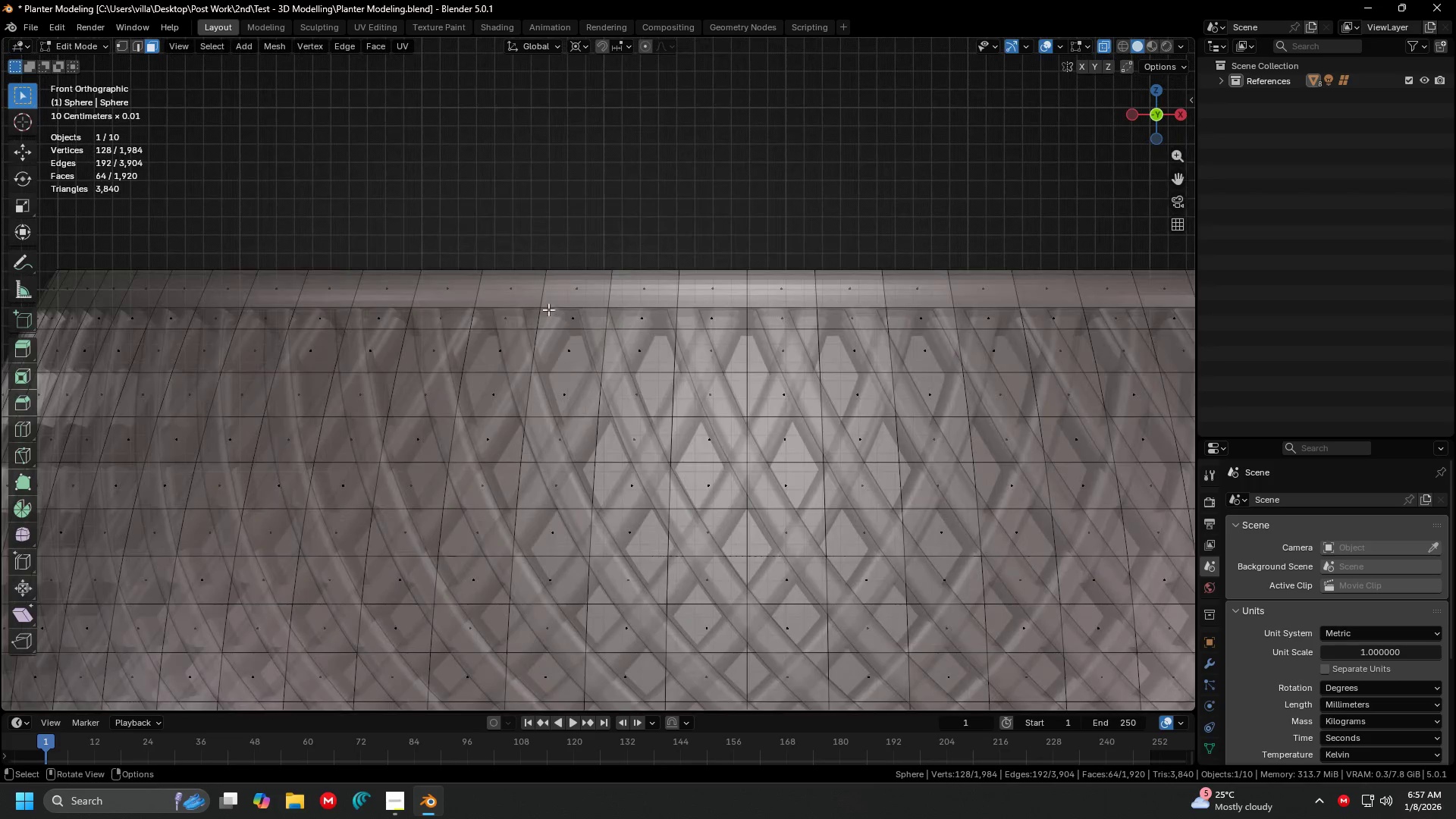 
hold_key(key=ShiftLeft, duration=0.55)
left_click([548, 292])
 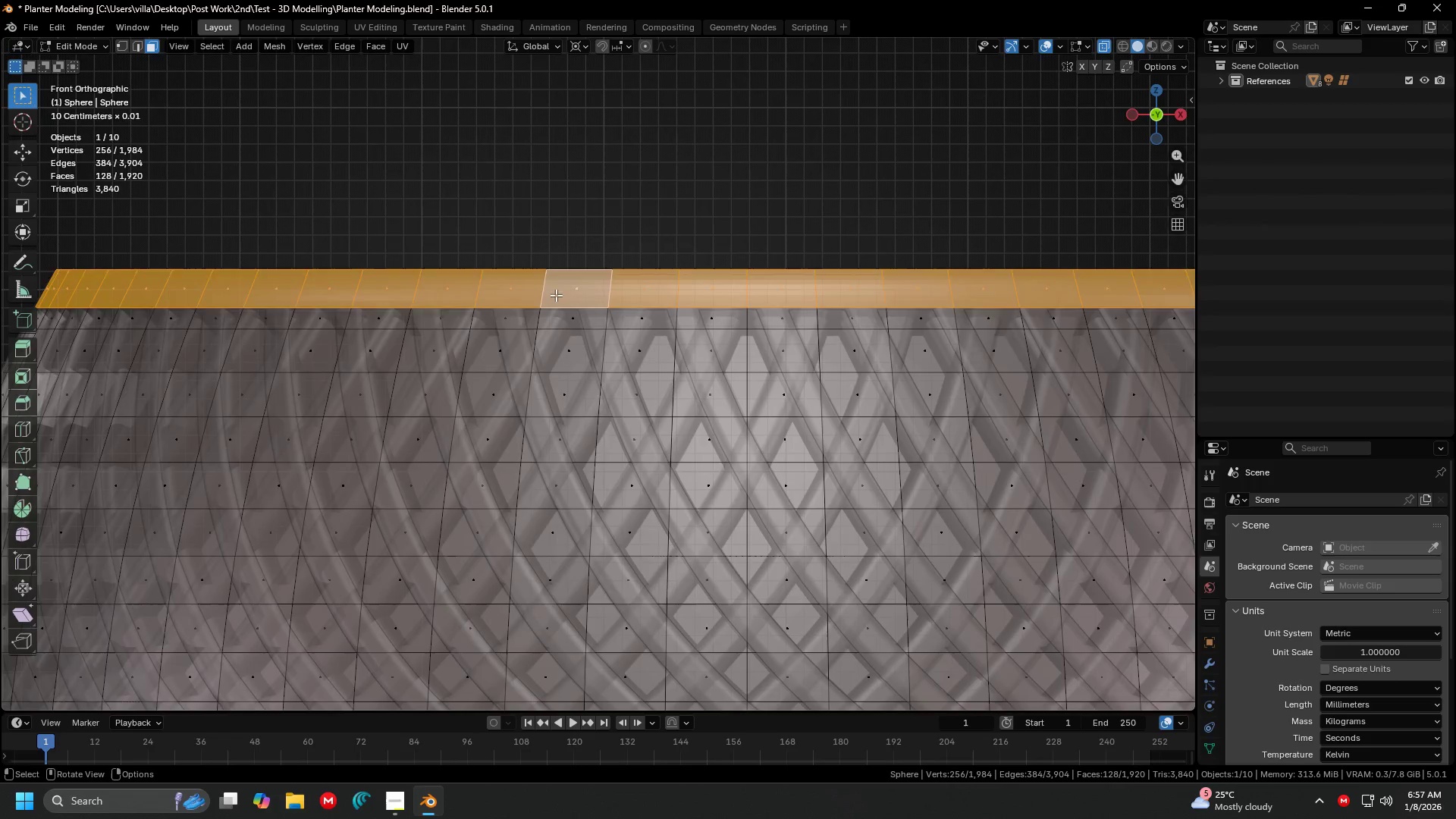 
hold_key(key=ShiftLeft, duration=0.45)
scroll: coordinate [595, 518], scroll_direction: down, amount: 9.0
 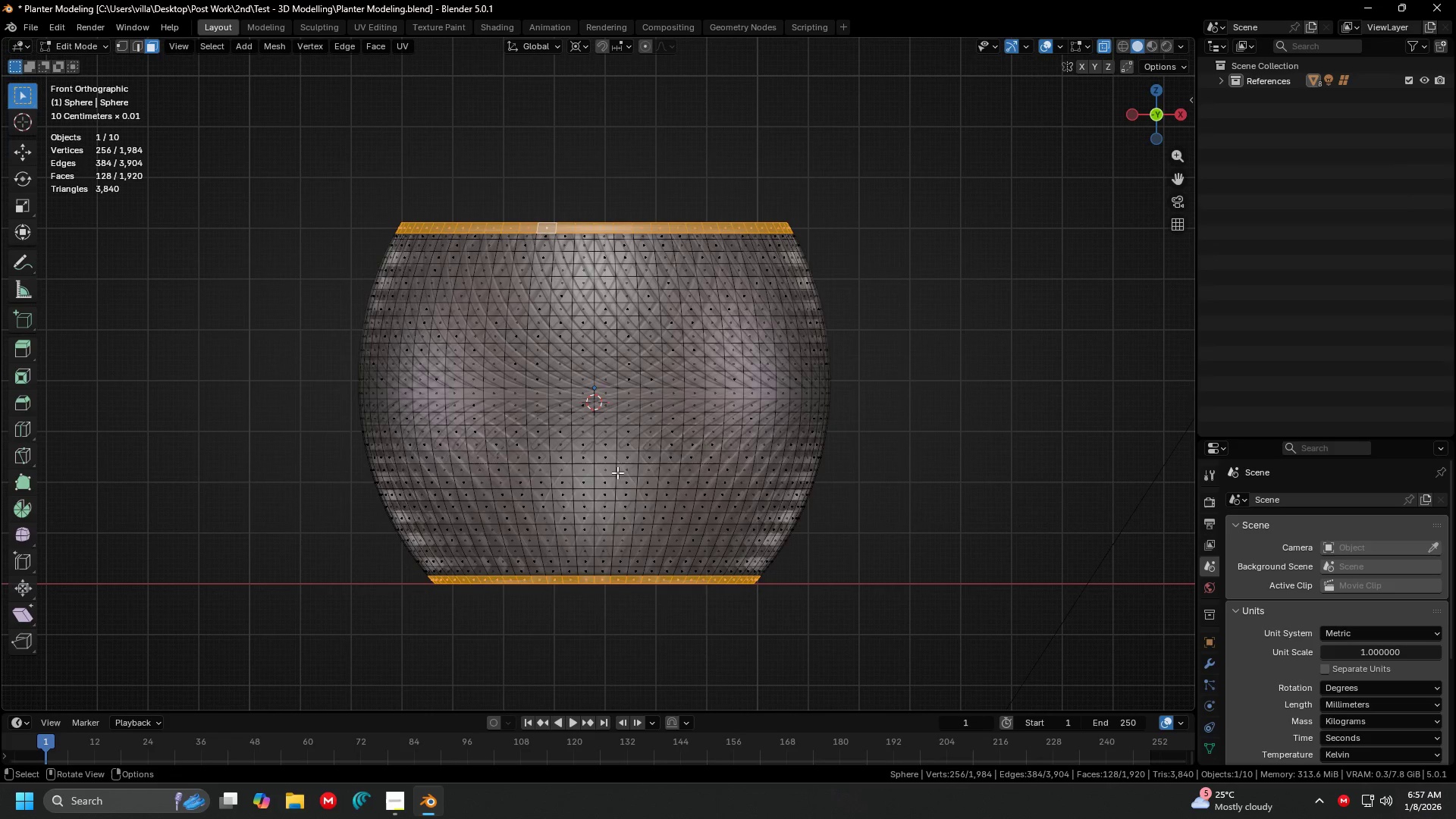 
key(Shift+D)
 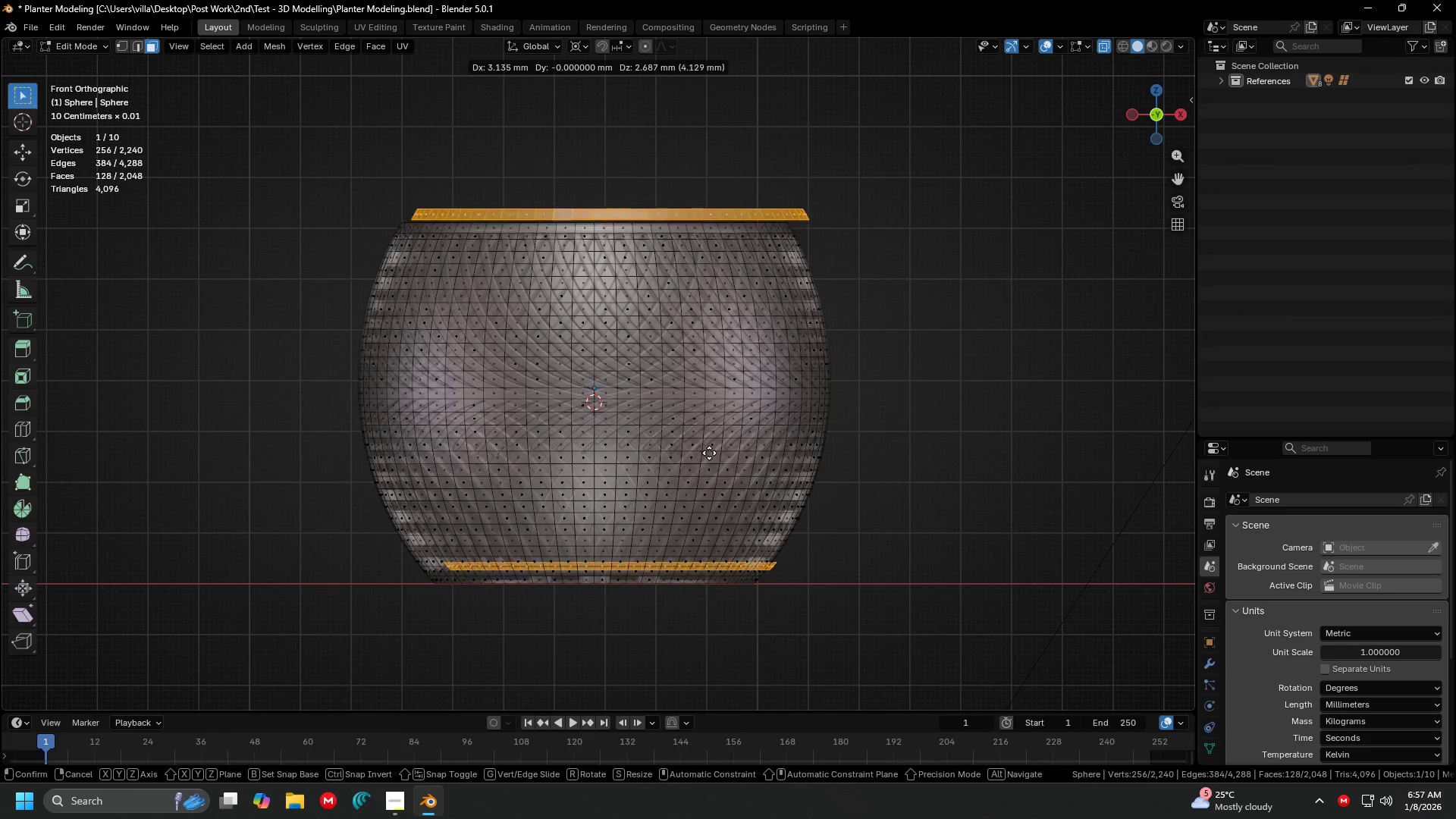 
right_click([709, 453])
 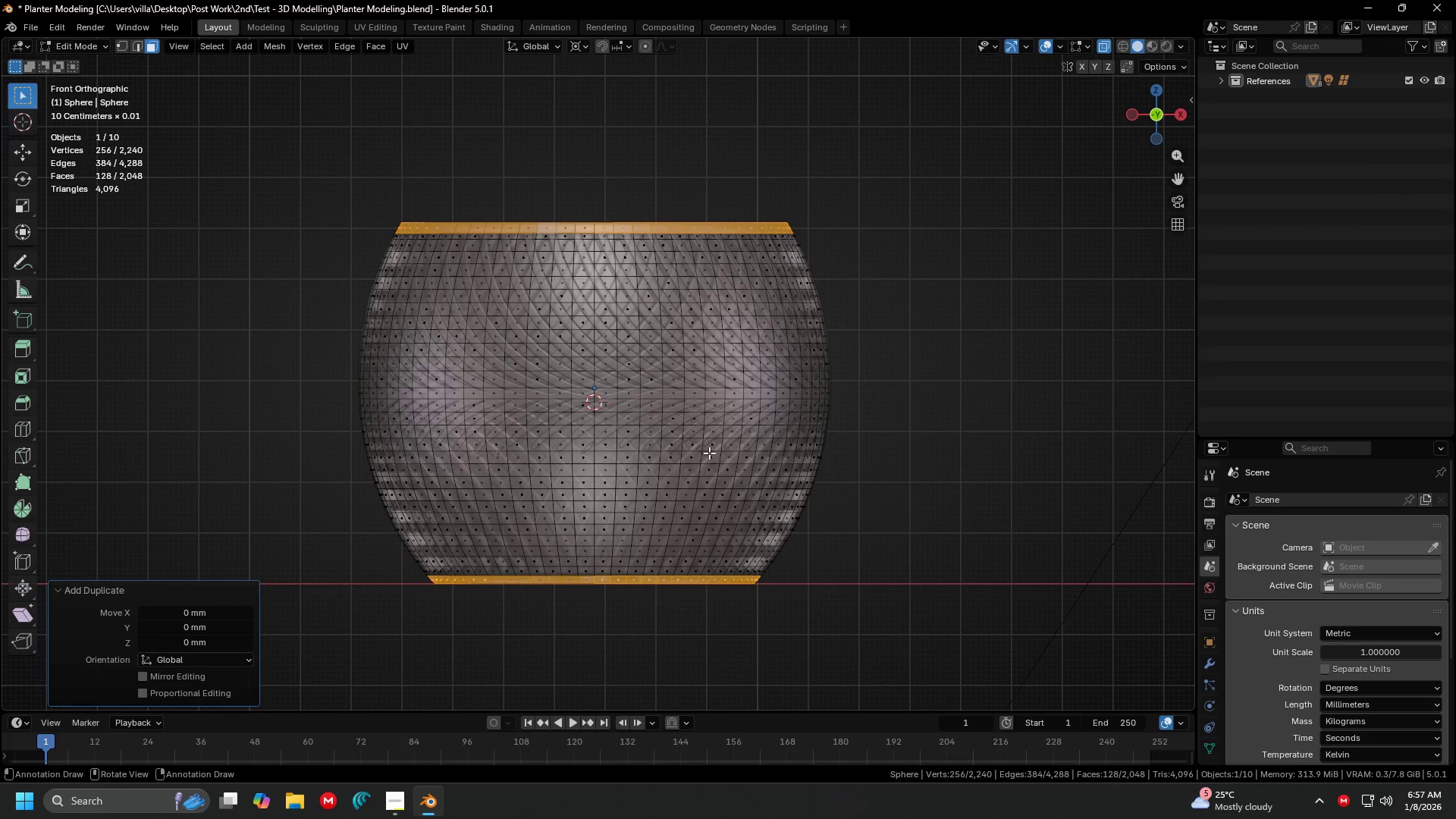 
key(P)
 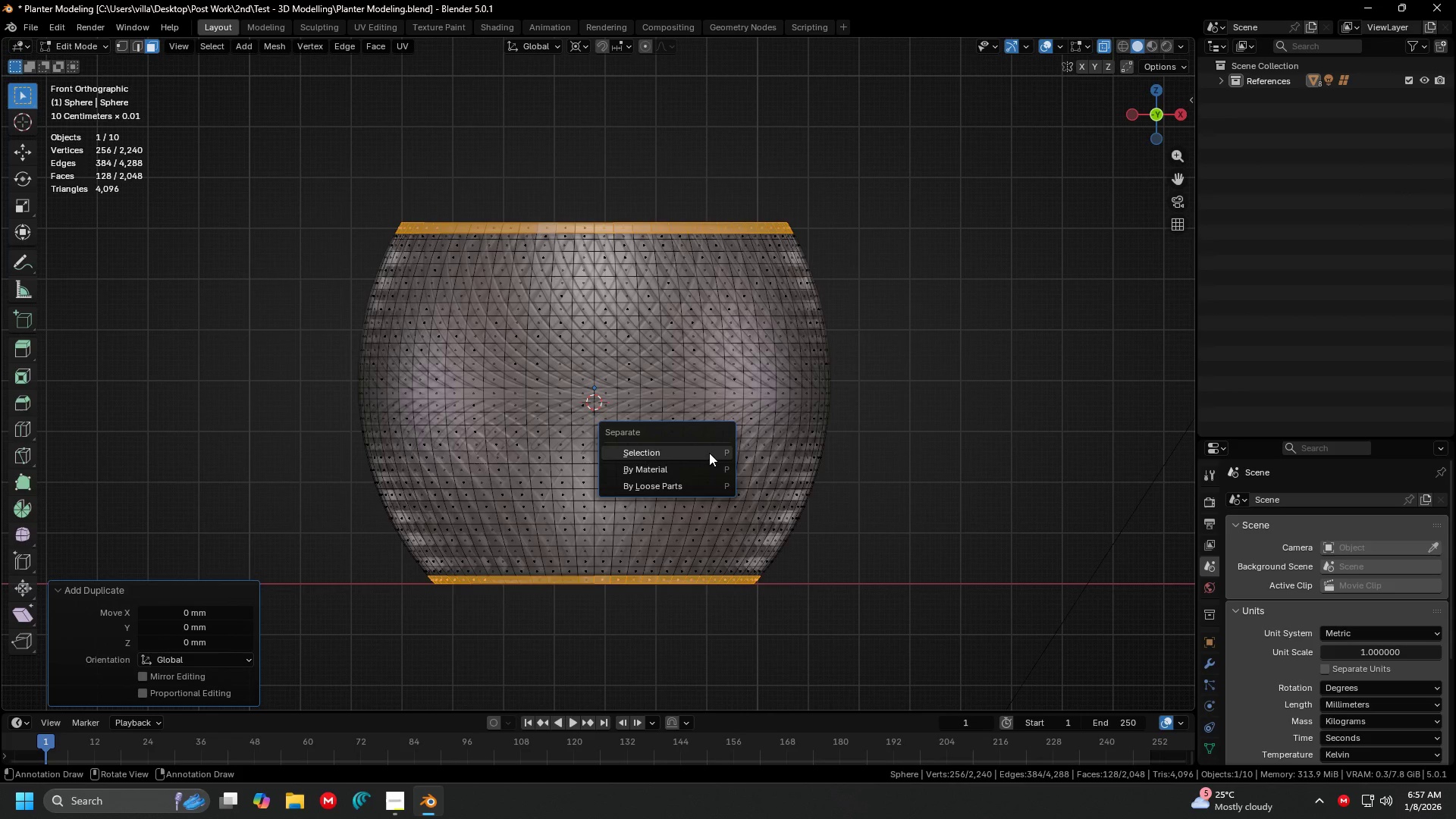 
left_click([709, 453])
 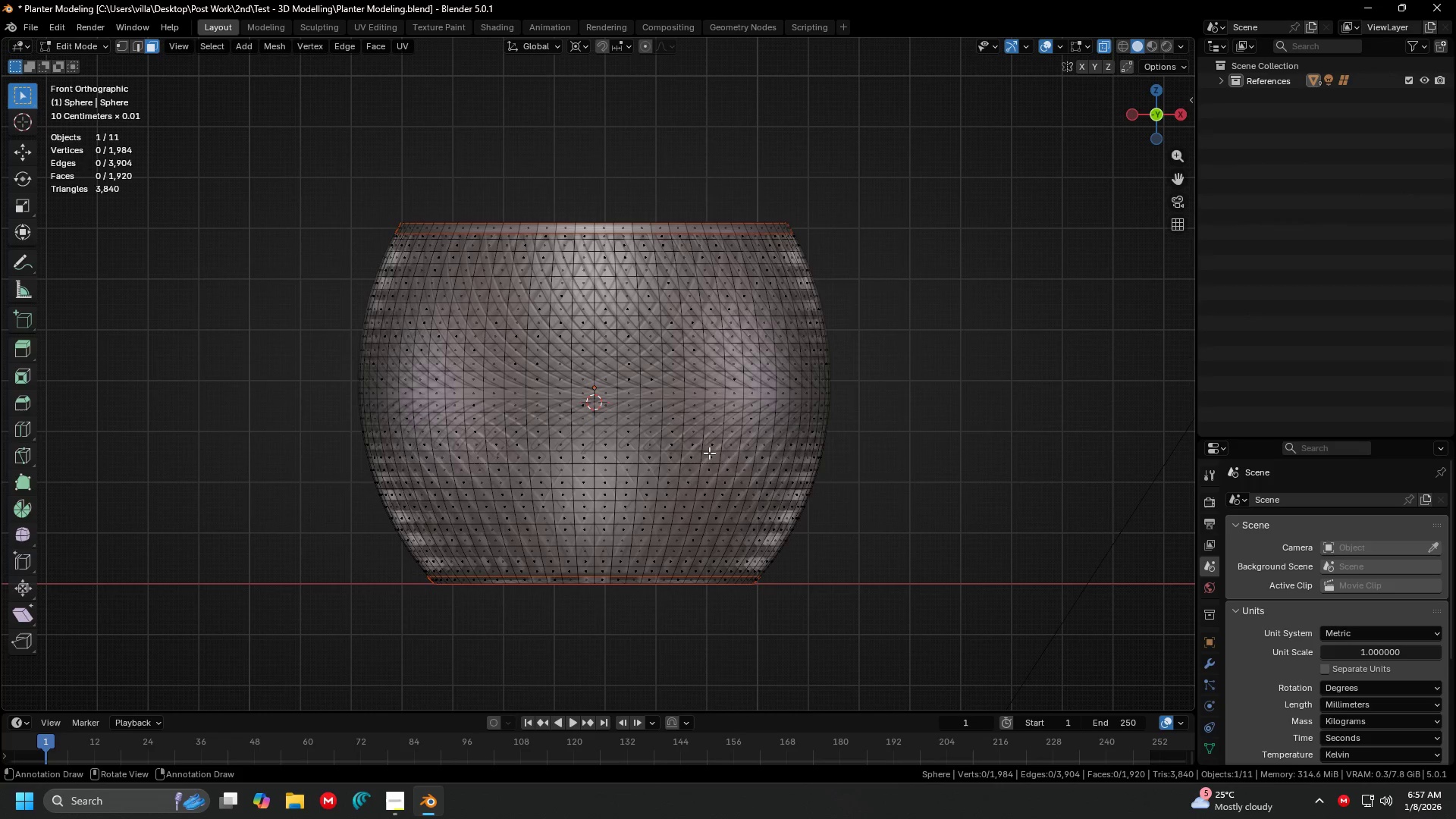 
key(Tab)
 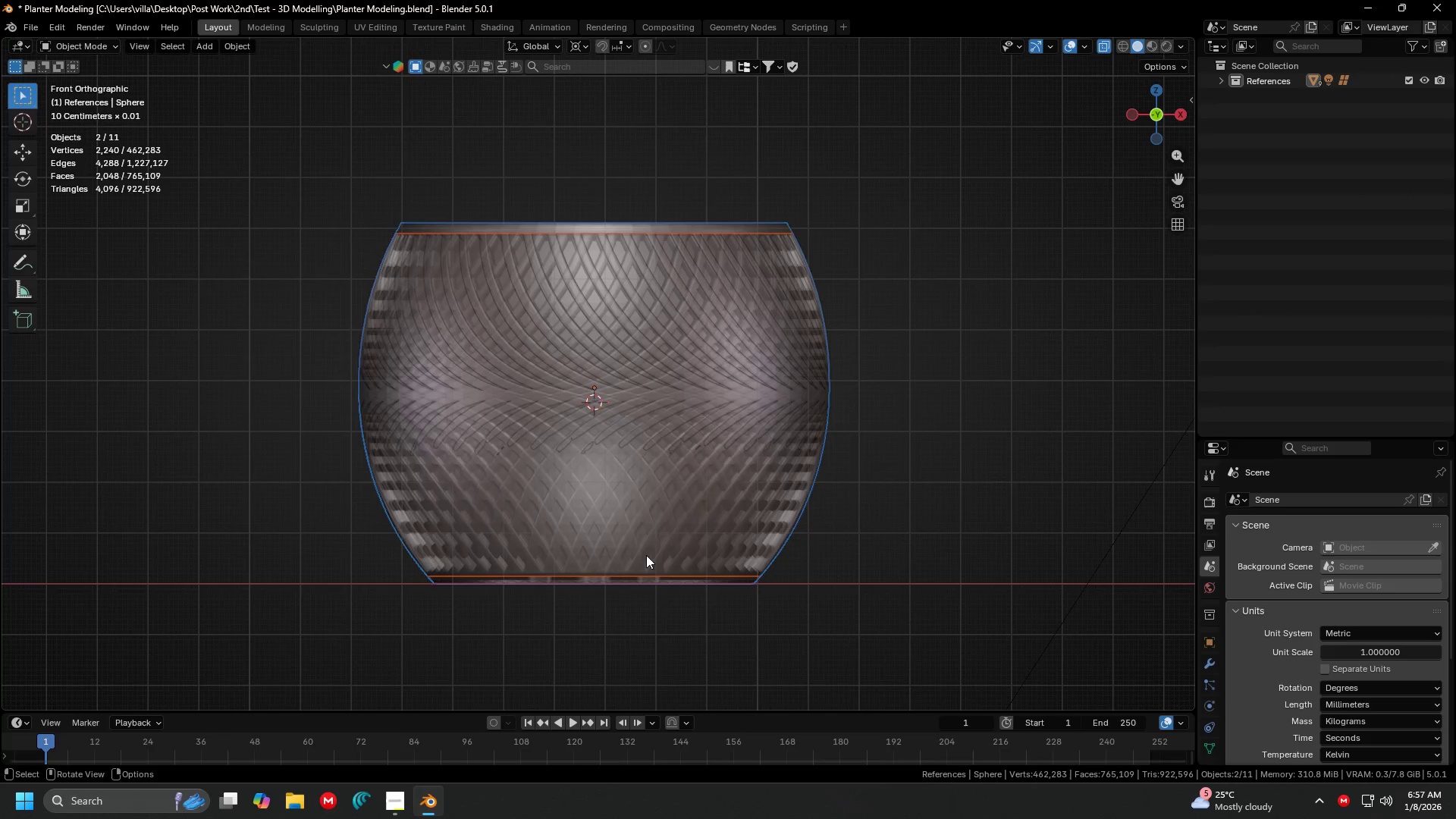 
scroll: coordinate [849, 522], scroll_direction: down, amount: 2.0
 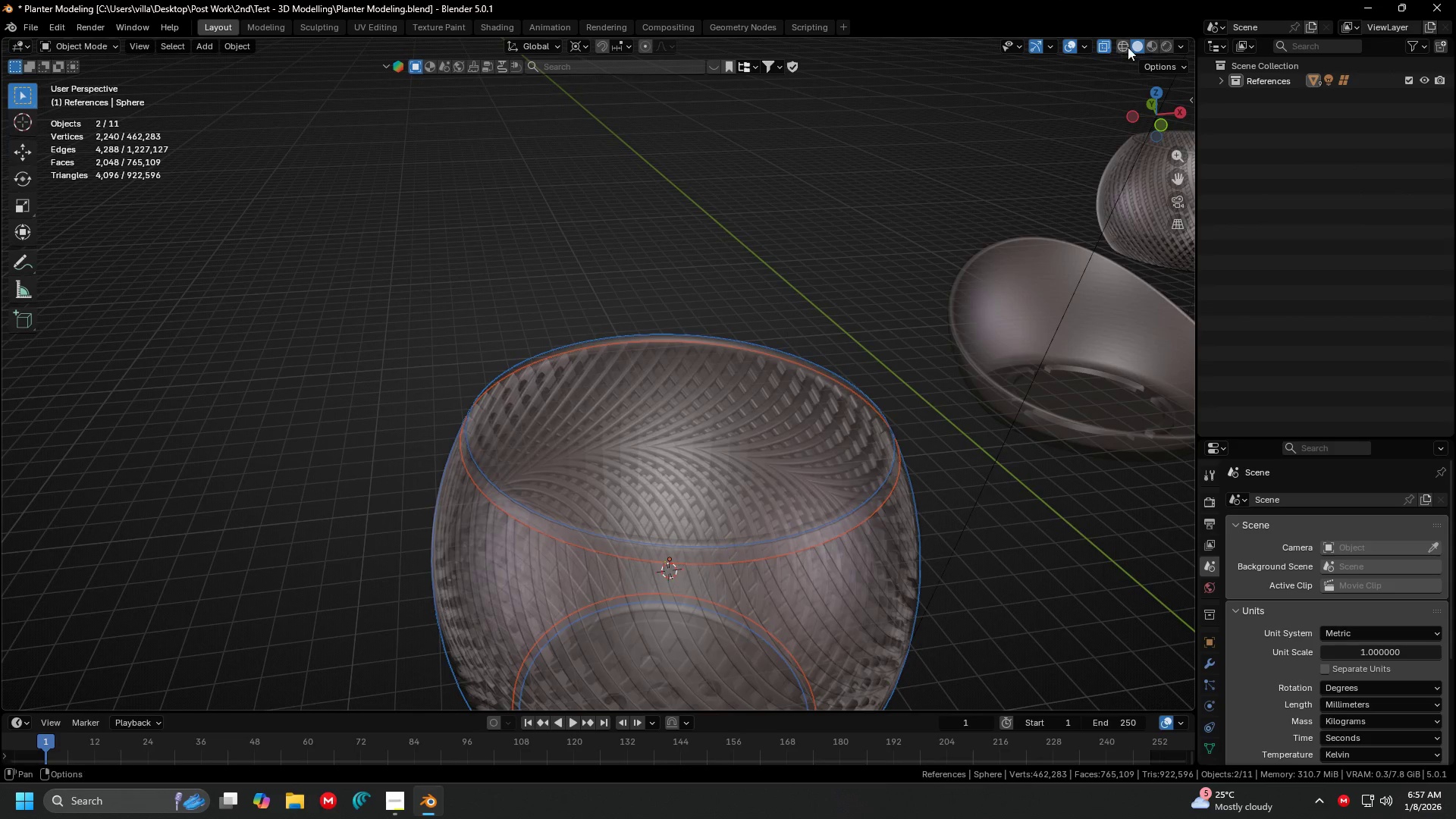 
left_click([1125, 48])
 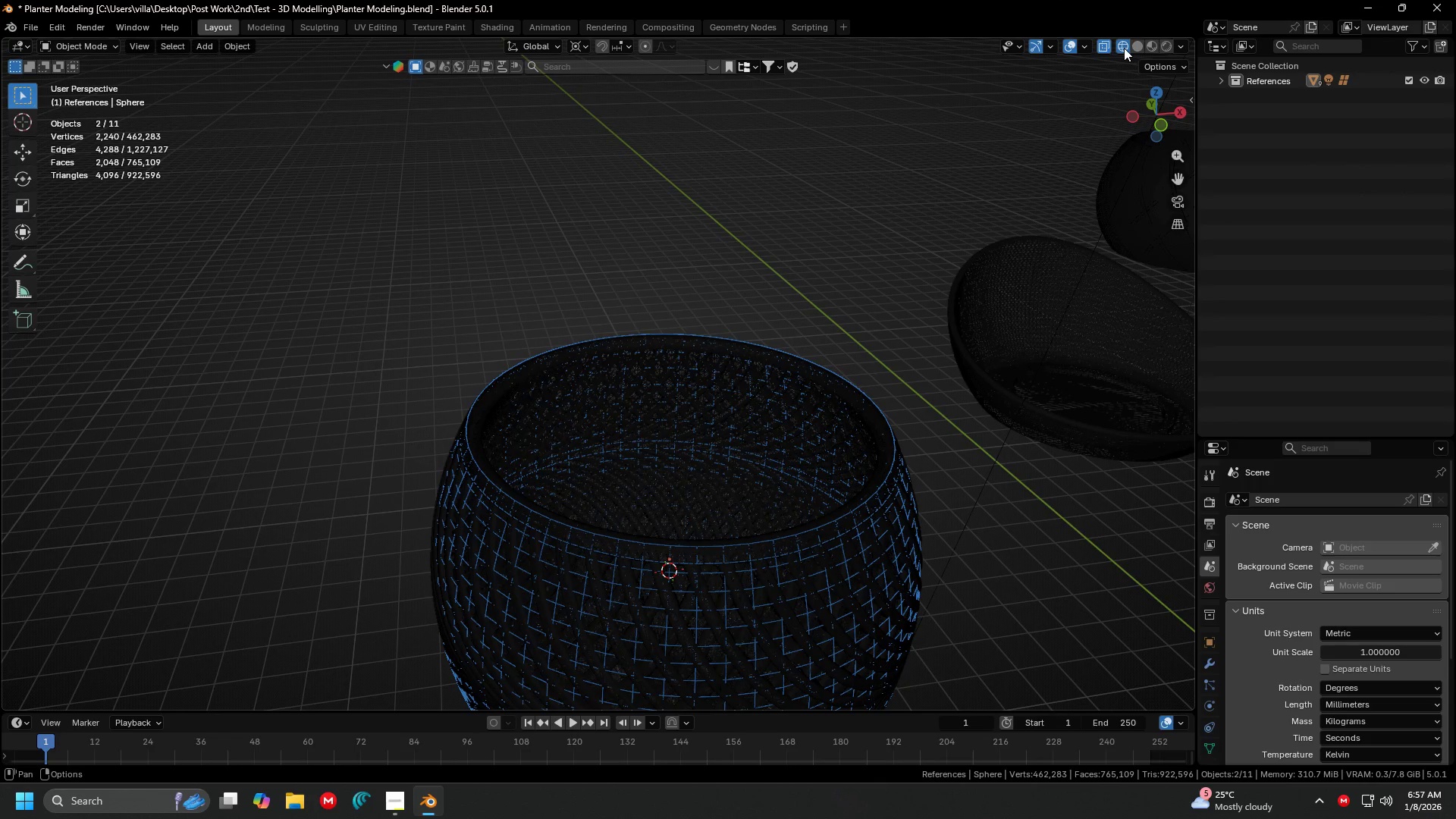 
left_click([1135, 48])
 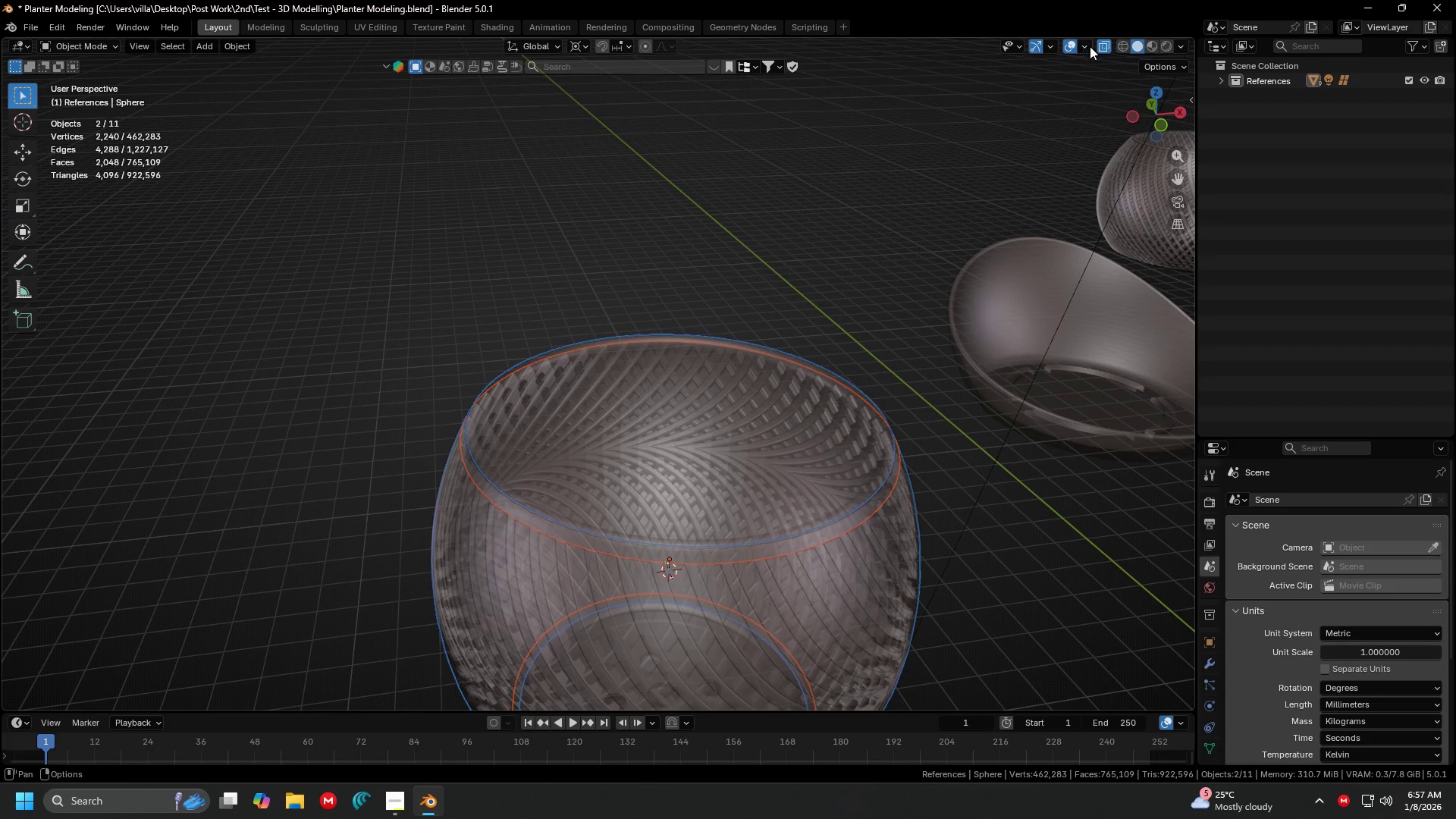 
left_click([1106, 46])
 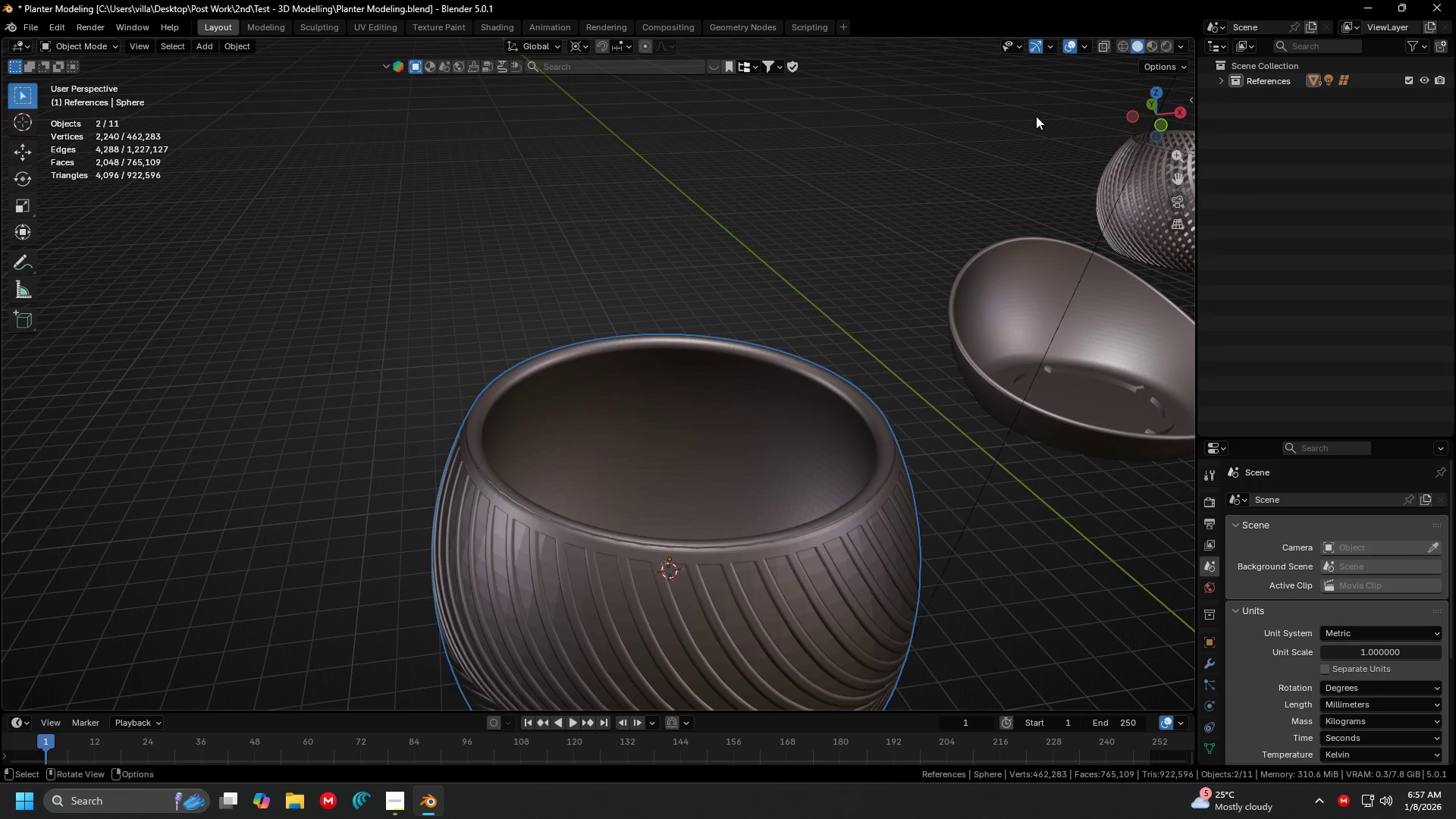 
key(Shift+ShiftLeft)
 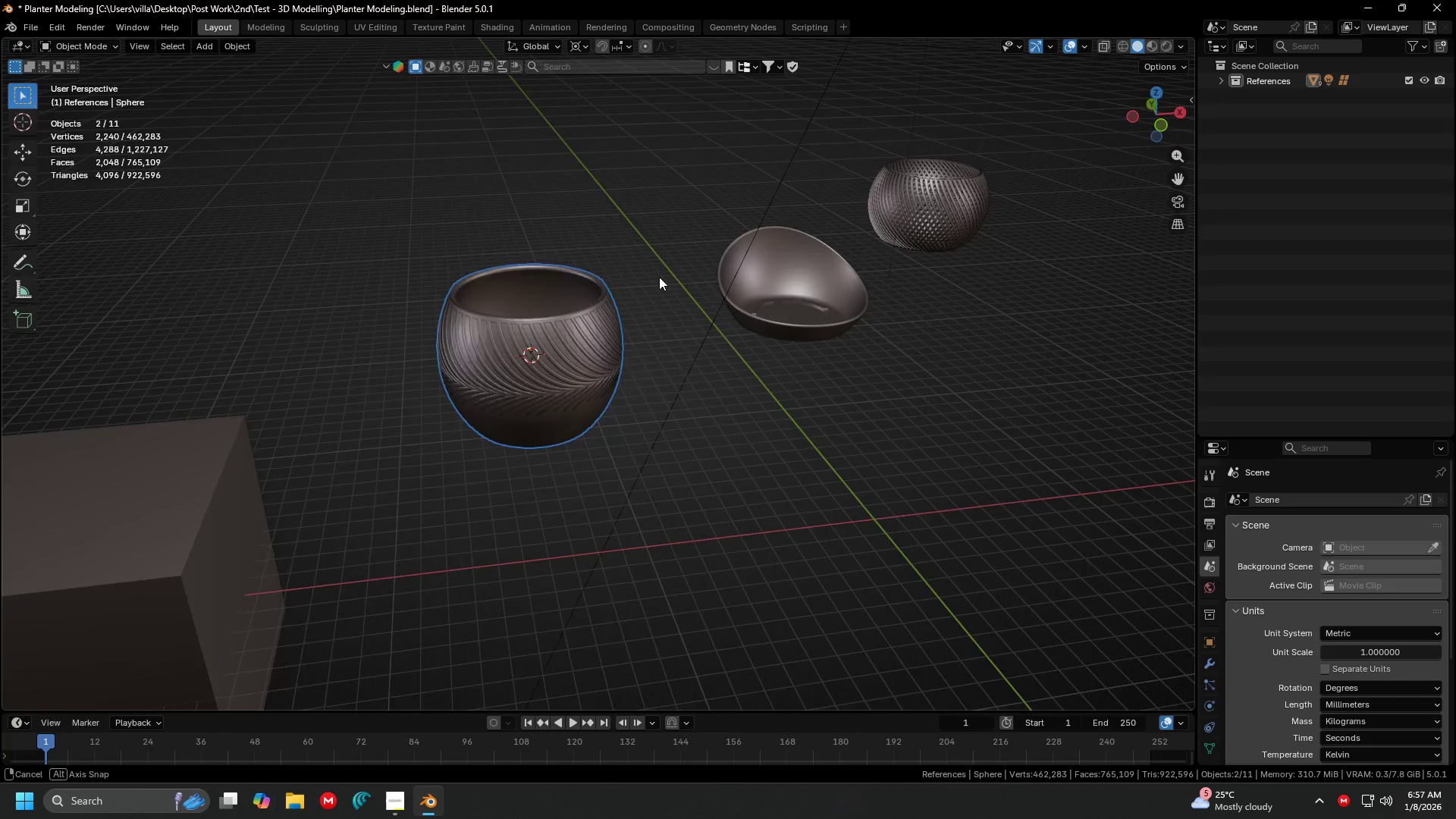 
scroll: coordinate [816, 413], scroll_direction: down, amount: 4.0
 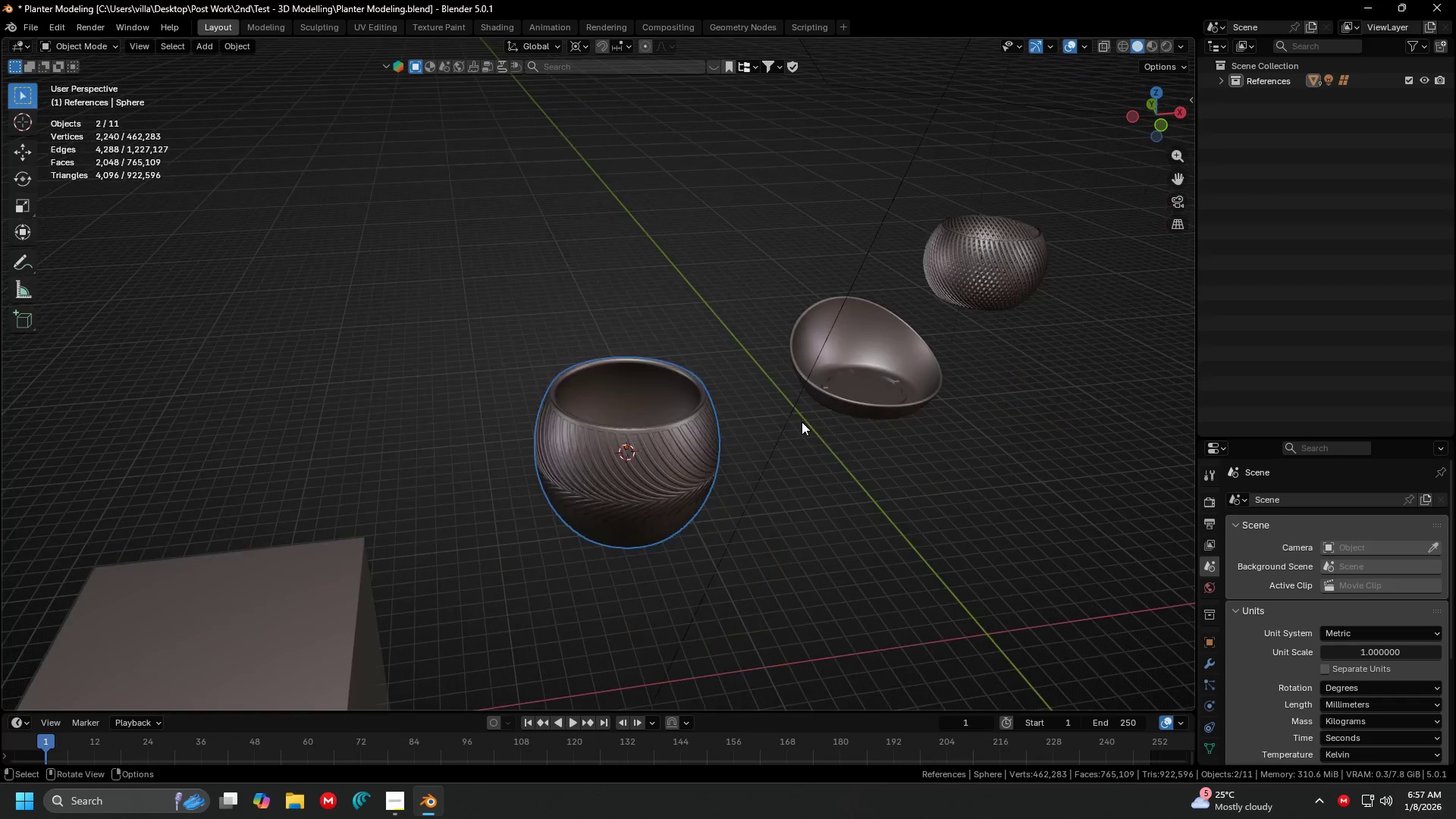 
left_click([649, 503])
 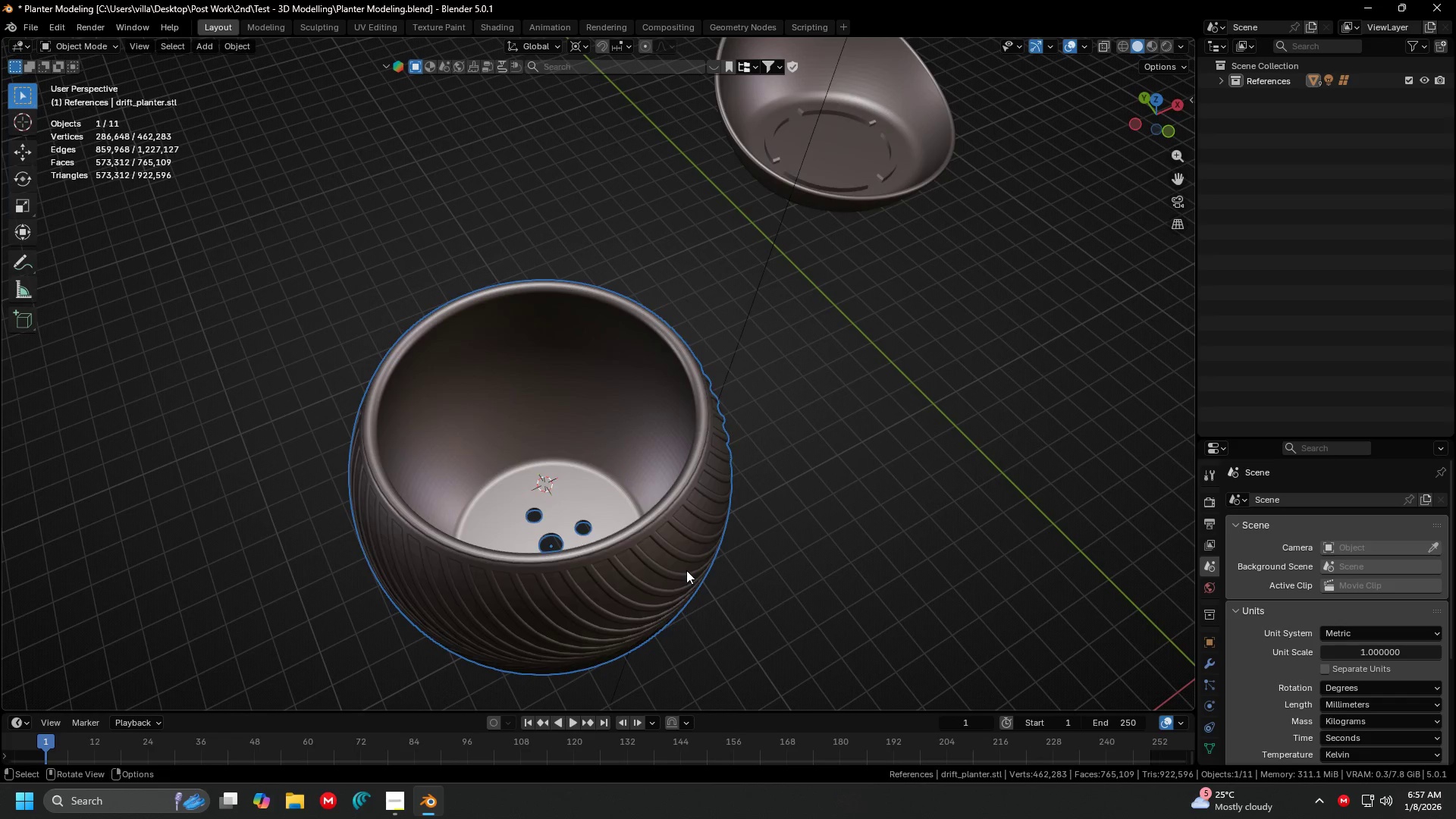 
scroll: coordinate [693, 332], scroll_direction: up, amount: 3.0
 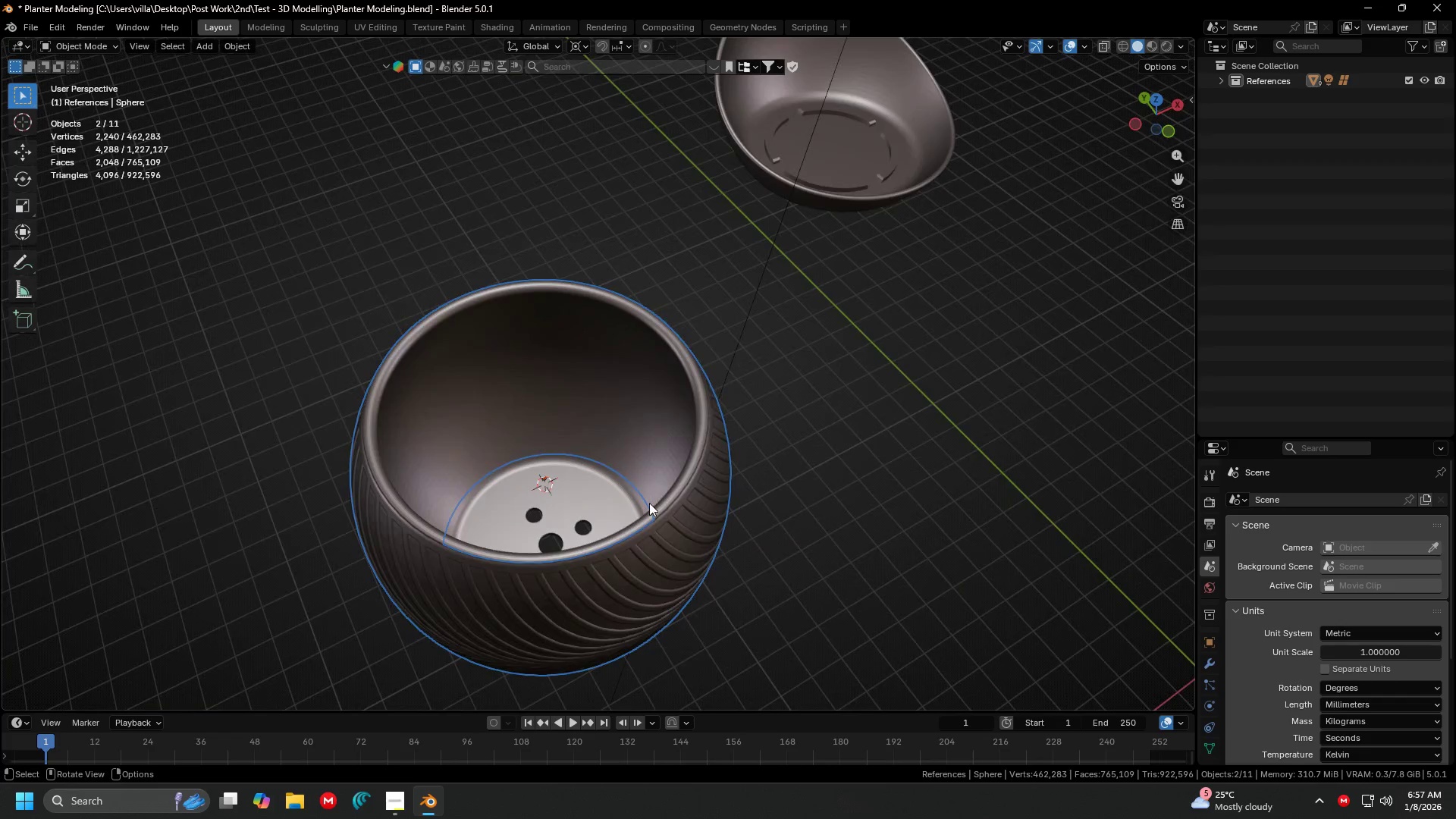 
double_click([686, 570])
 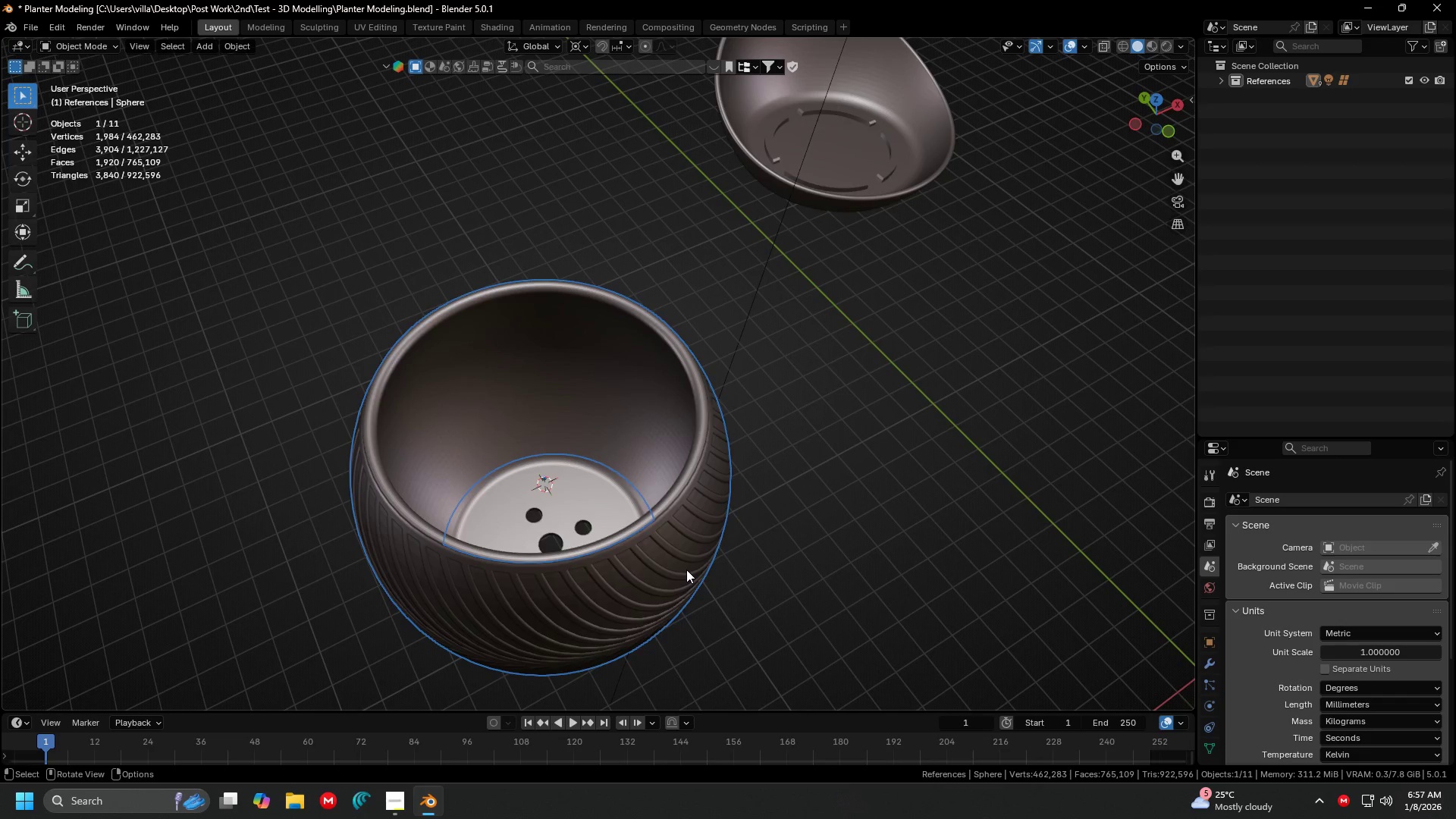 
triple_click([686, 570])
 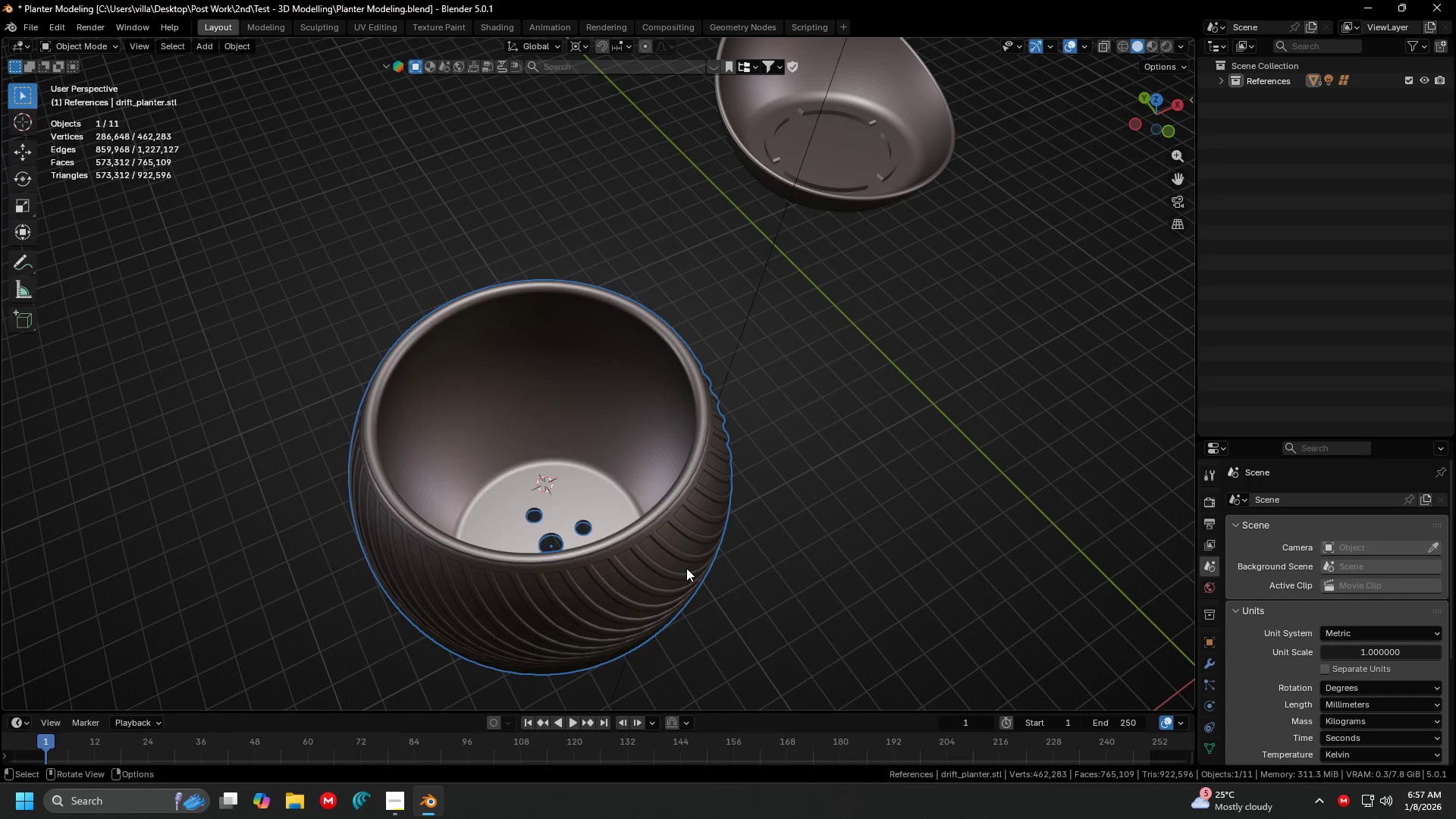 
triple_click([686, 568])
 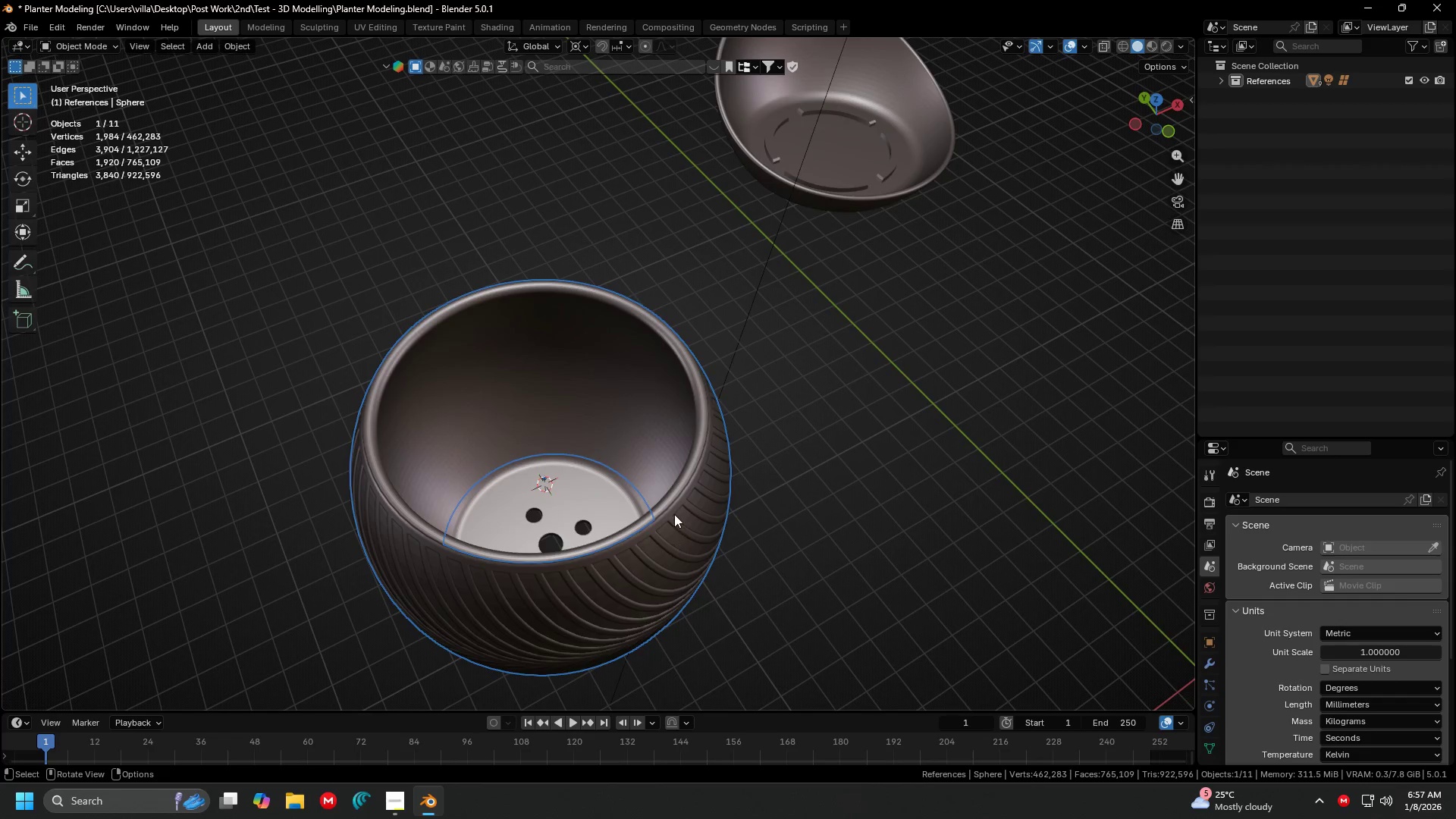 
hold_key(key=ShiftLeft, duration=0.77)
left_click([674, 488])
 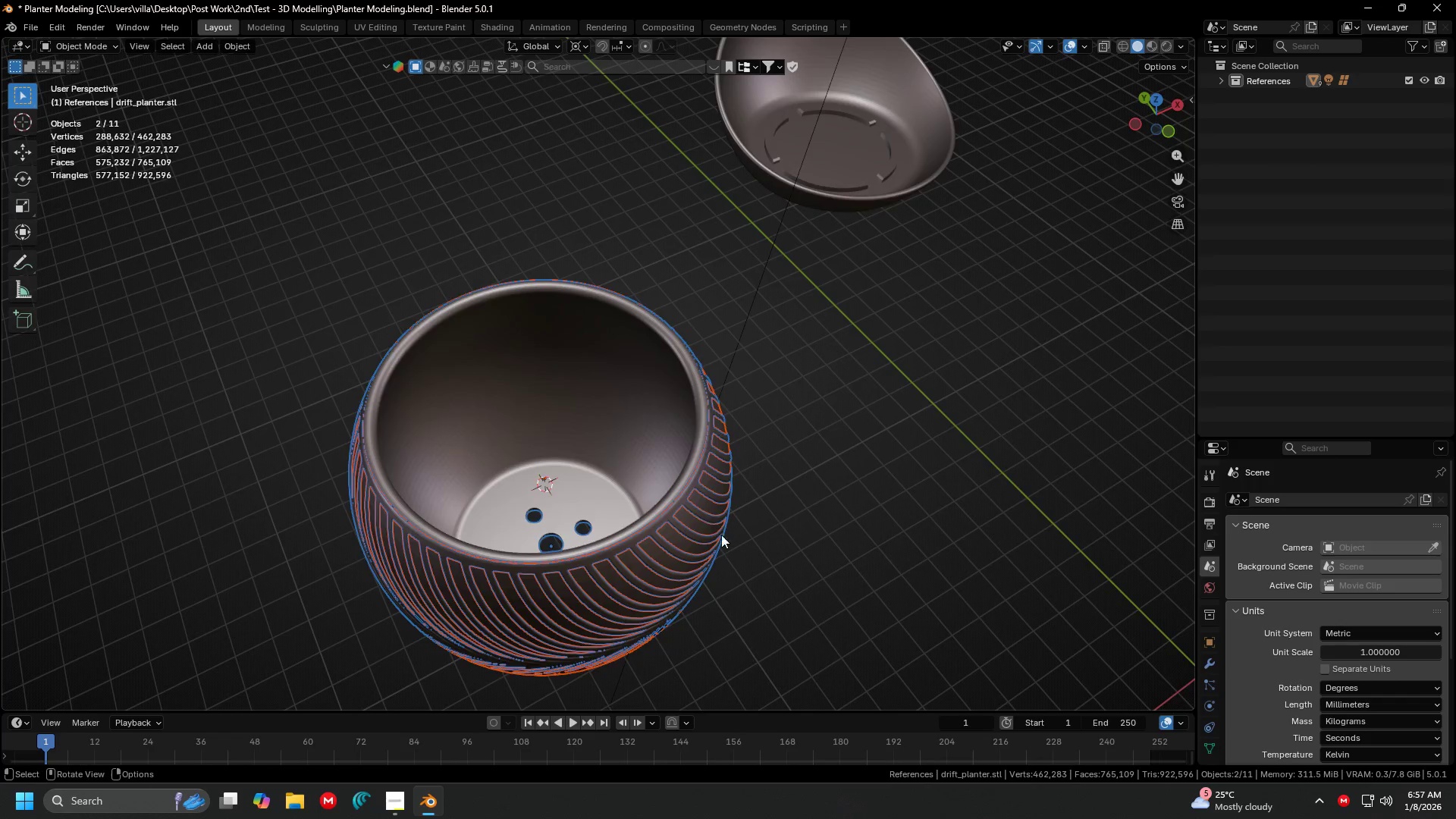 
key(G)
 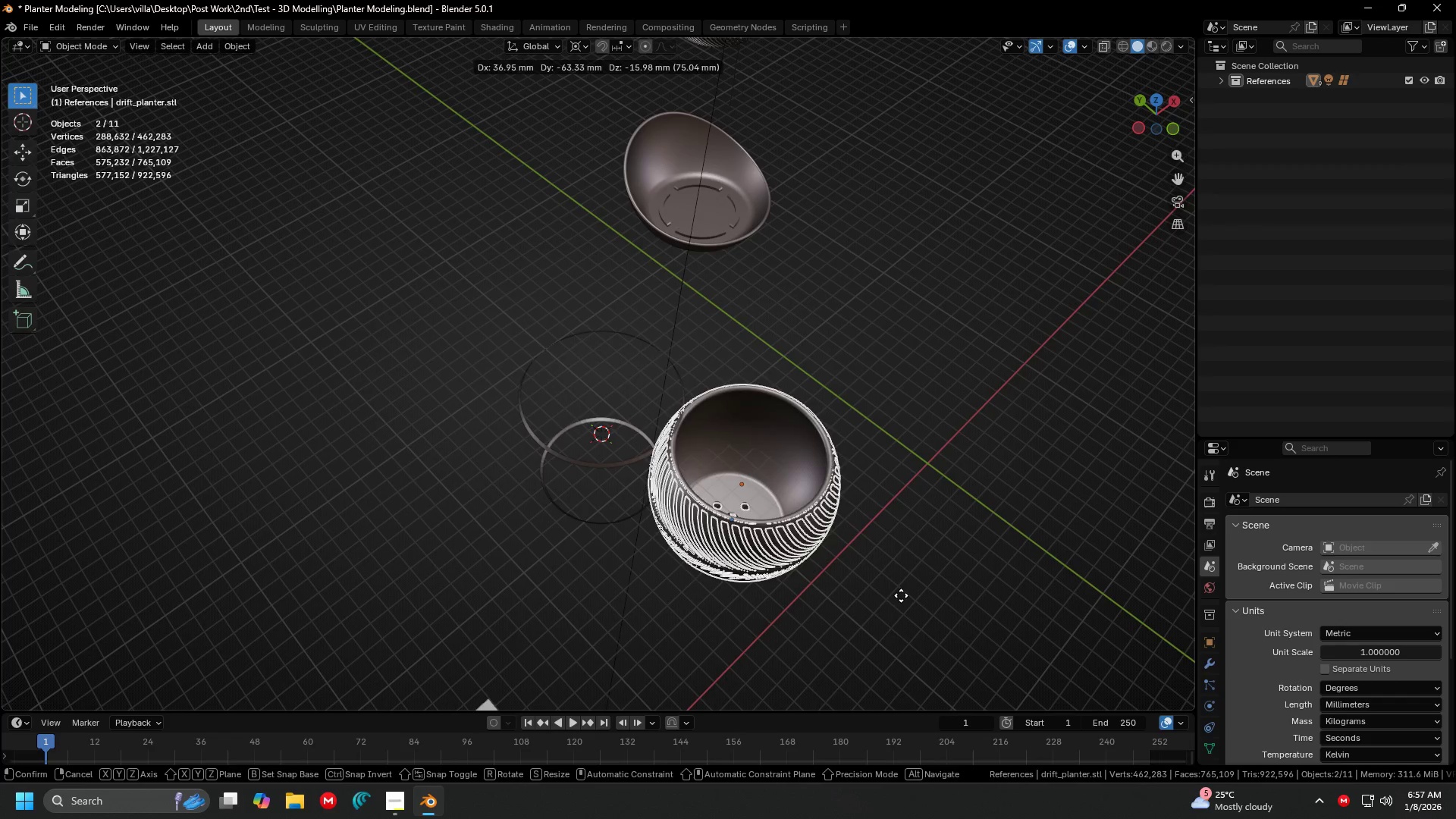 
scroll: coordinate [723, 541], scroll_direction: down, amount: 3.0
 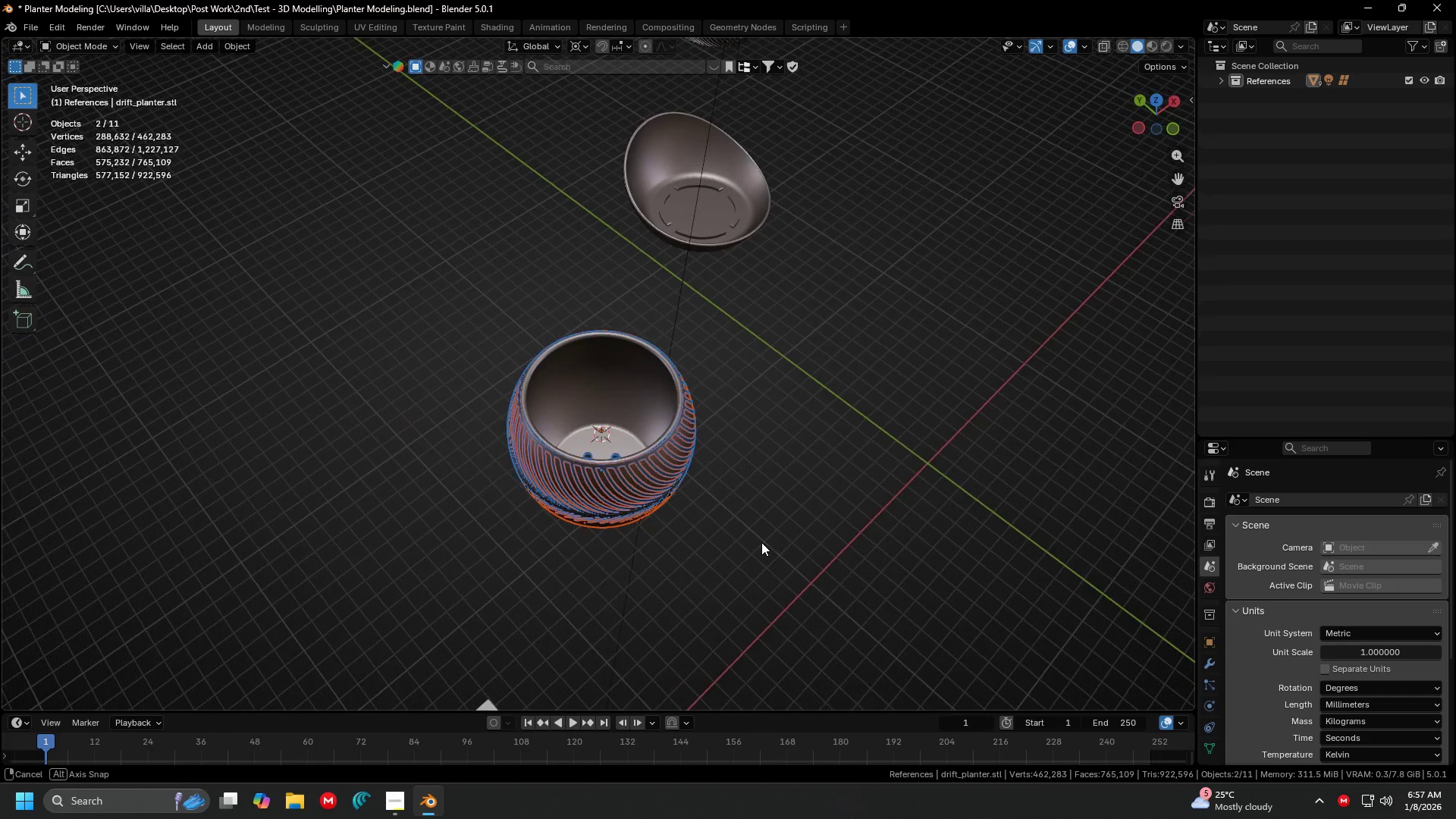 
key(Escape)
 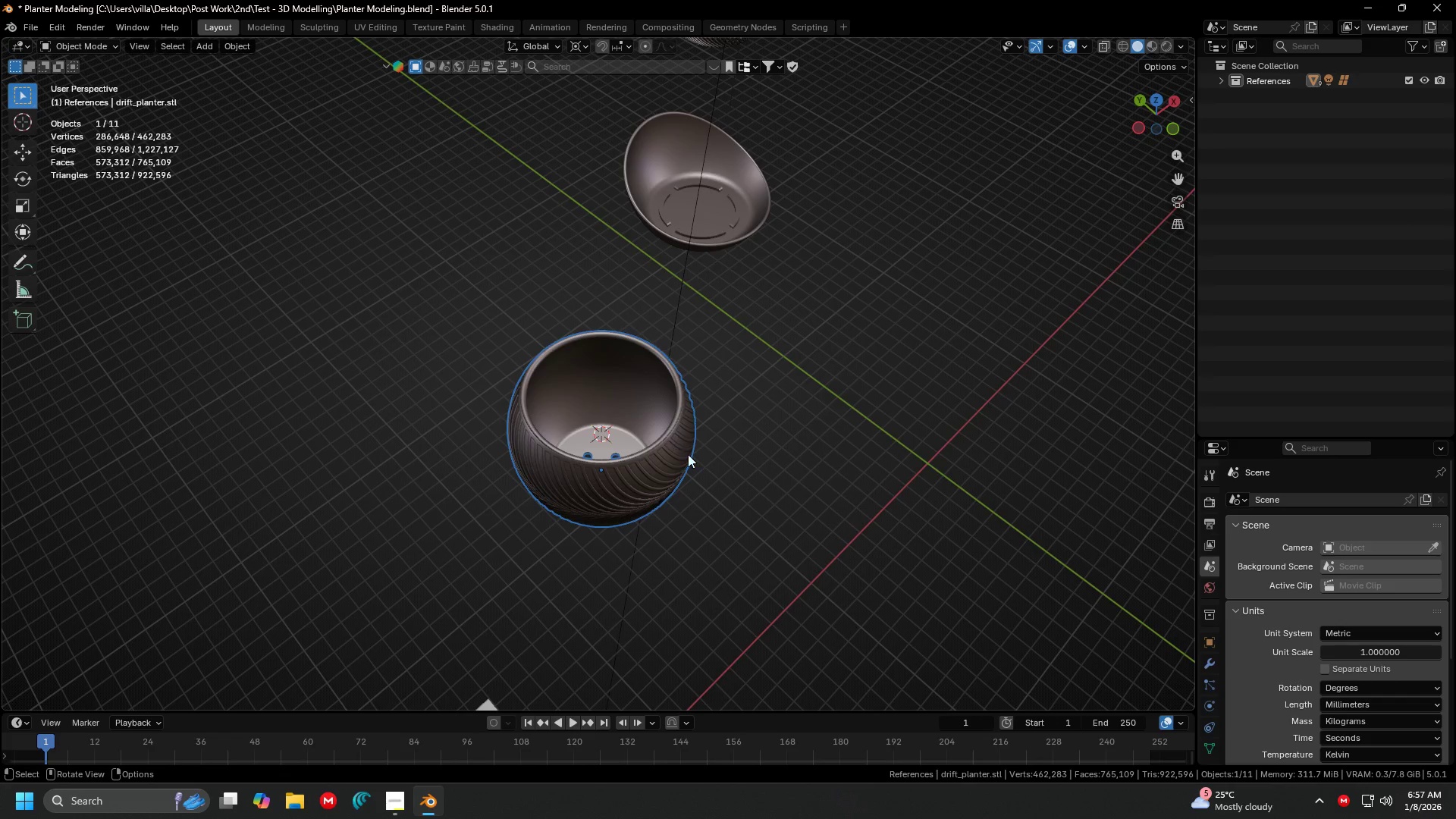 
double_click([689, 457])
 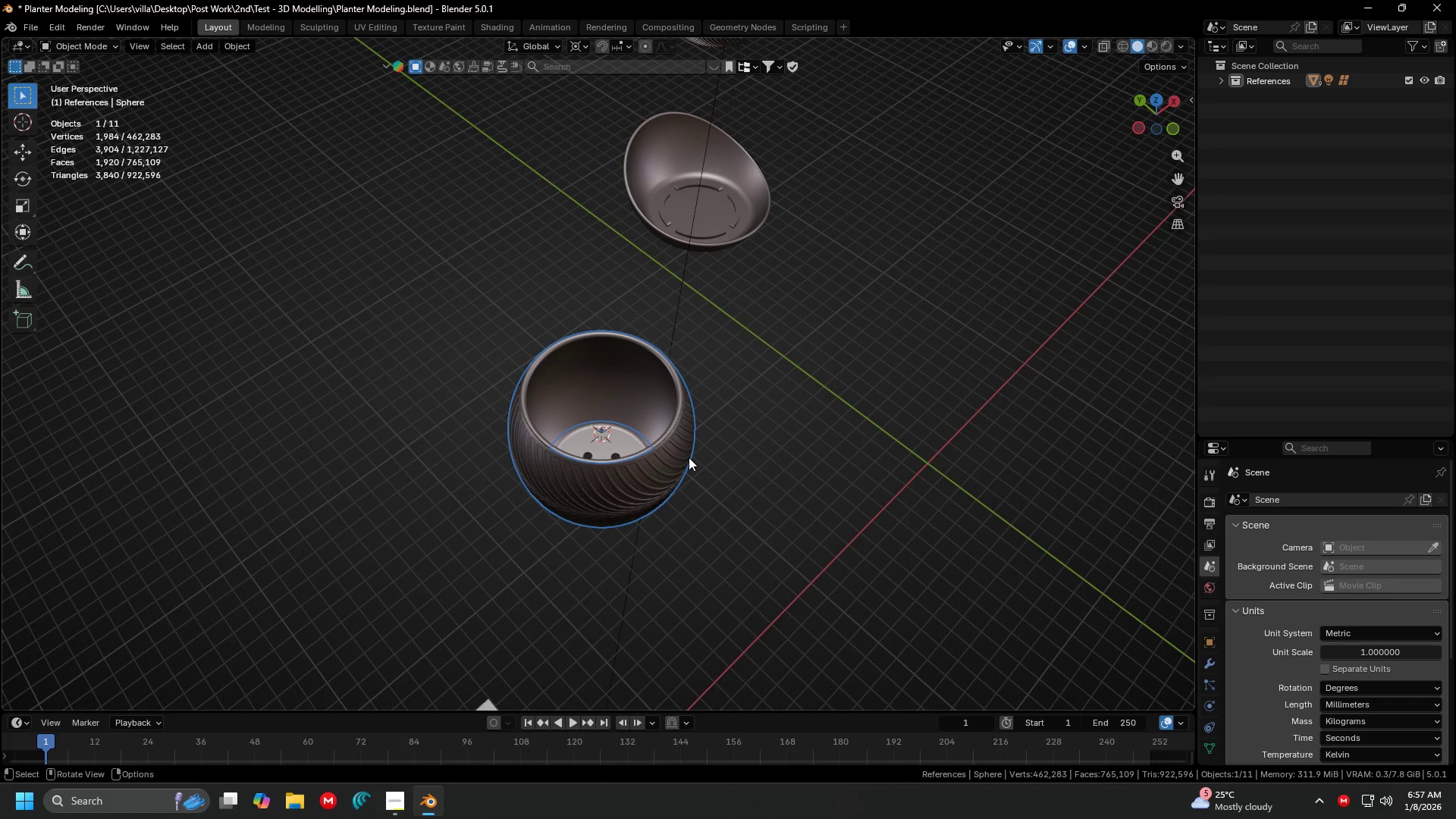 
triple_click([689, 457])
 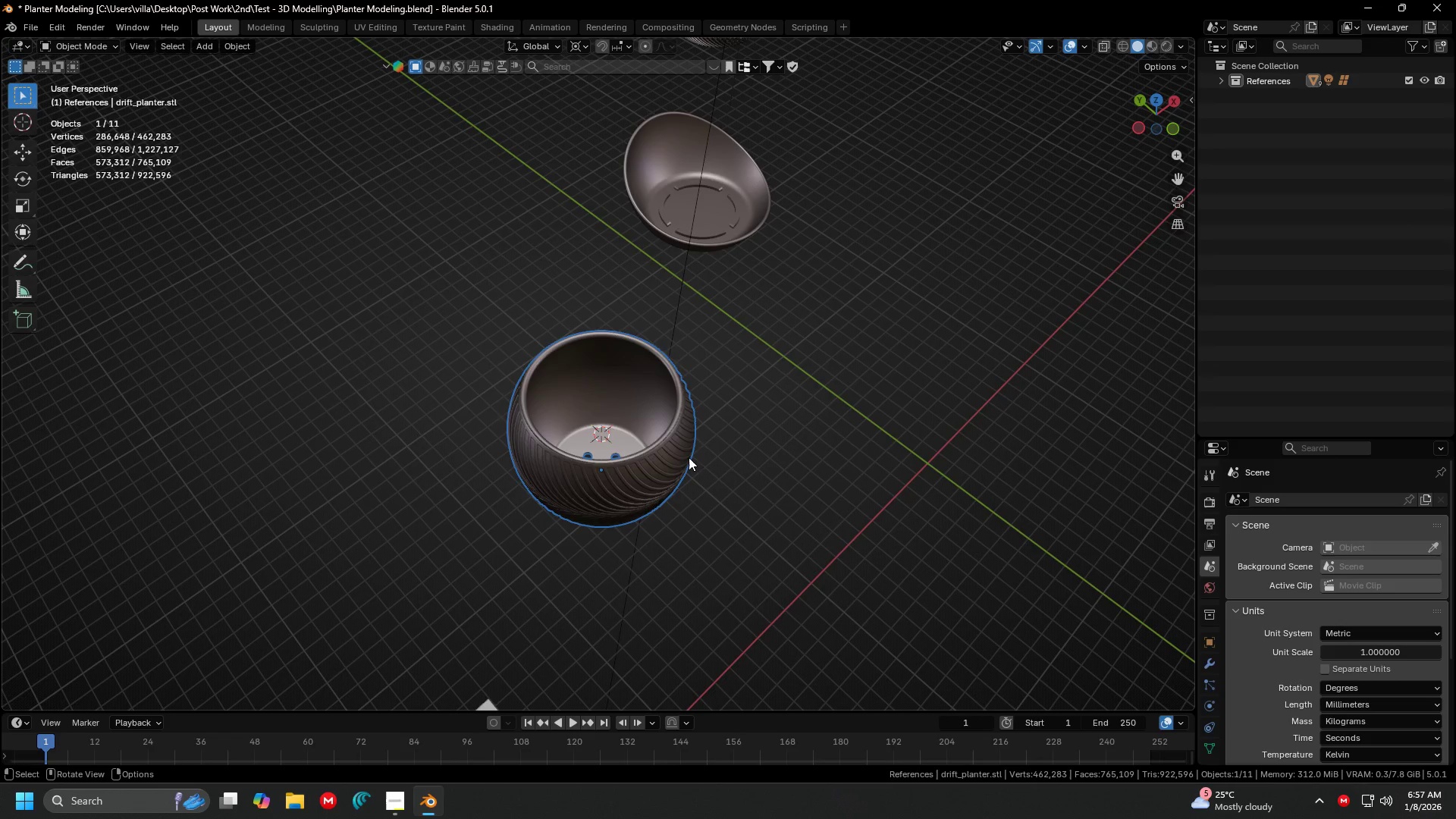 
triple_click([689, 457])
 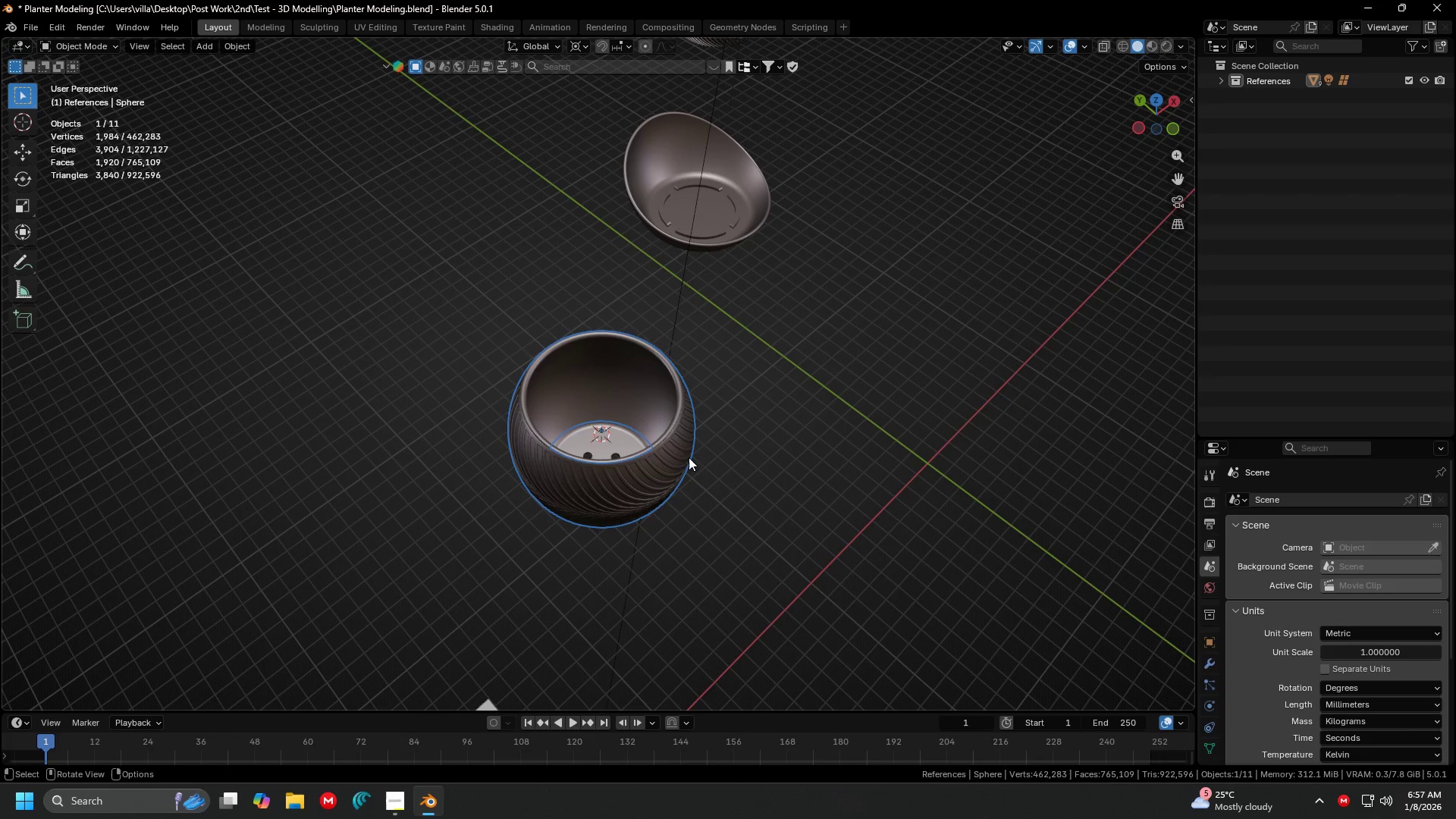 
triple_click([689, 457])
 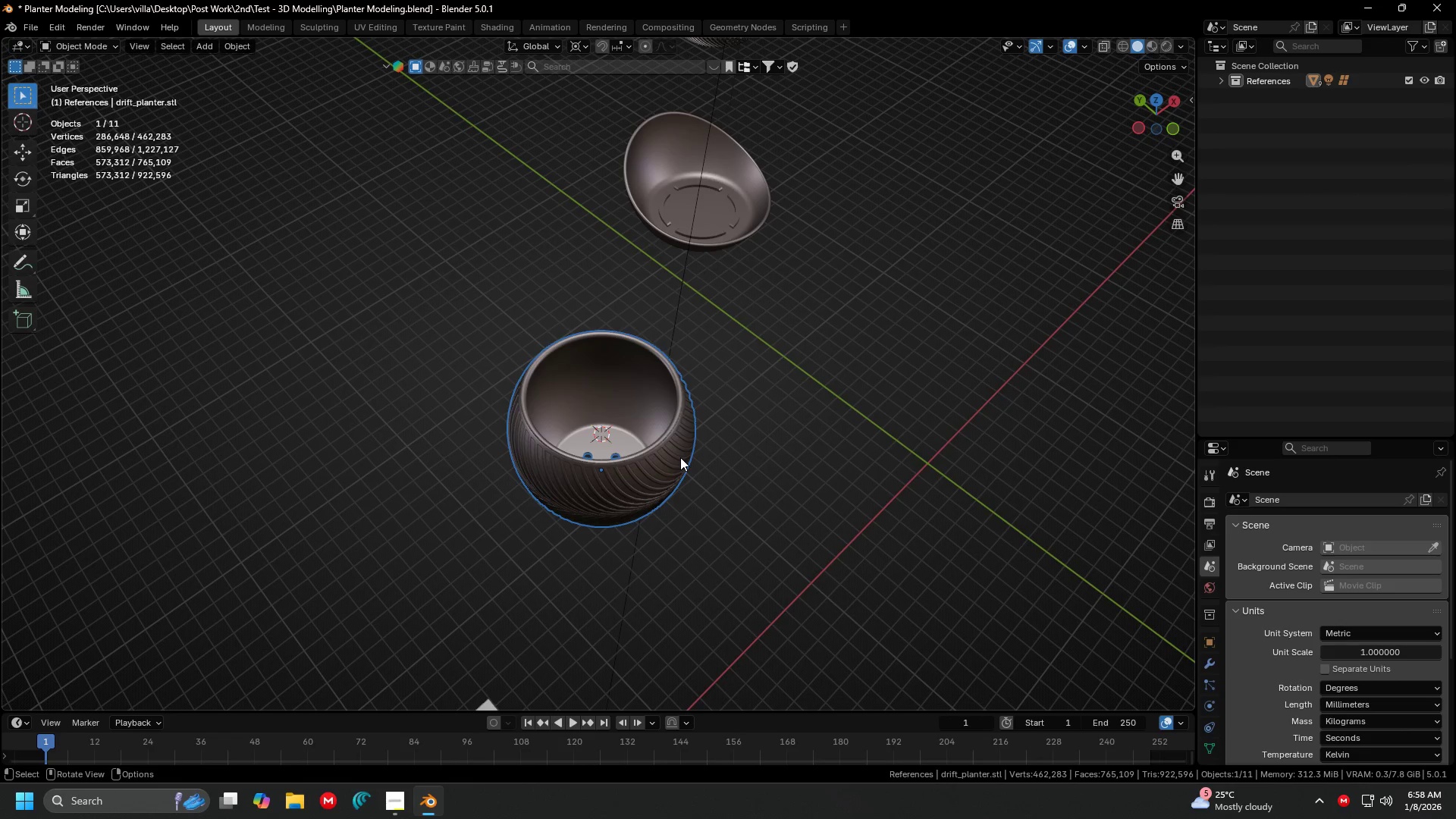 
triple_click([680, 457])
 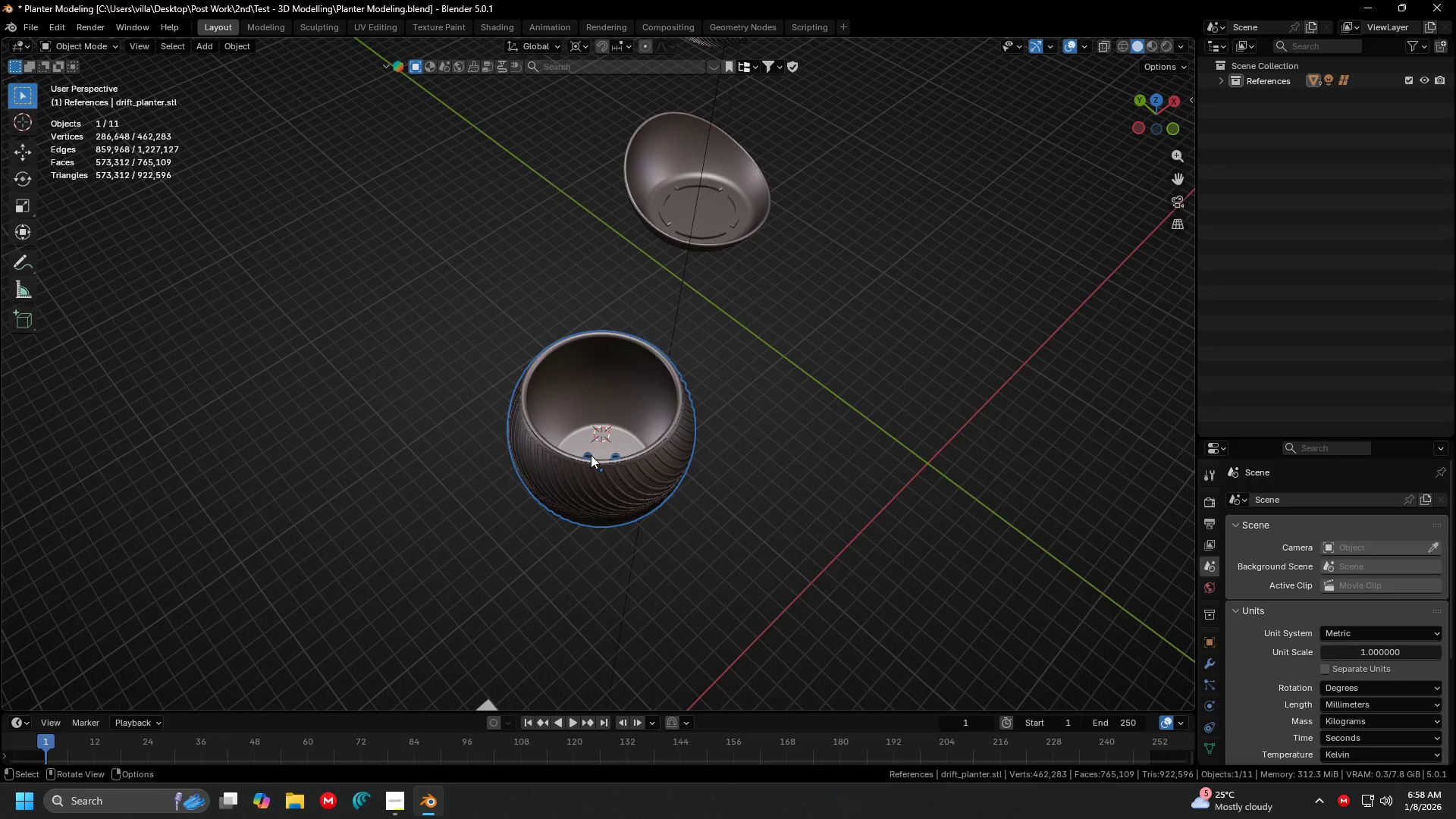 
double_click([604, 440])
 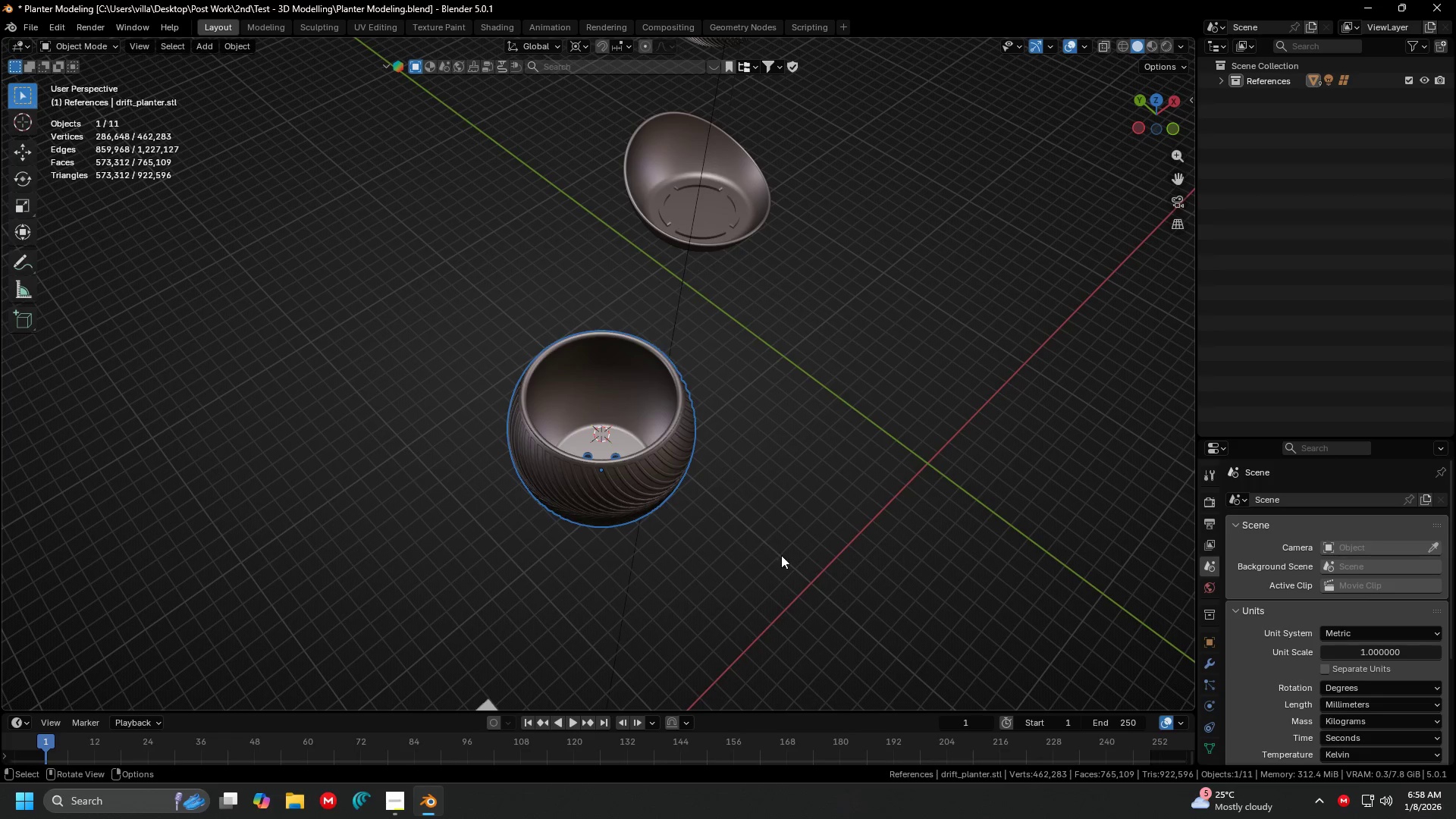 
key(G)
 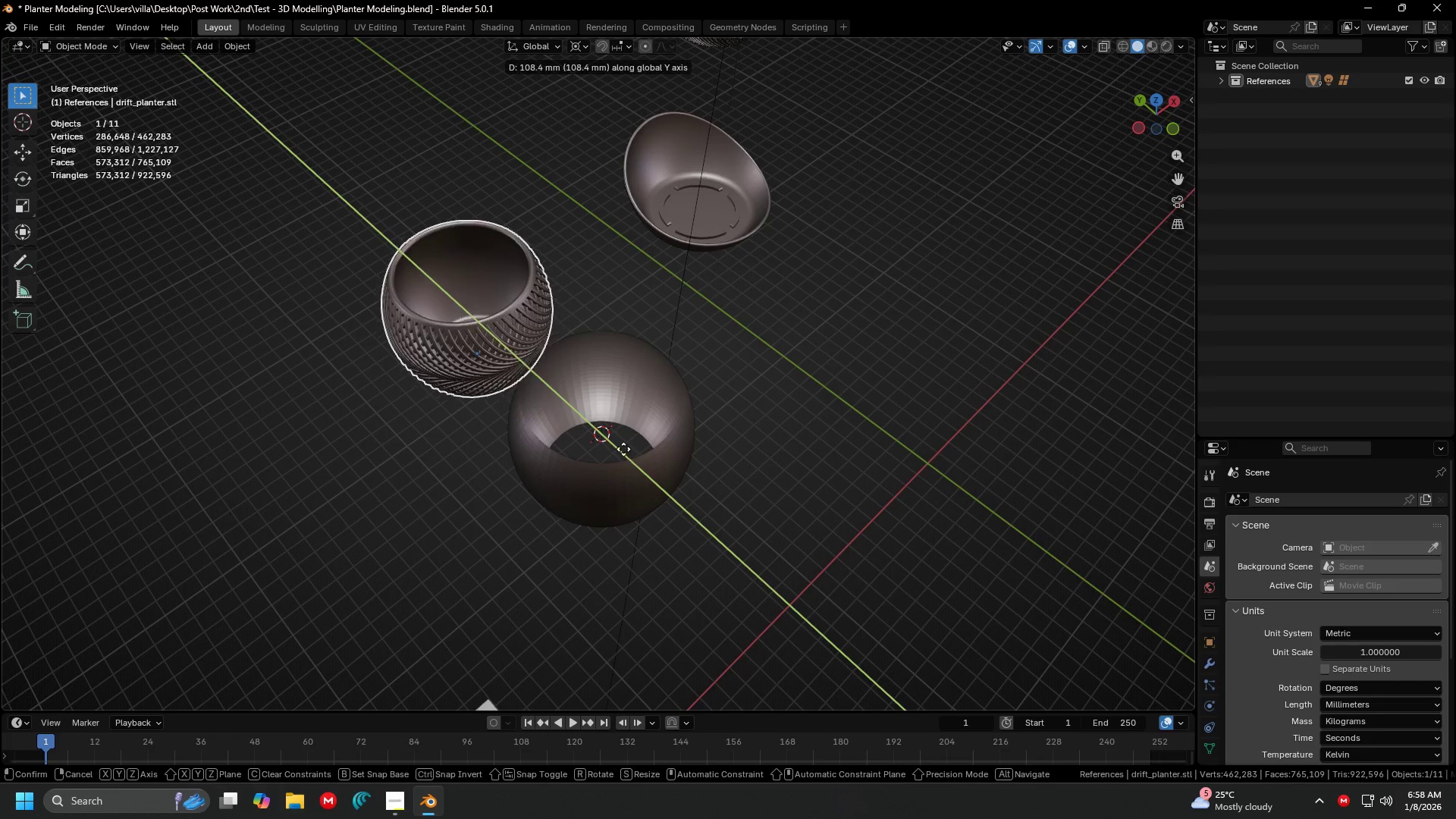 
left_click([604, 435])
 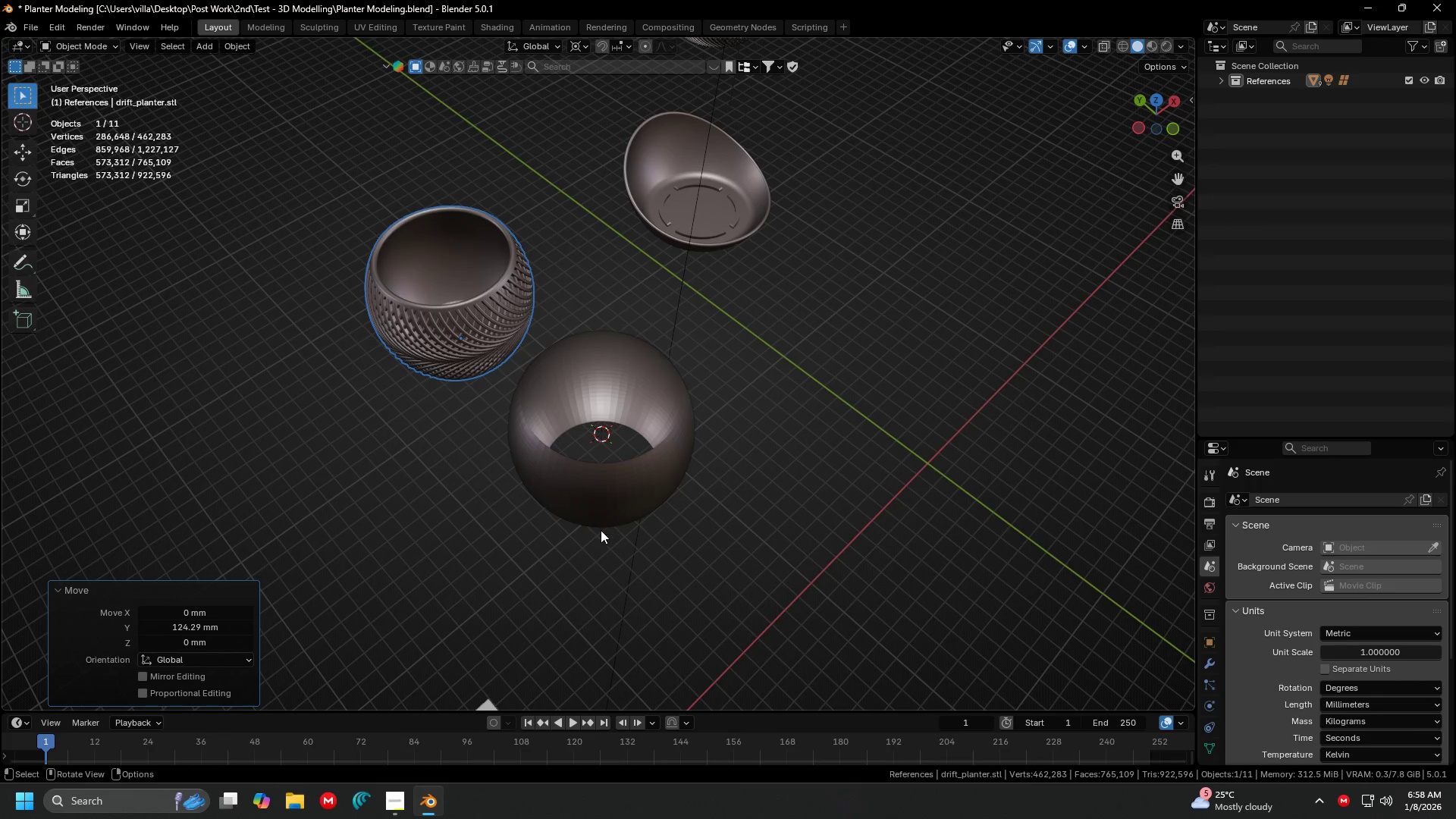 
left_click_drag(start_coordinate=[568, 567], to_coordinate=[548, 396])
 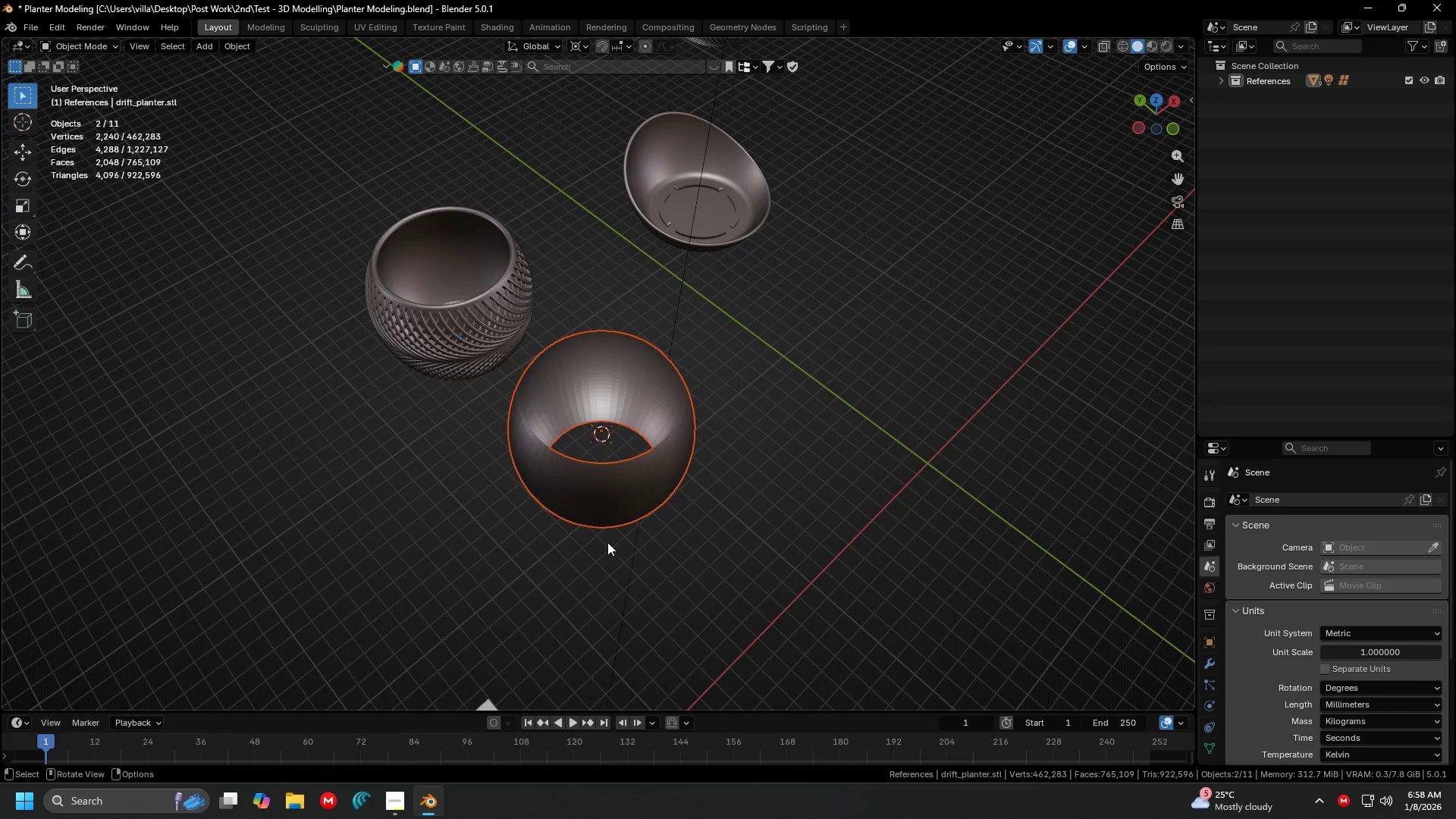 
type(gg3)
 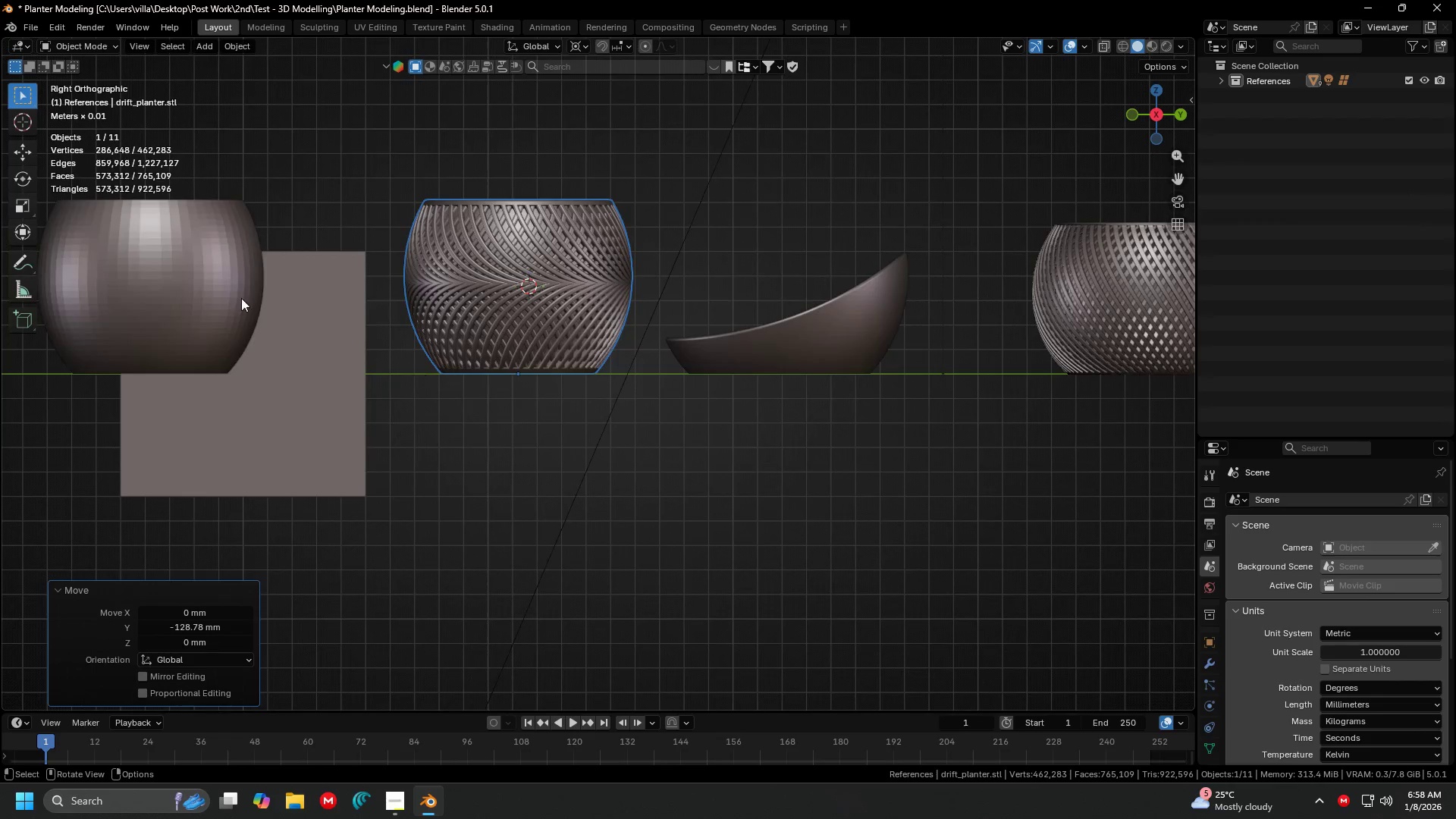 
left_click_drag(start_coordinate=[514, 454], to_coordinate=[429, 293])
 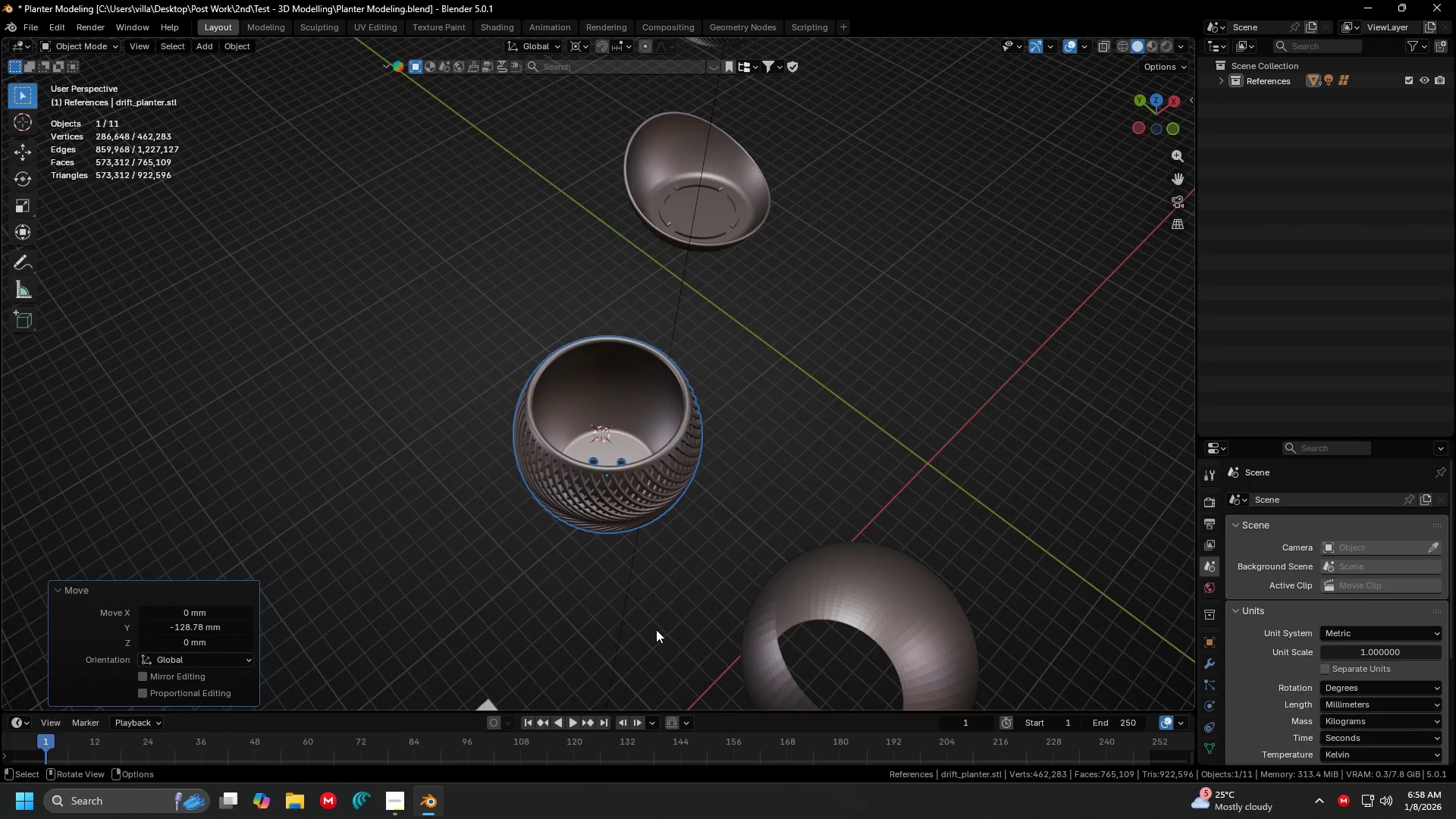 
scroll: coordinate [541, 444], scroll_direction: up, amount: 2.0
 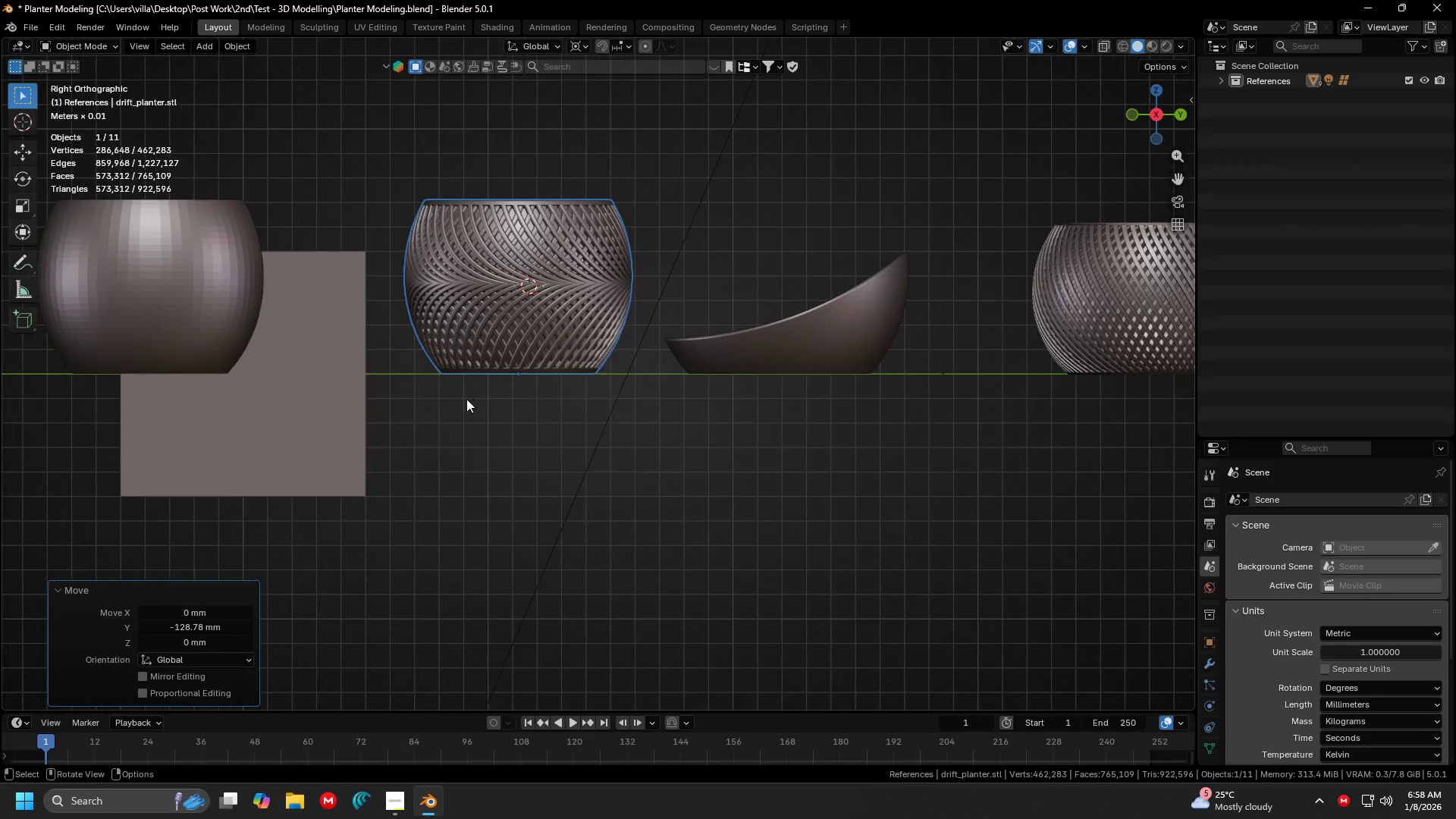 
left_click([149, 262])
 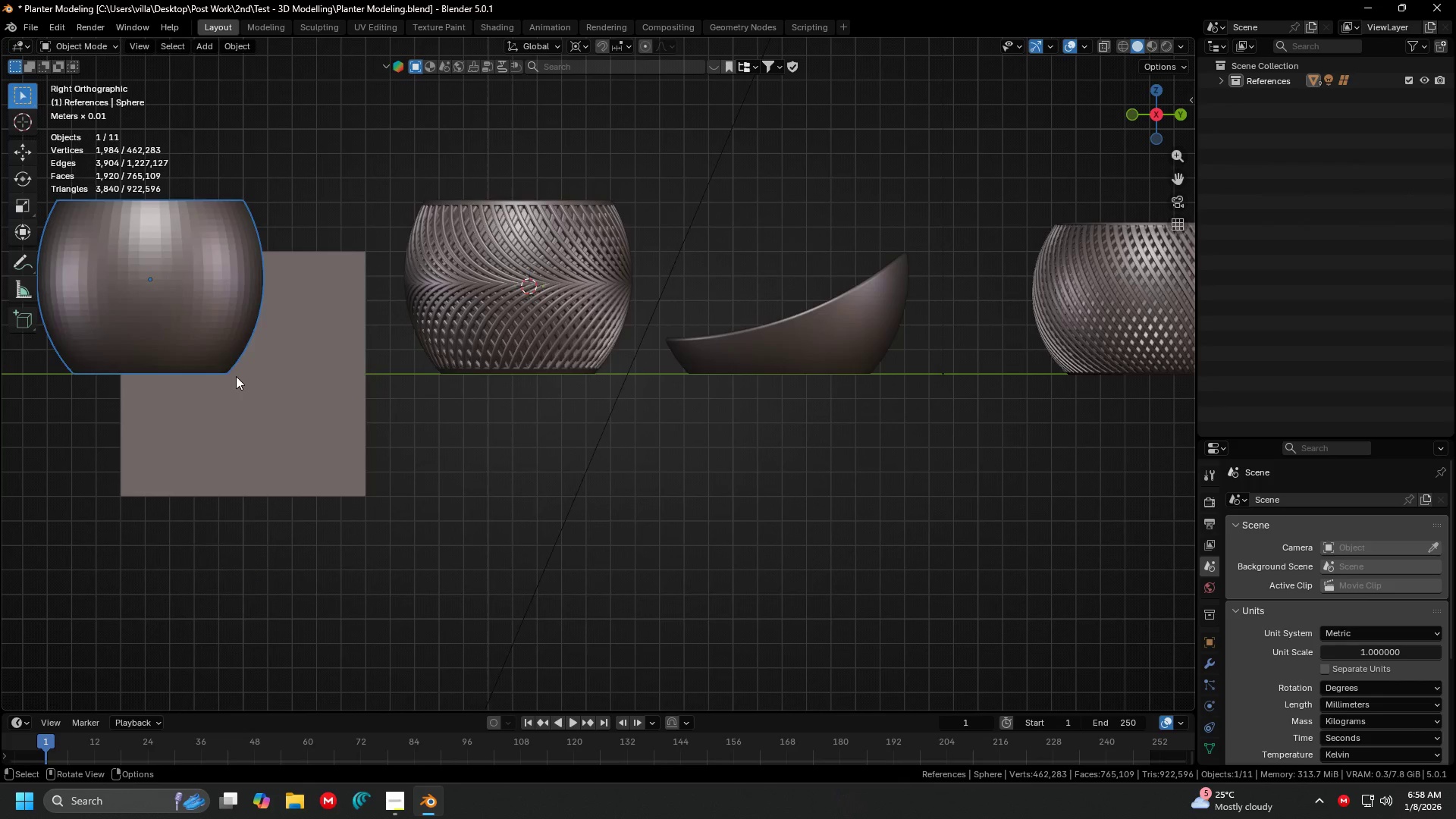 
key(Shift+ShiftLeft)
 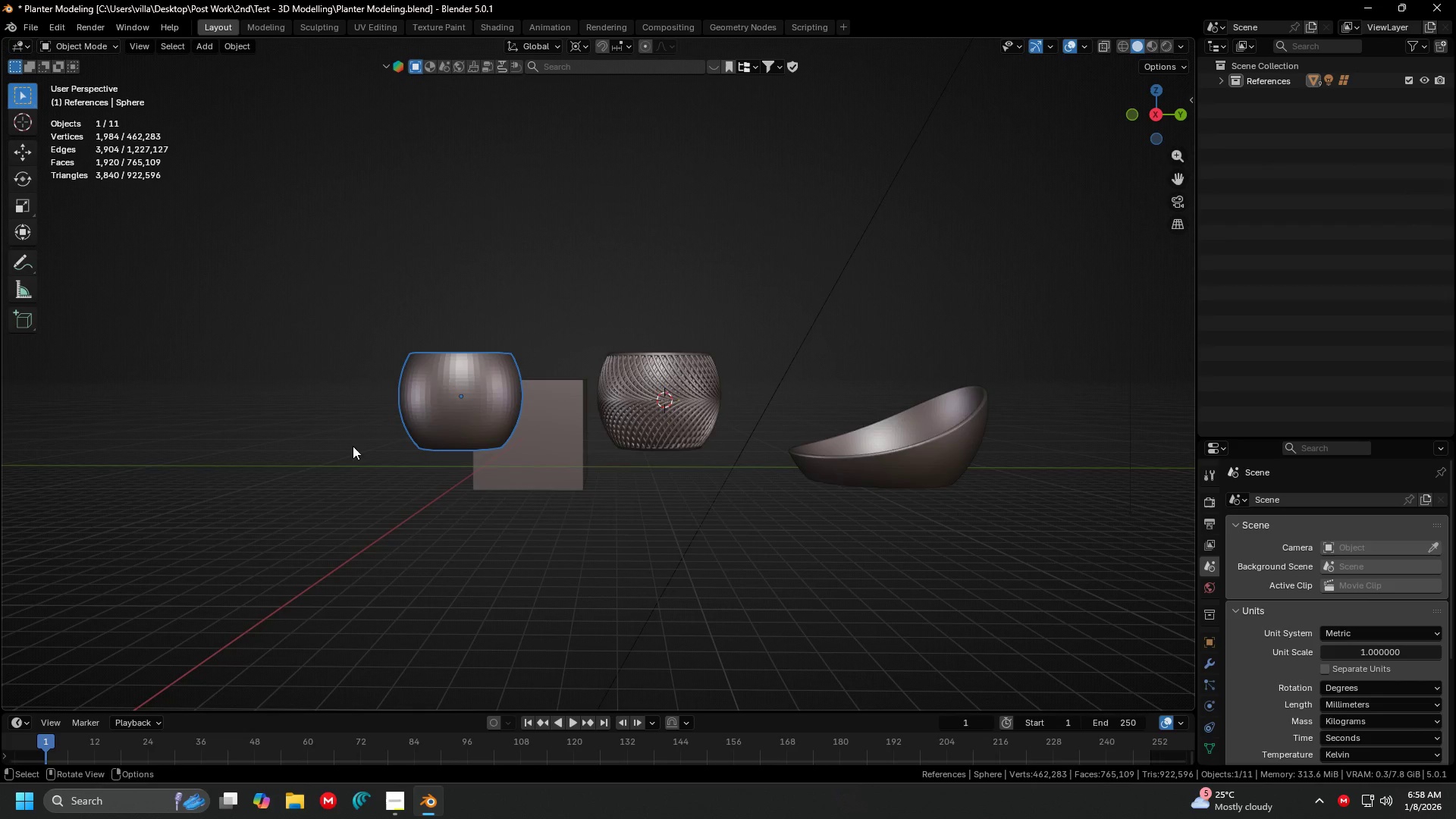 
scroll: coordinate [236, 376], scroll_direction: down, amount: 3.0
 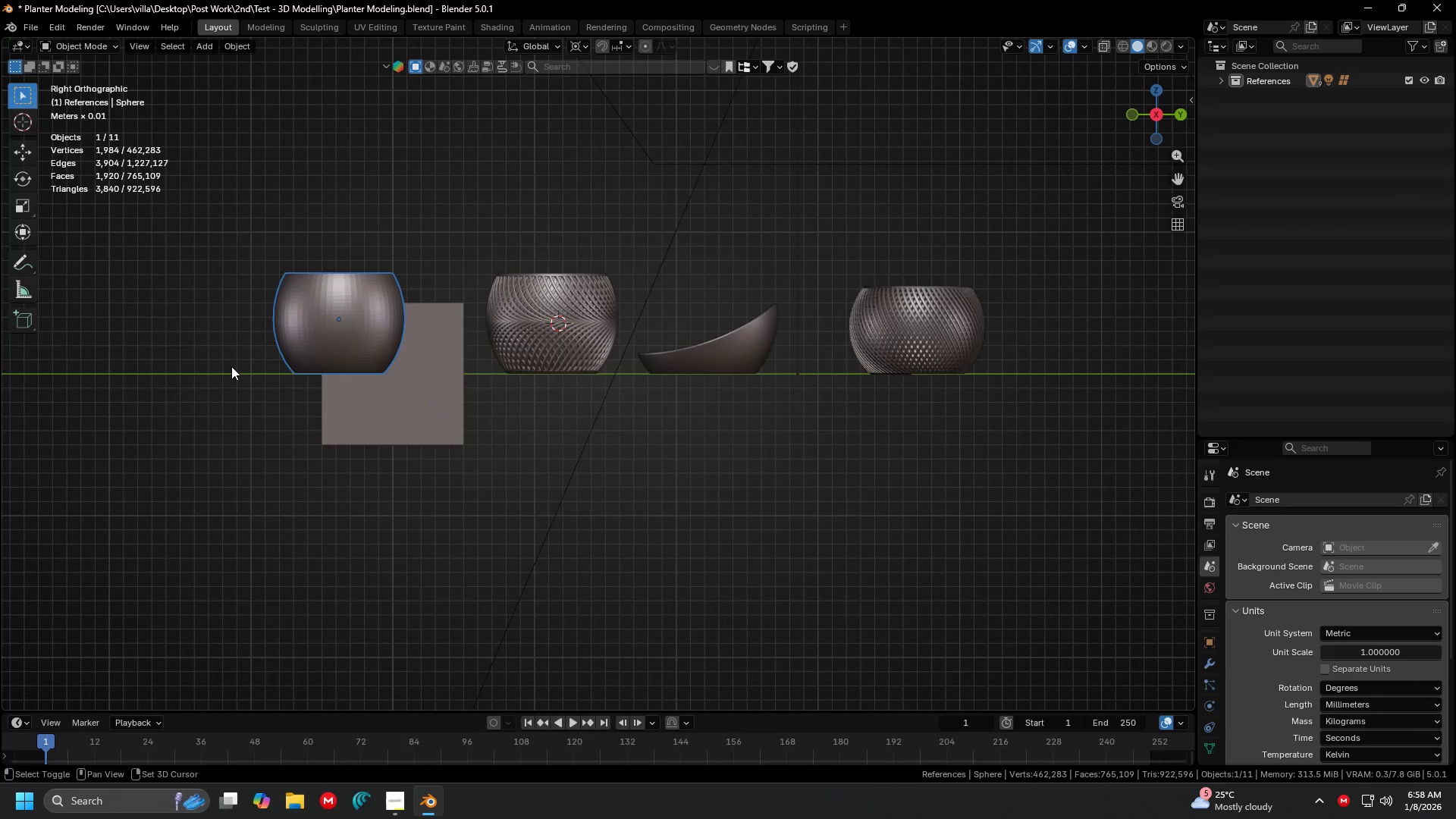 
scroll: coordinate [503, 371], scroll_direction: up, amount: 3.0
 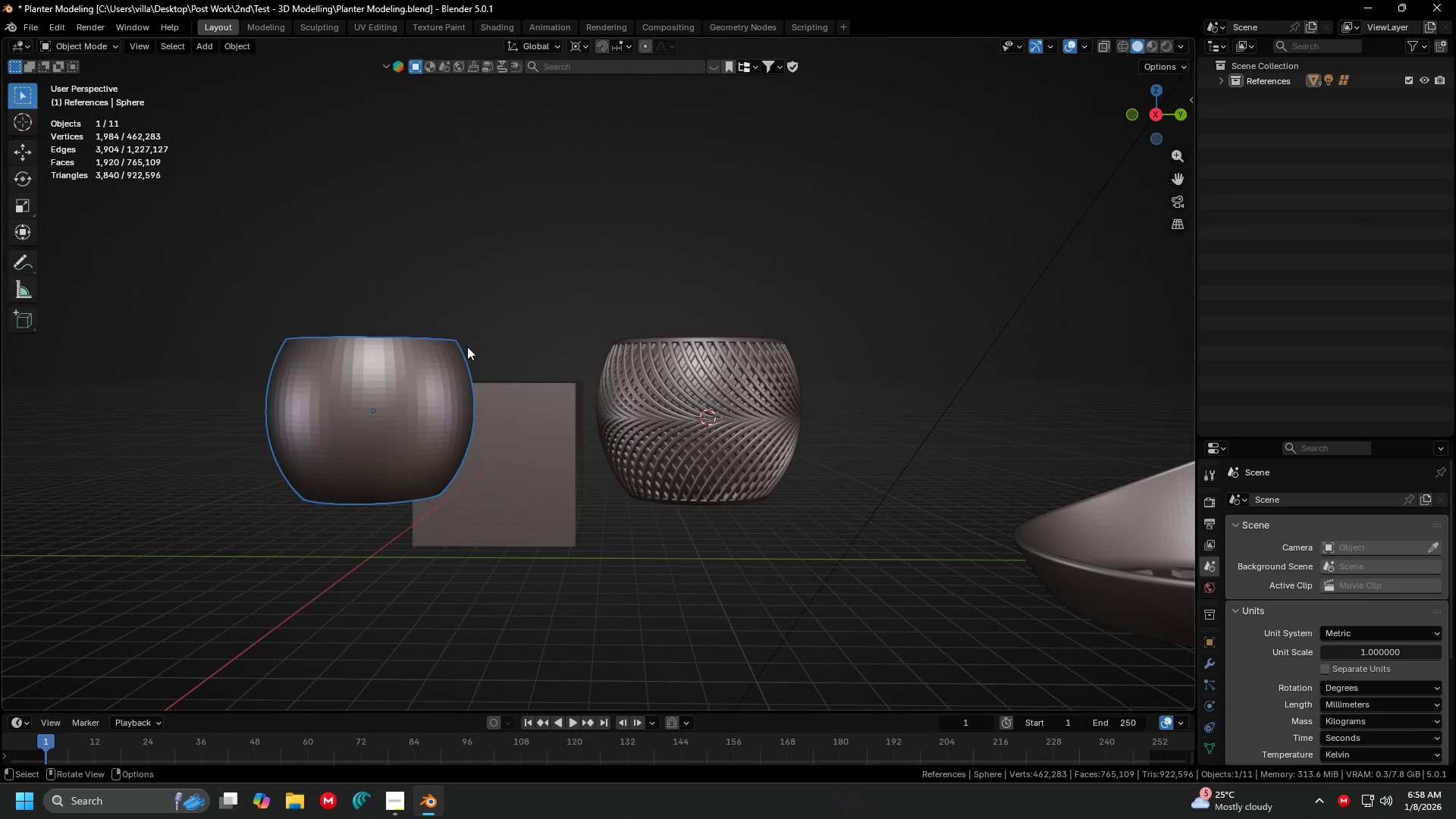 
left_click_drag(start_coordinate=[481, 350], to_coordinate=[384, 262])
 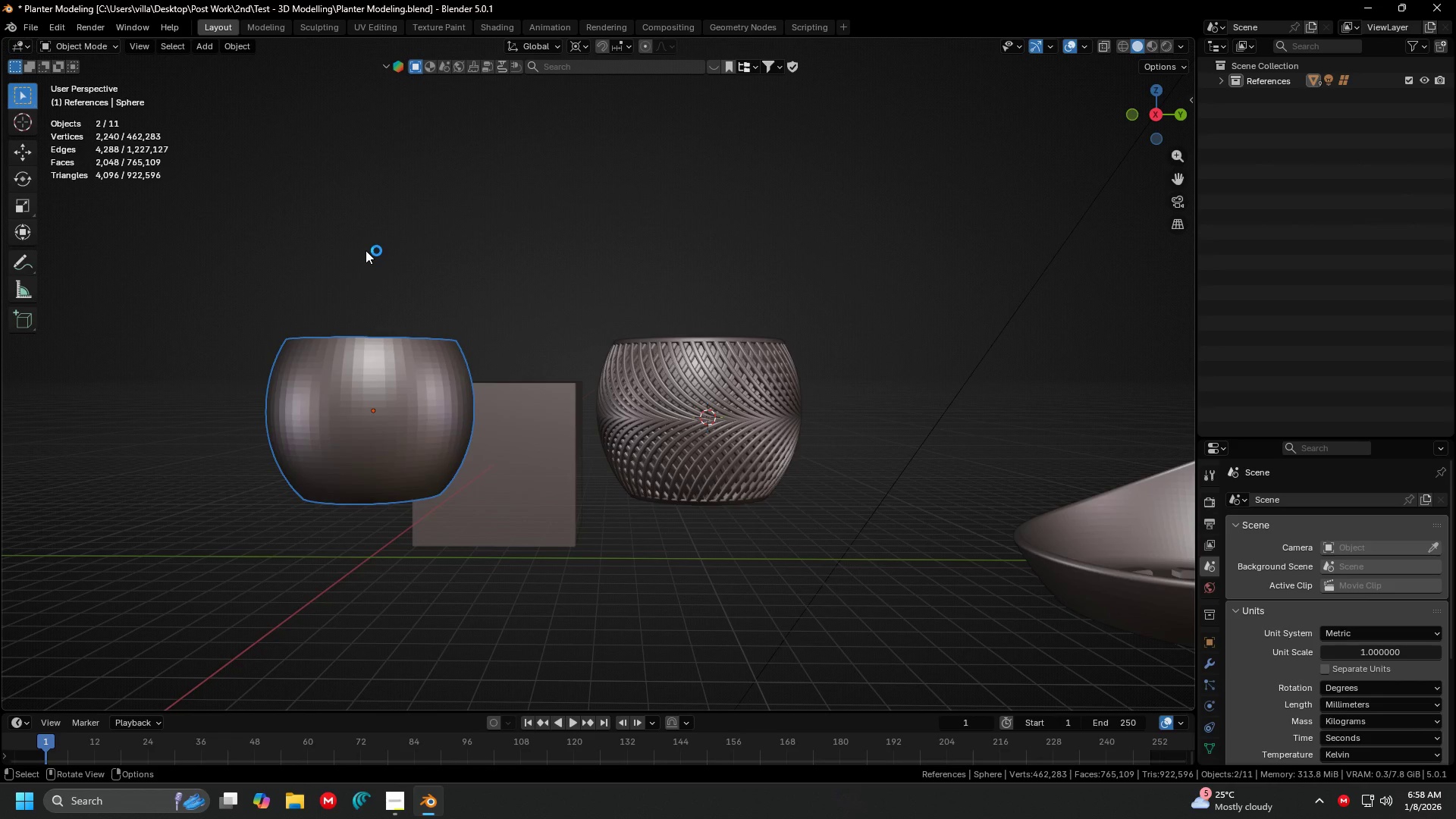 
key(1)
 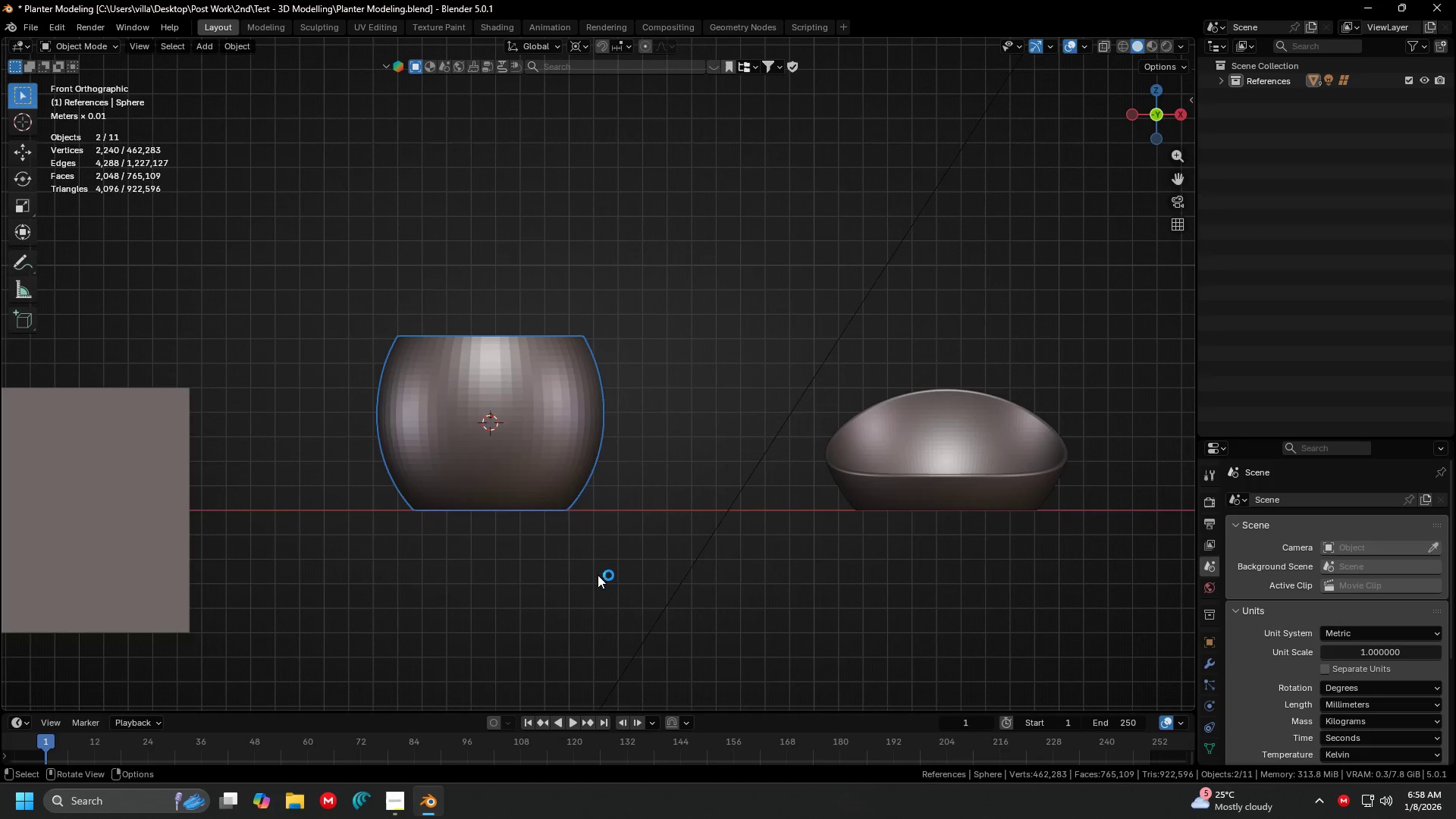 
scroll: coordinate [383, 355], scroll_direction: down, amount: 2.0
 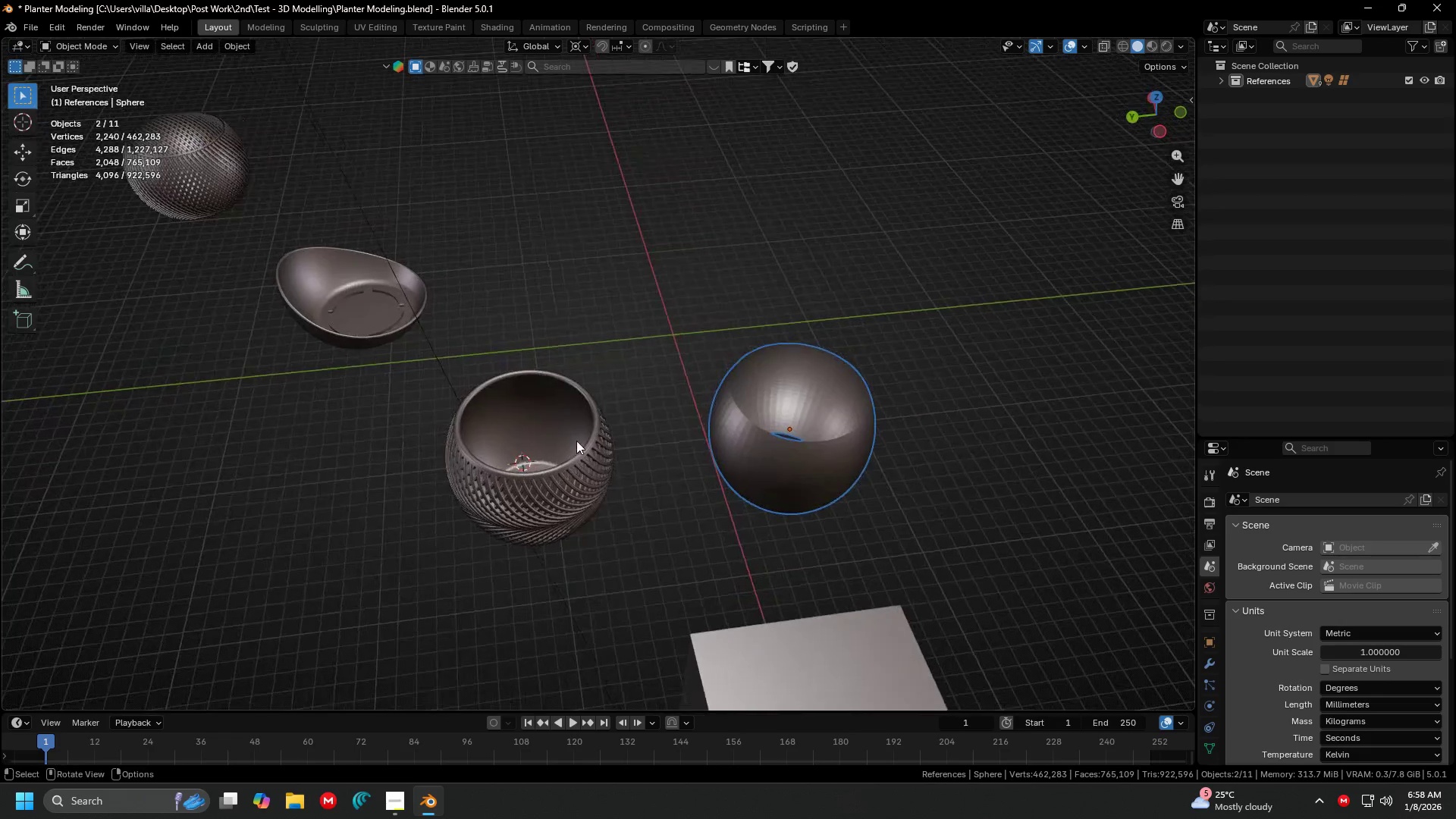 
key(G)
 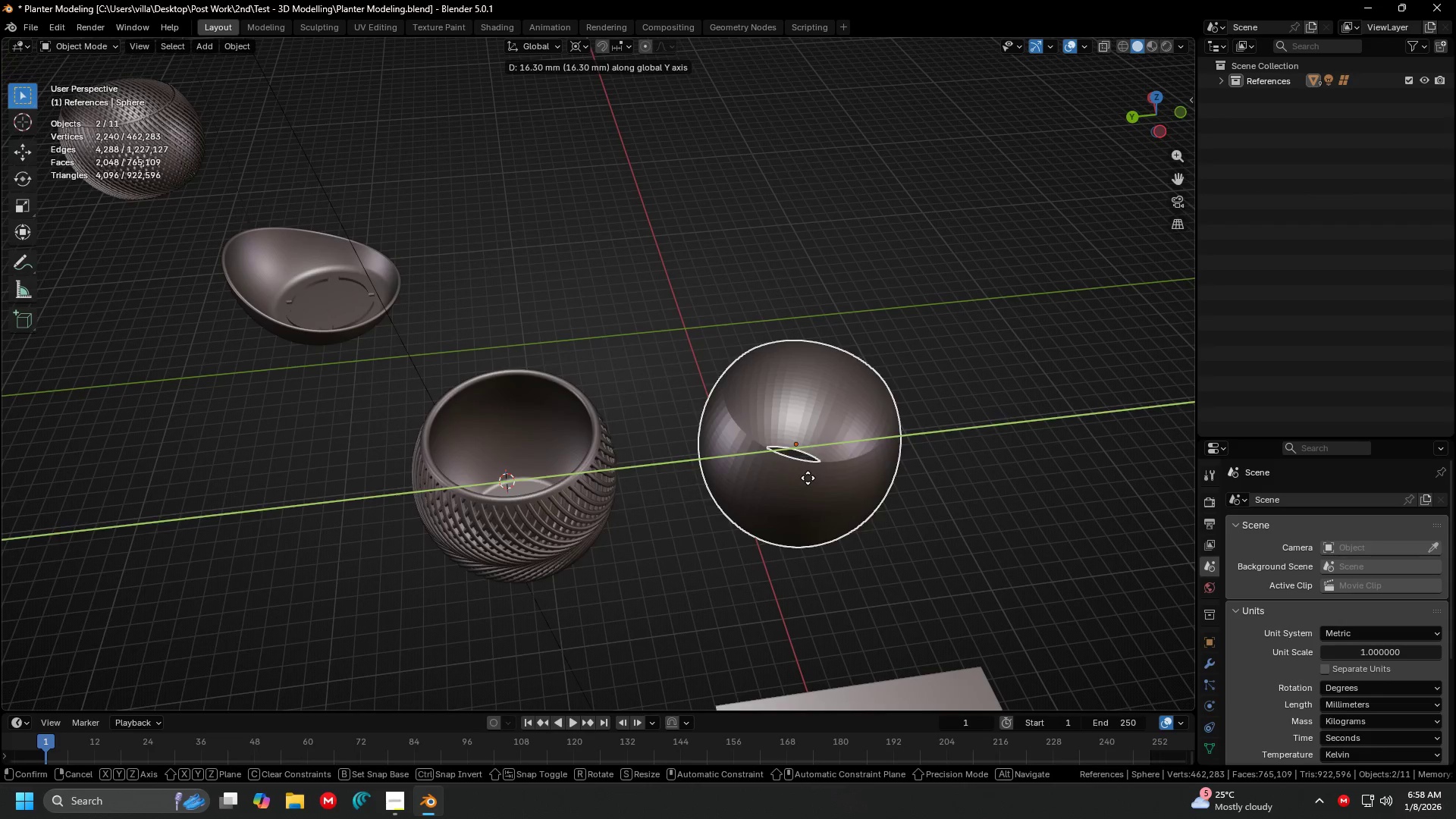 
scroll: coordinate [792, 465], scroll_direction: up, amount: 1.0
 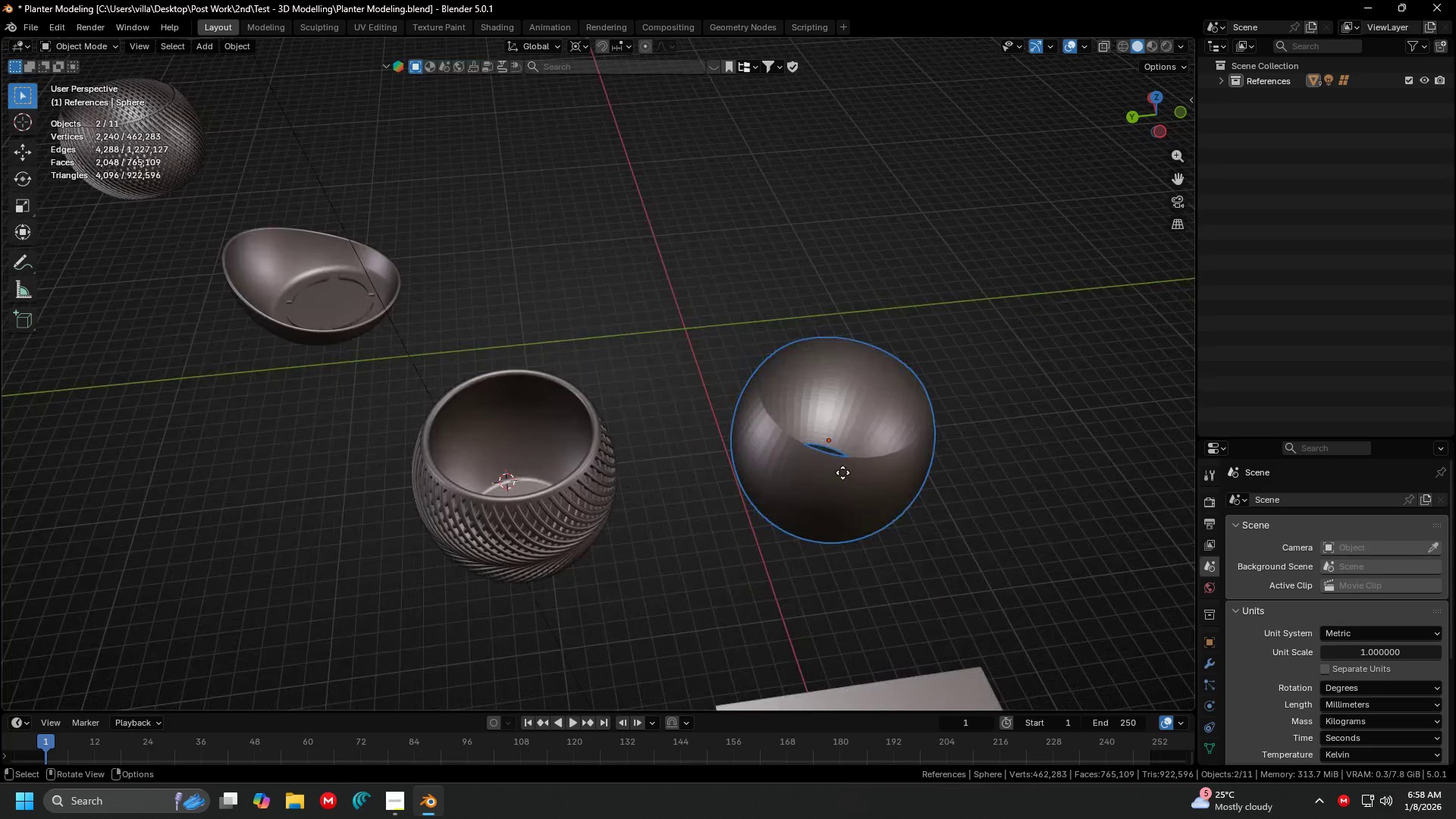 
left_click([808, 478])
 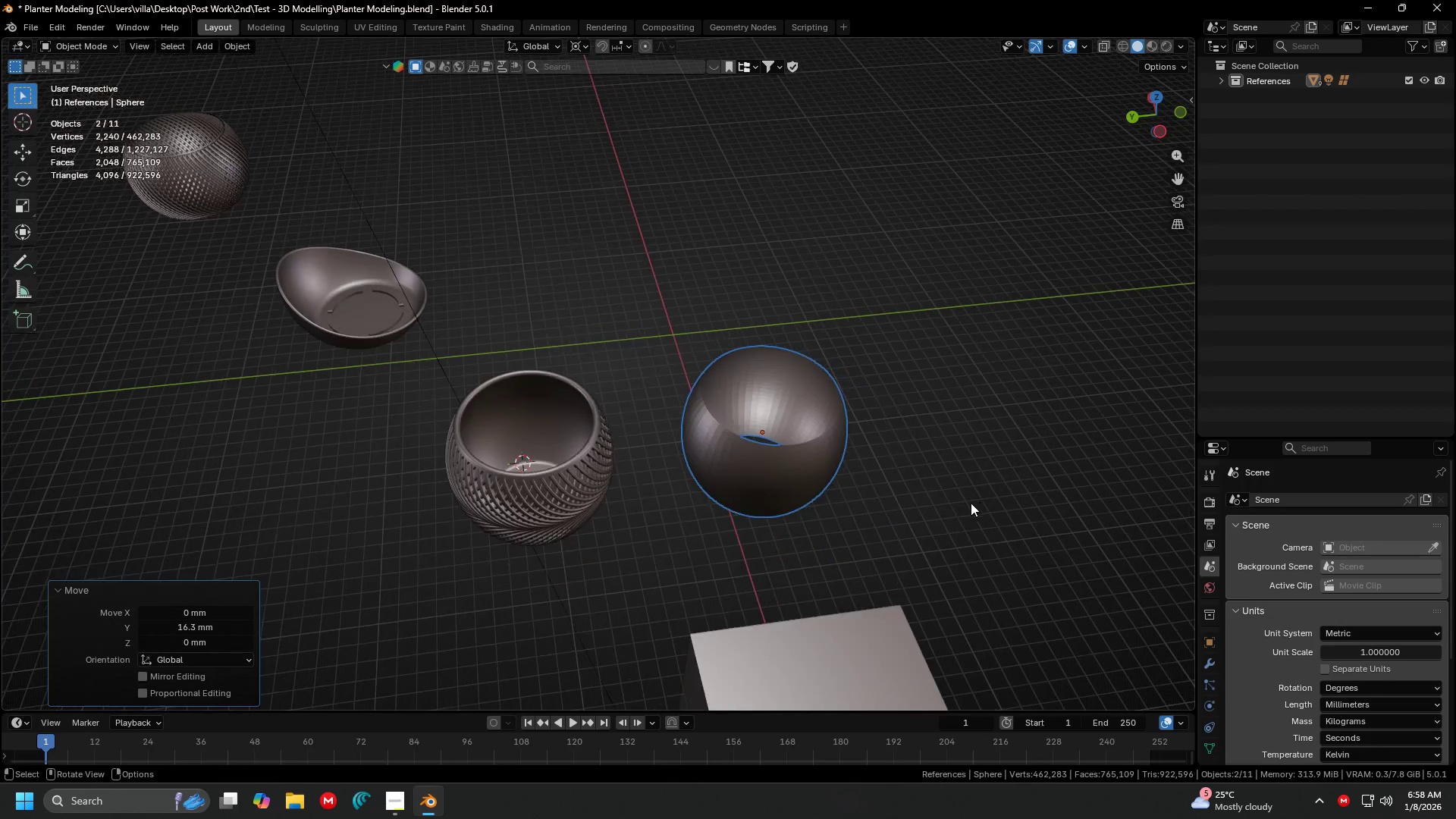 
key(Shift+ShiftLeft)
 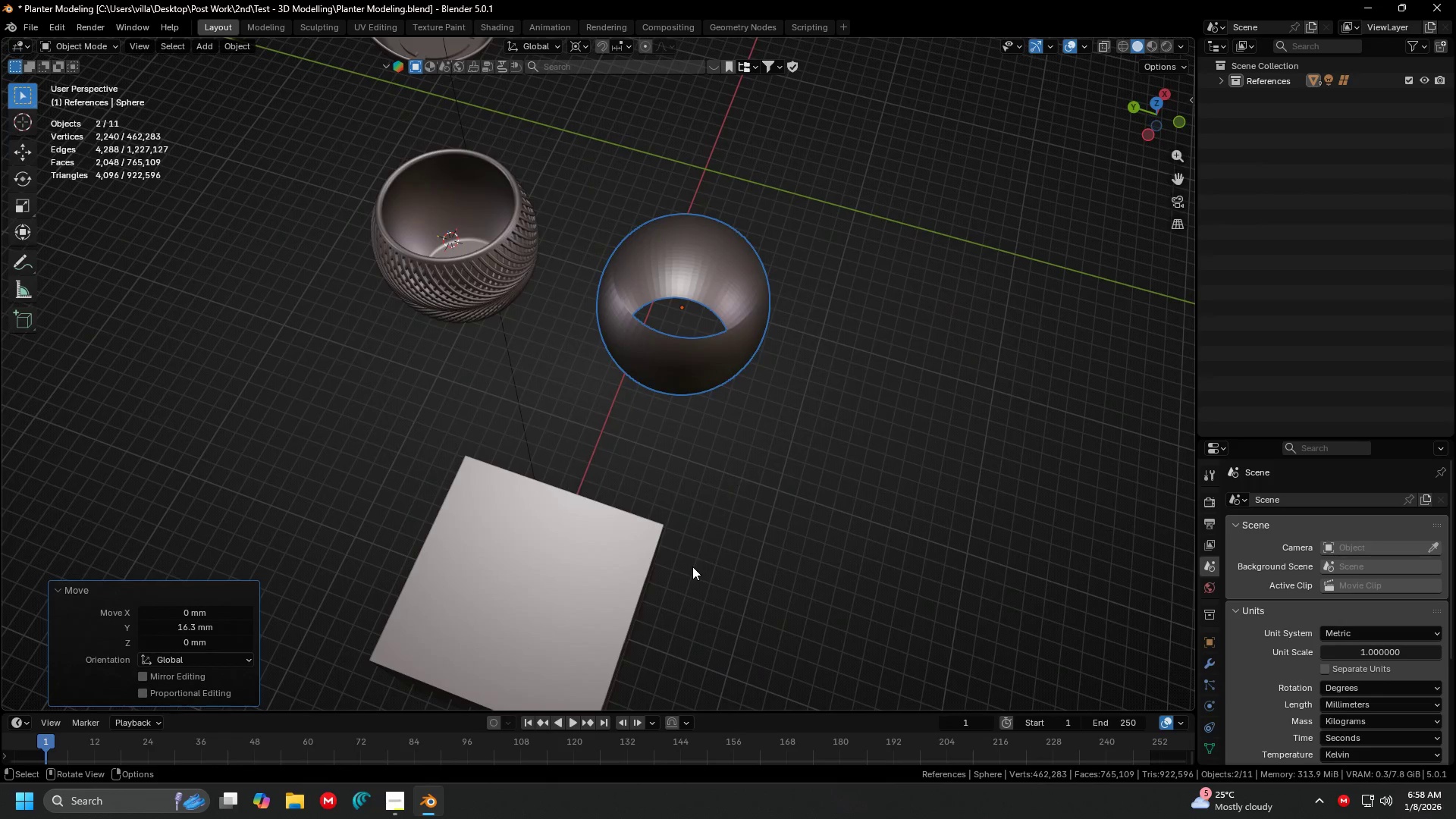 
scroll: coordinate [977, 502], scroll_direction: down, amount: 1.0
 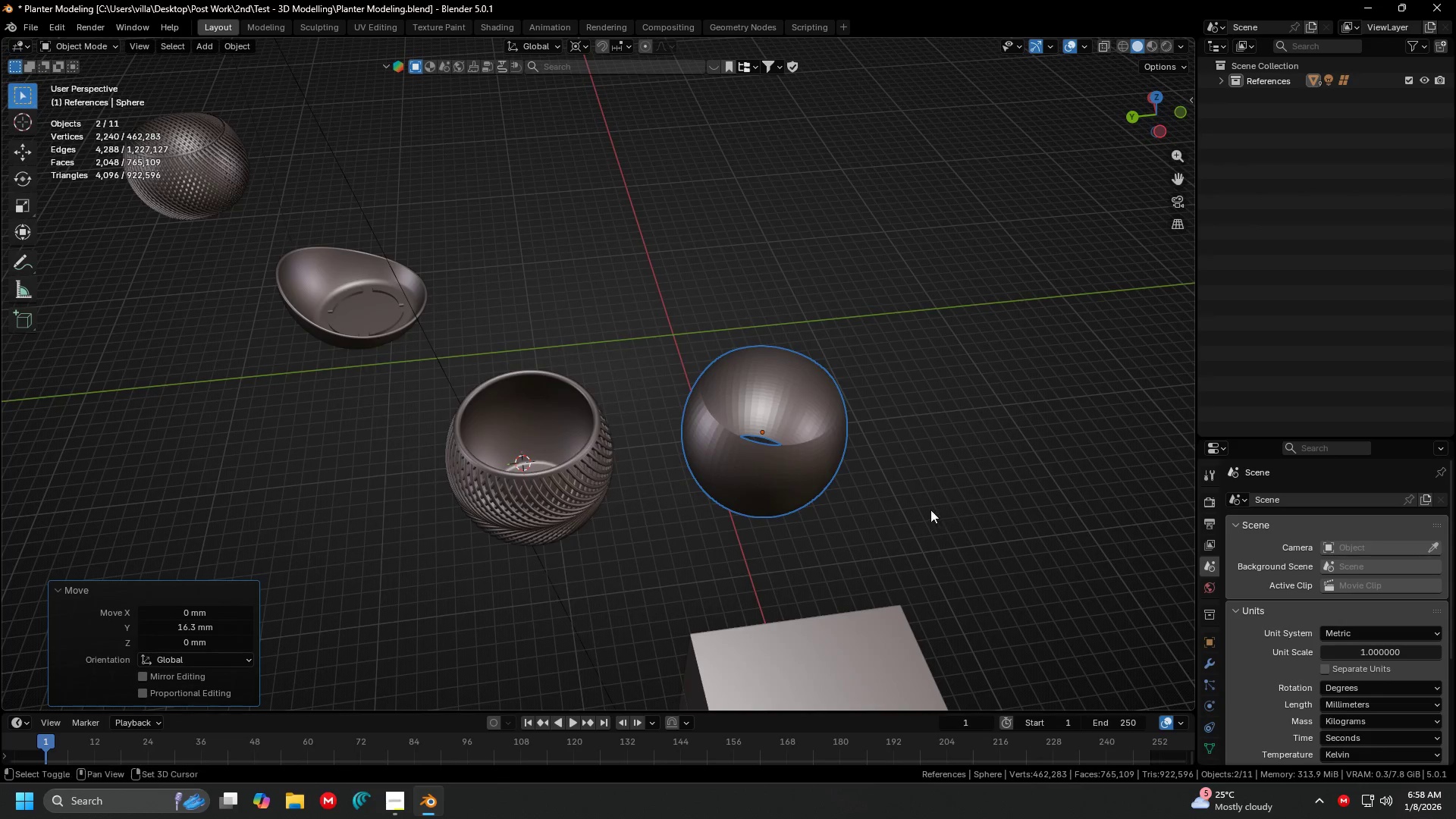 
double_click([629, 545])
 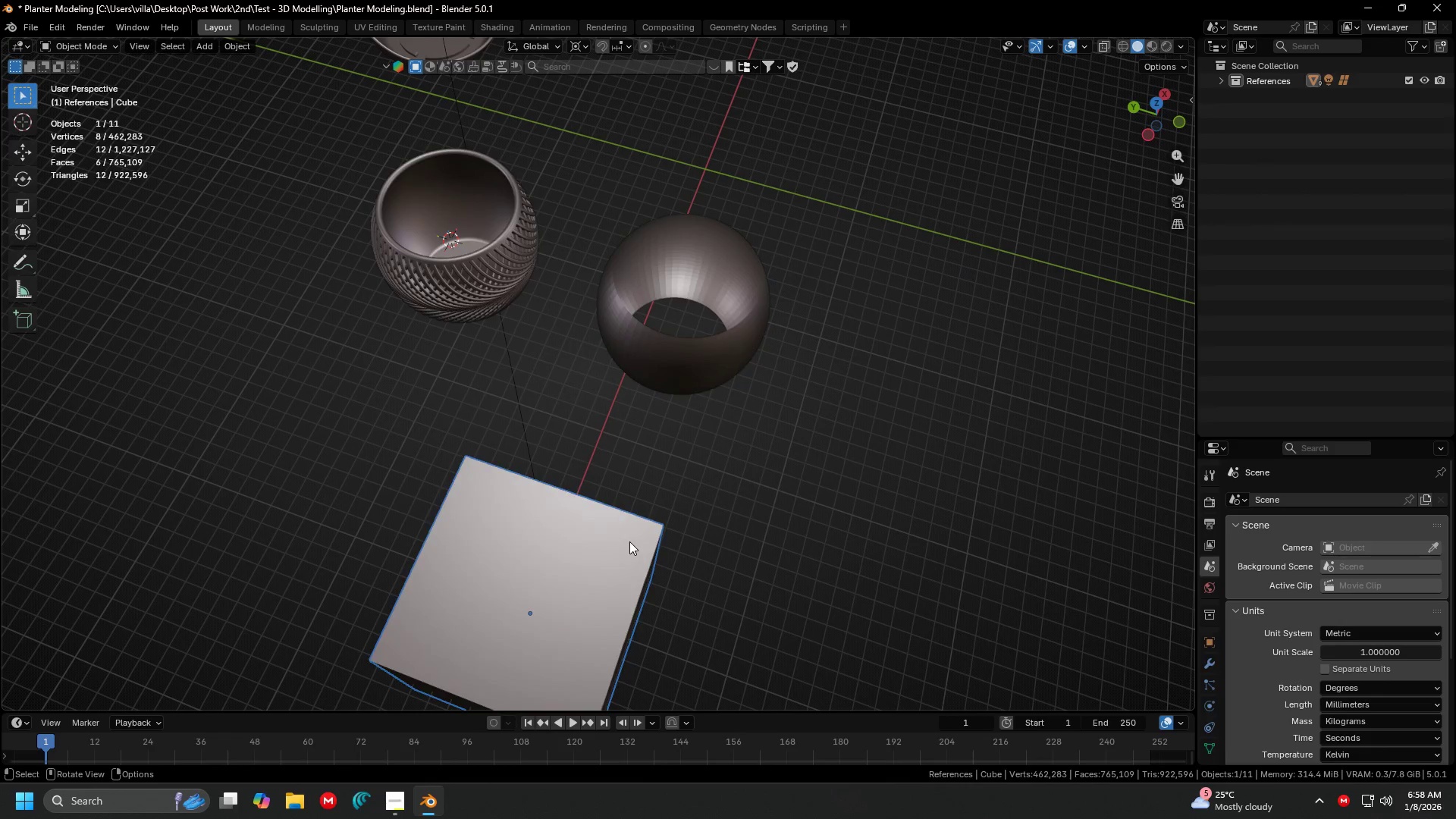 
key(Delete)
 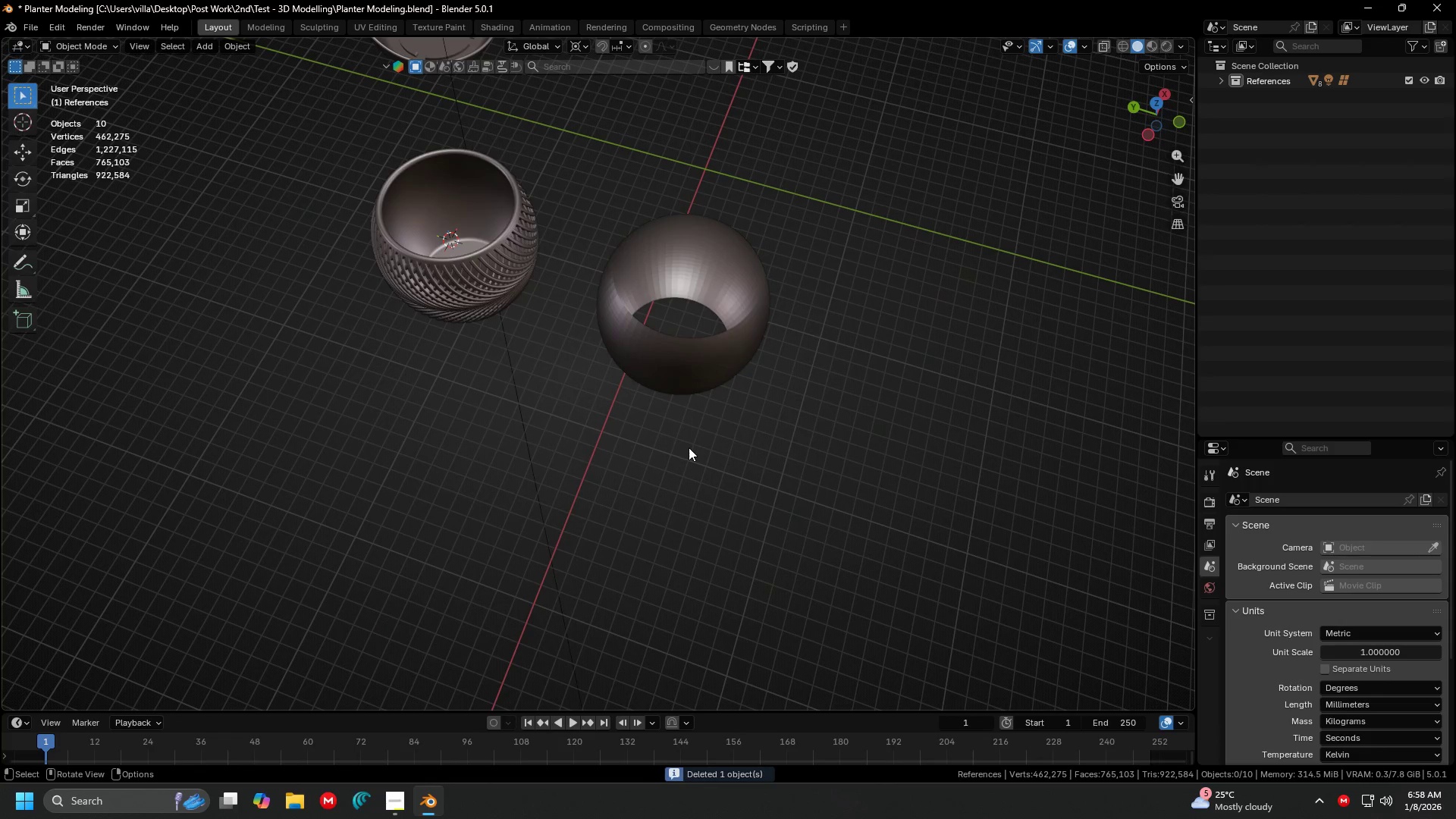 
key(Backspace)
 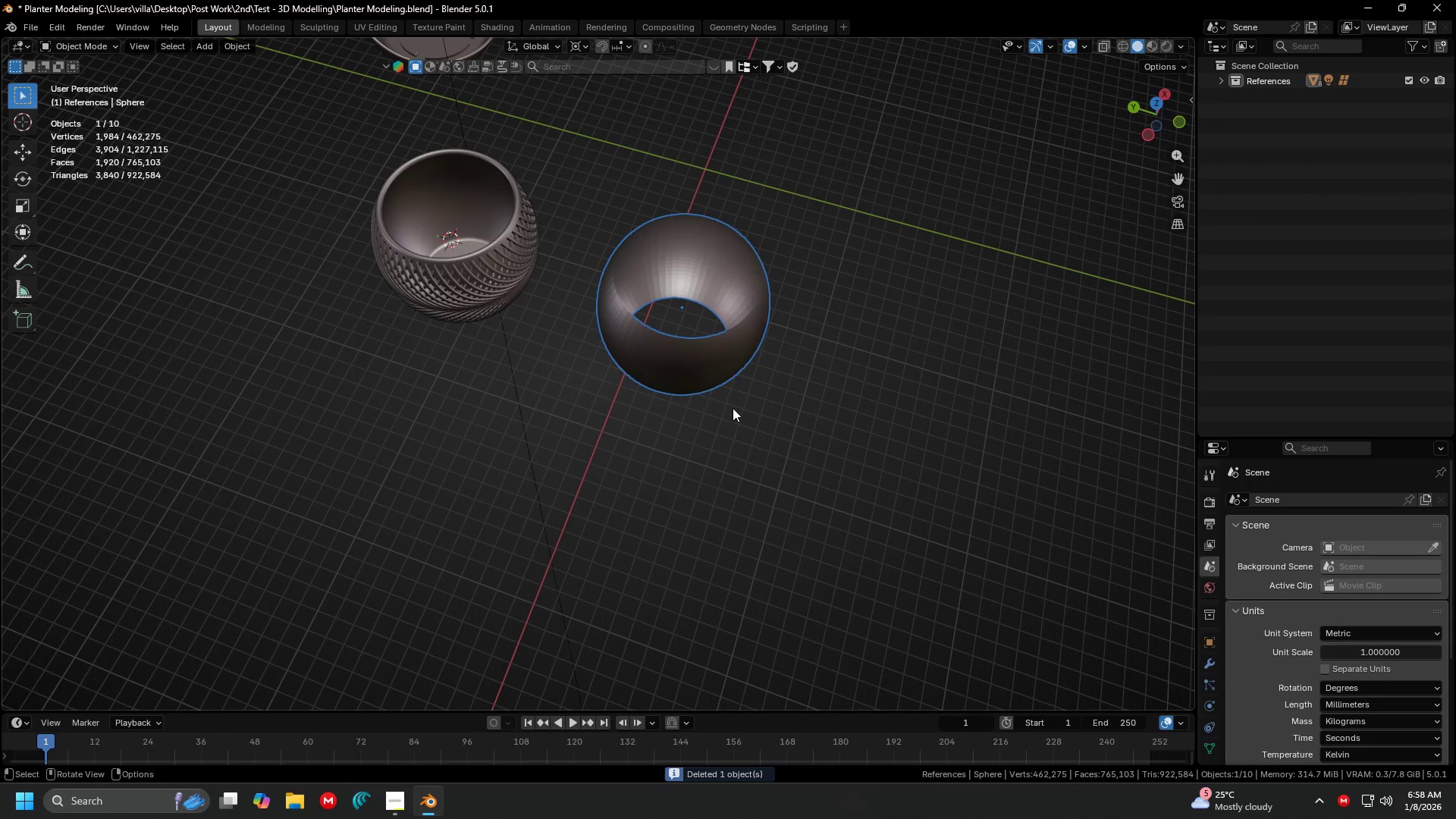 
double_click([734, 409])
 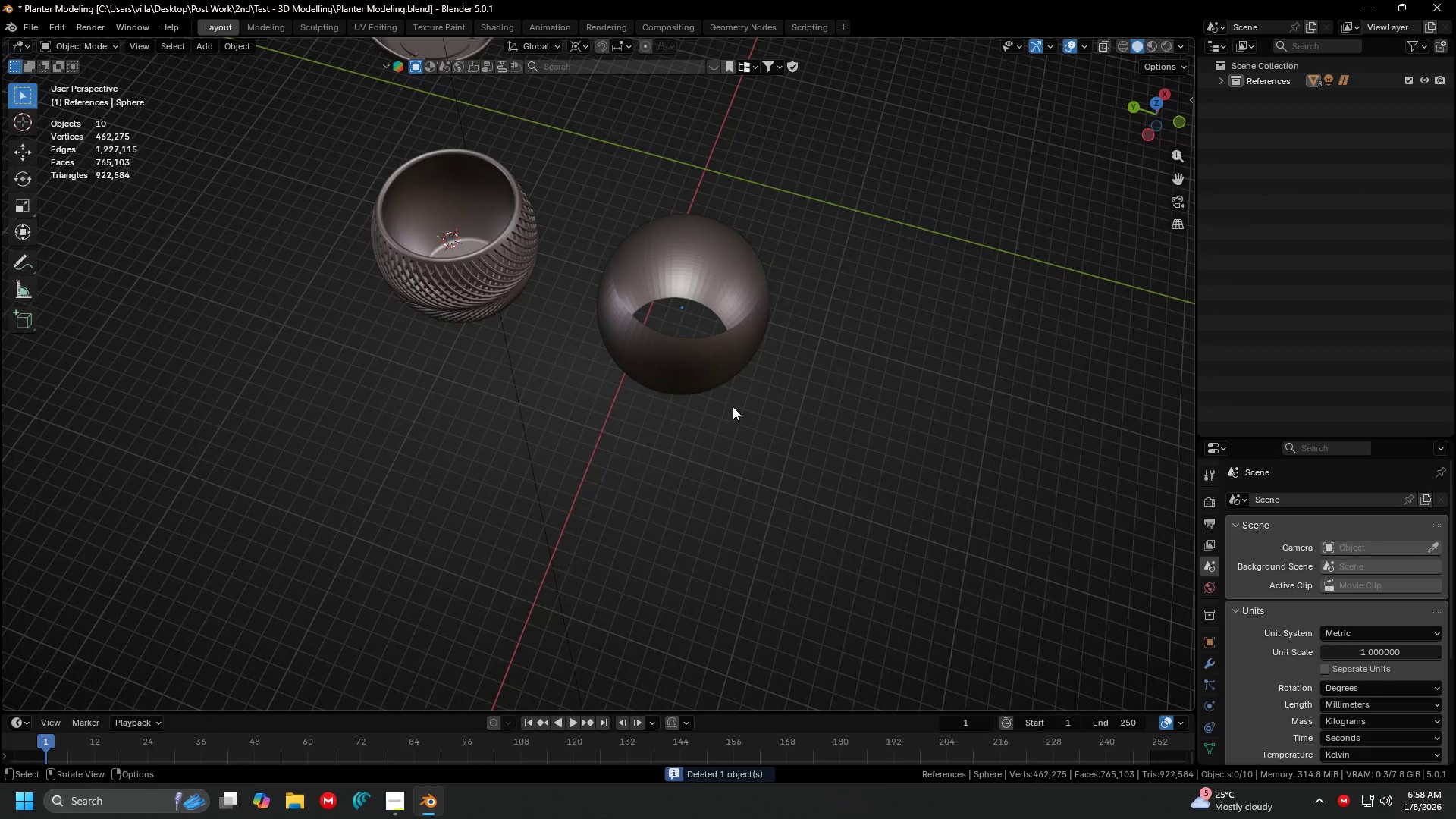 
key(Control+ControlLeft)
 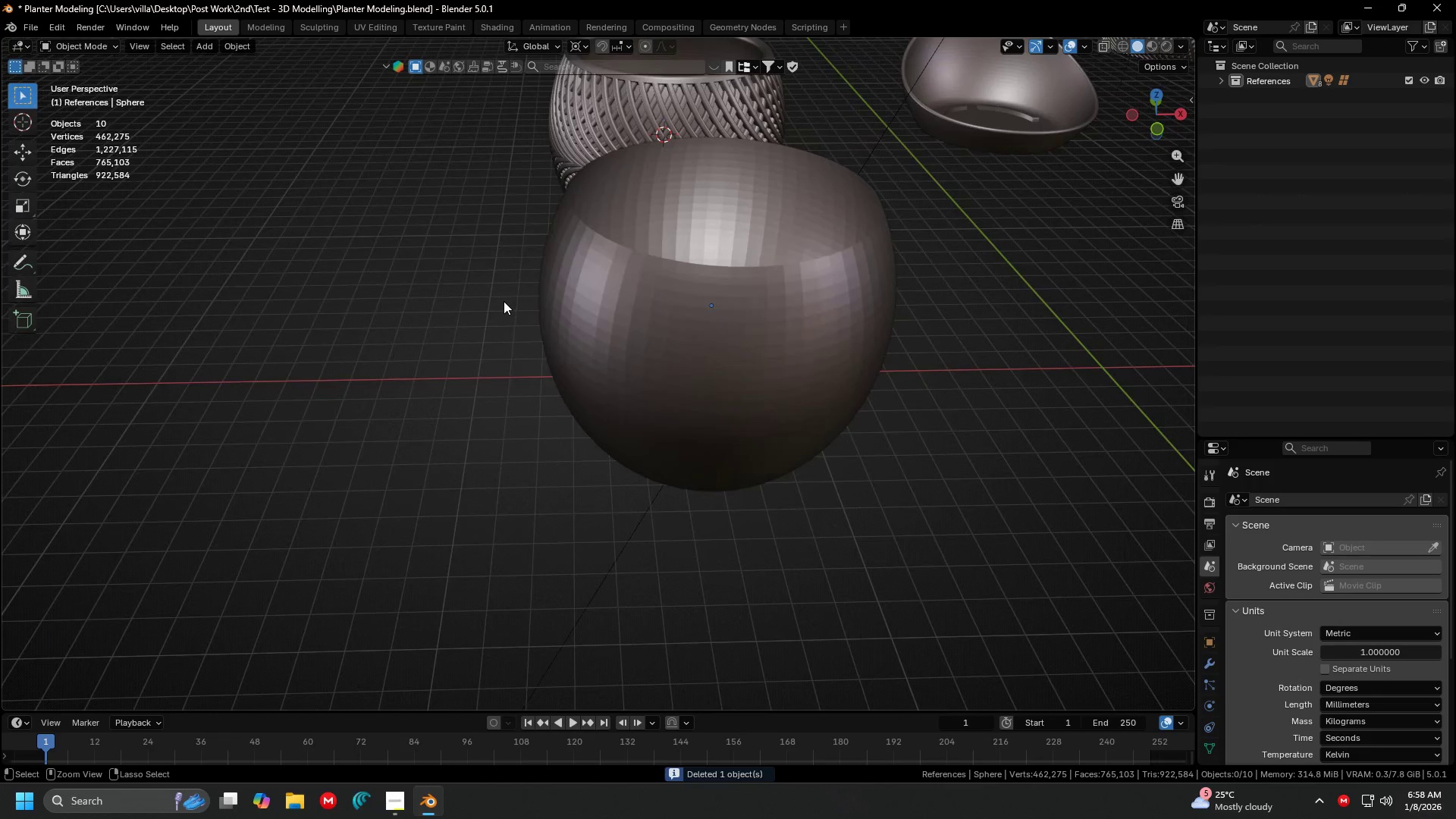 
key(Control+S)
 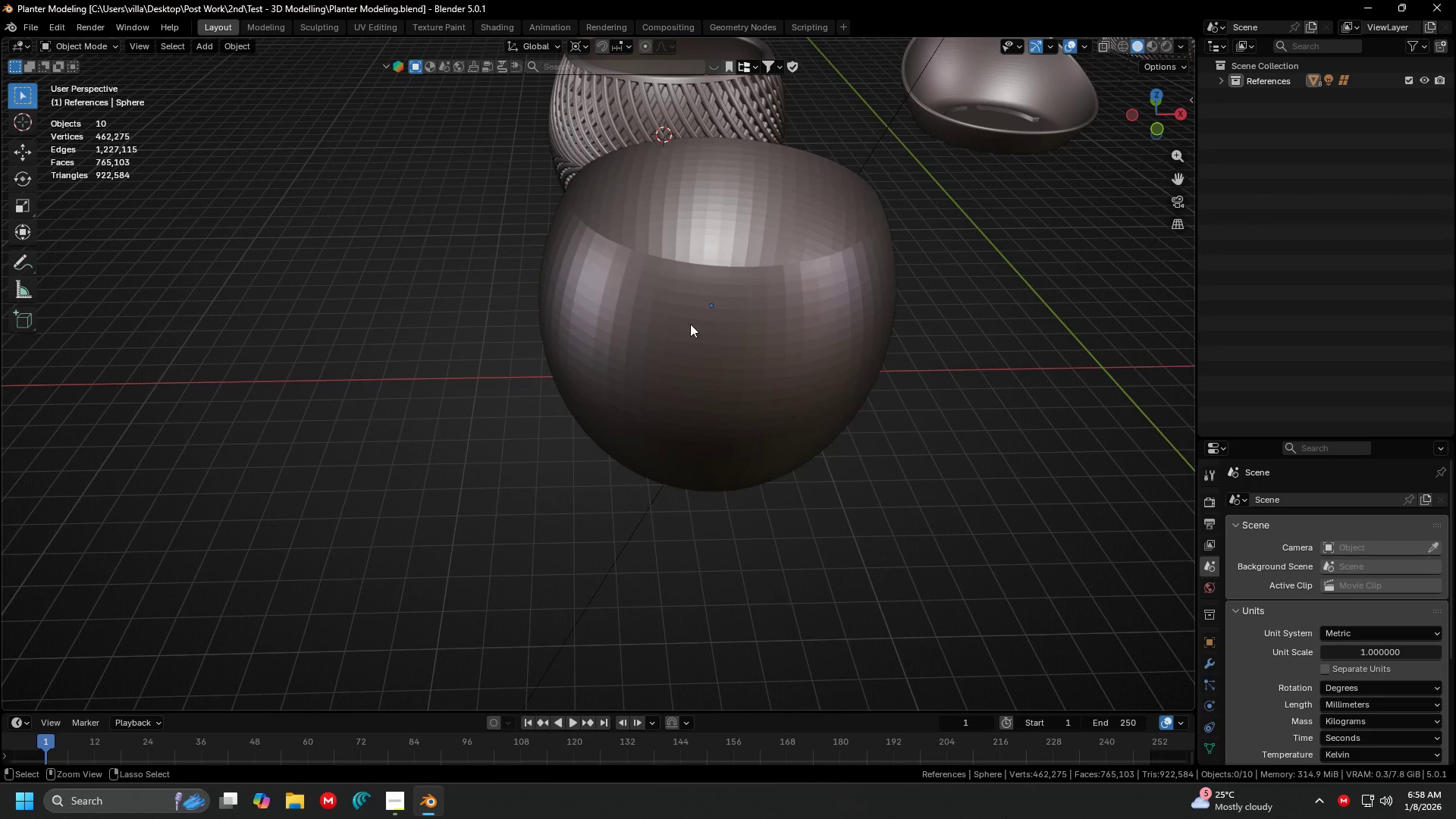 
scroll: coordinate [513, 305], scroll_direction: up, amount: 4.0
 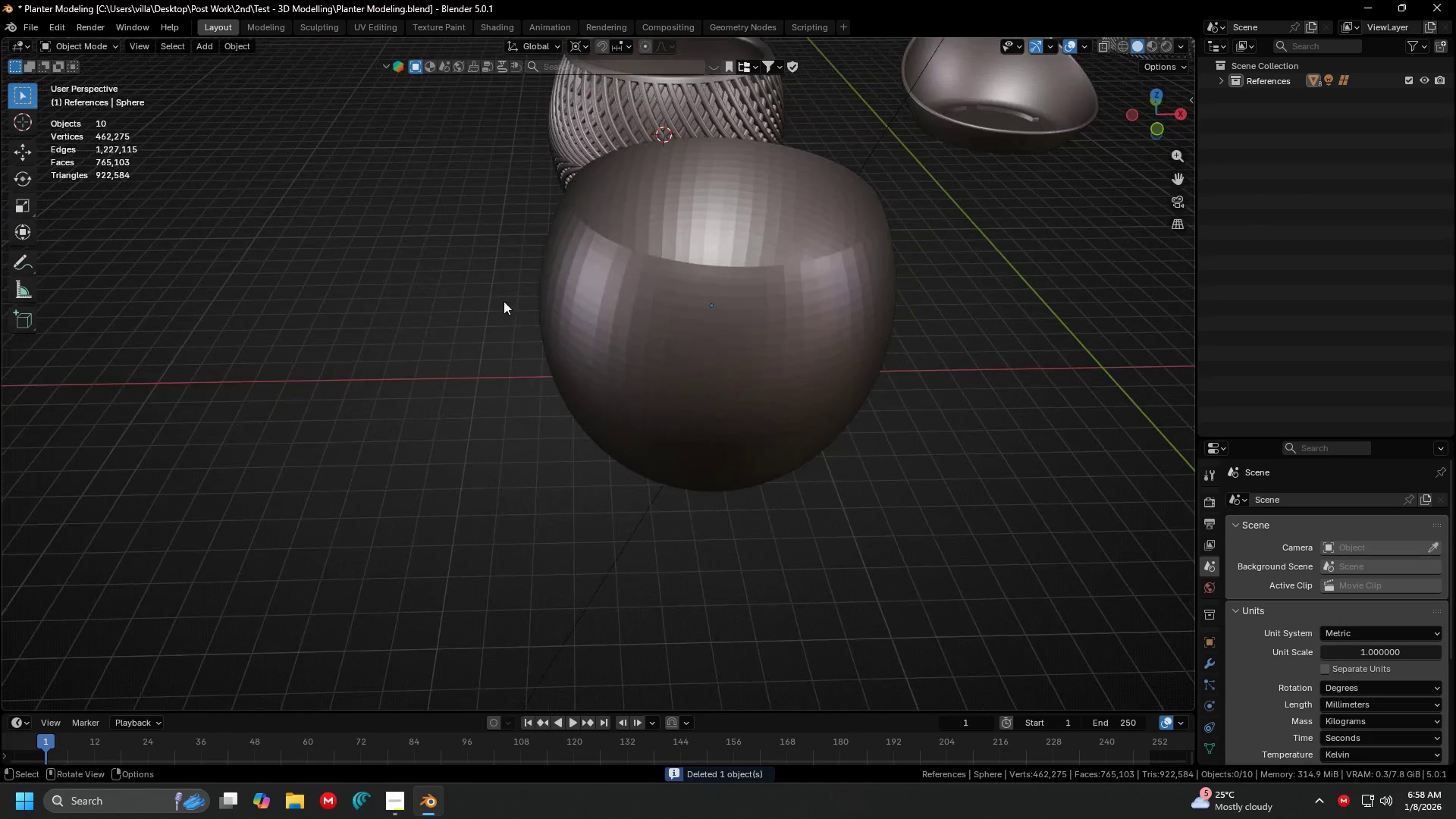 
key(Shift+ShiftLeft)
 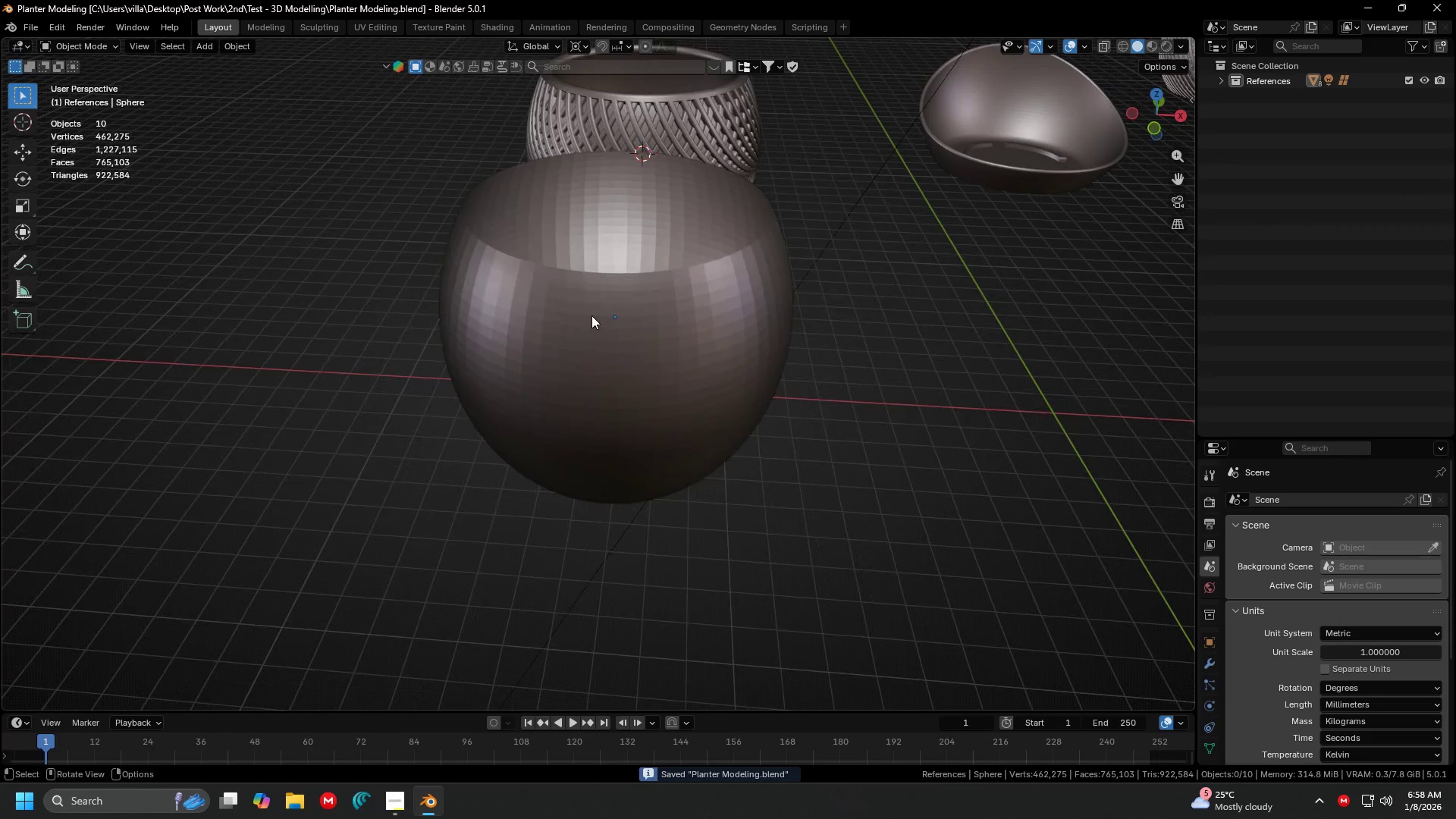 
double_click([605, 278])
 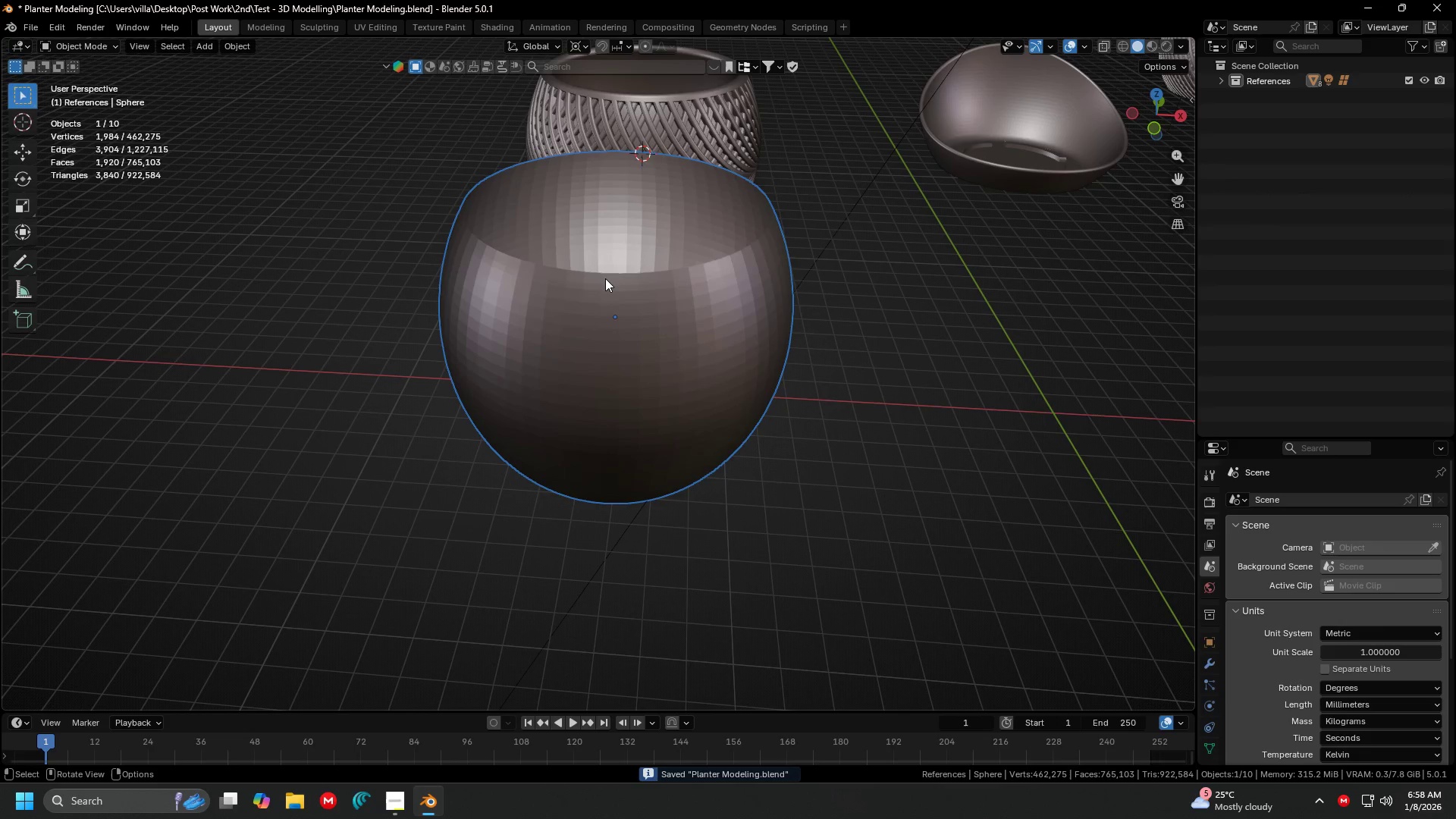 
triple_click([605, 278])
 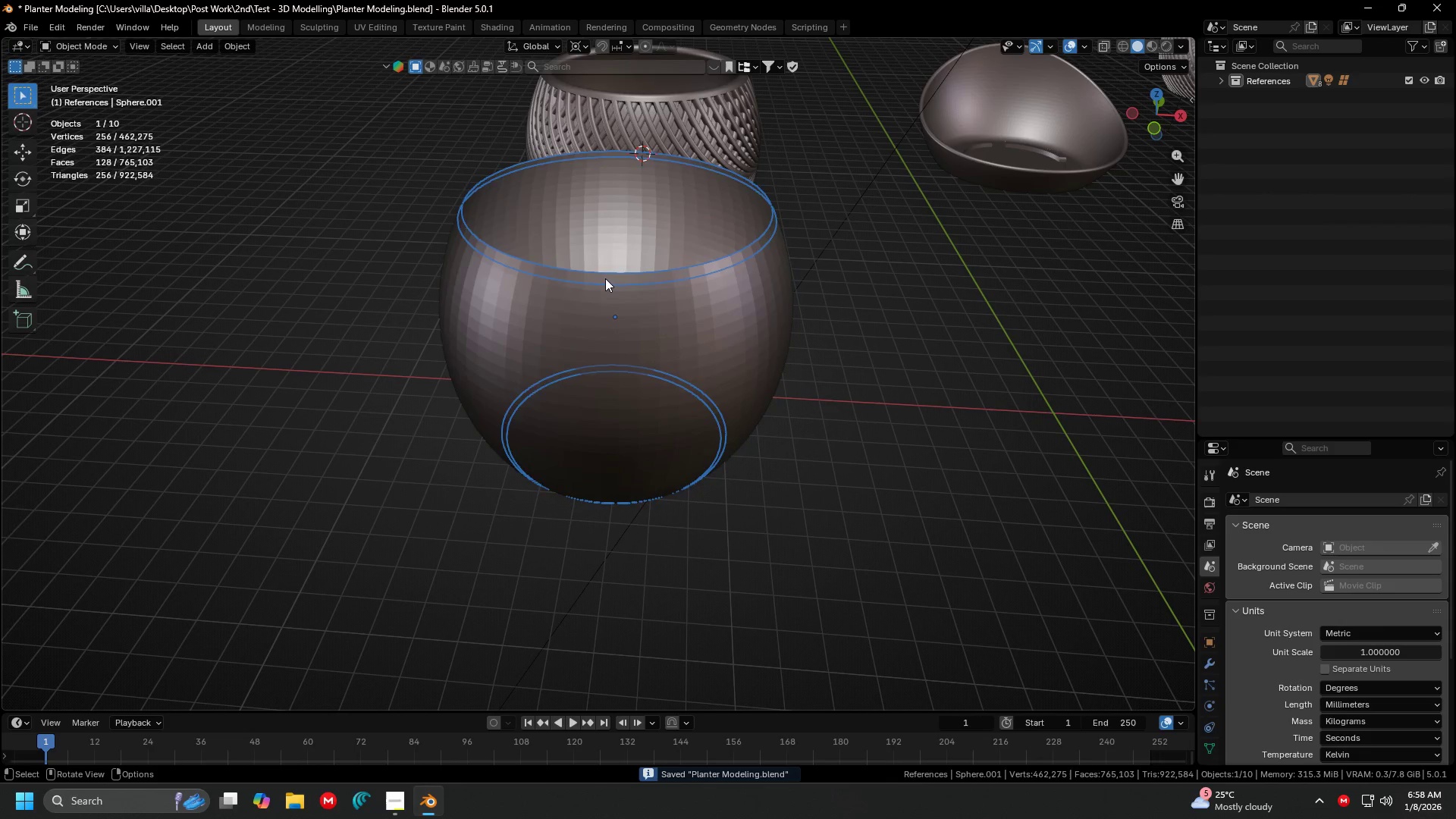 
key(Tab)
 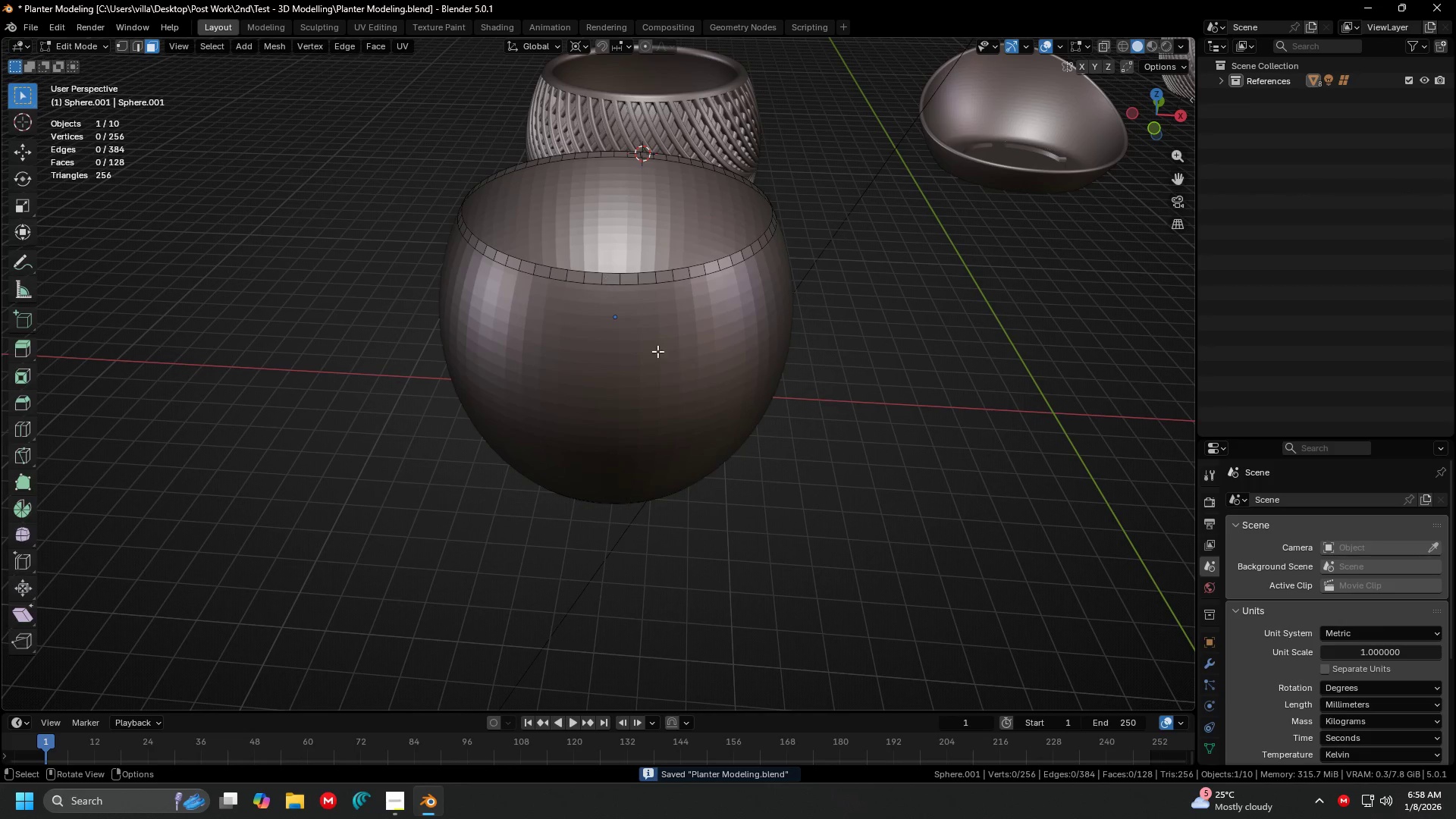 
key(A)
 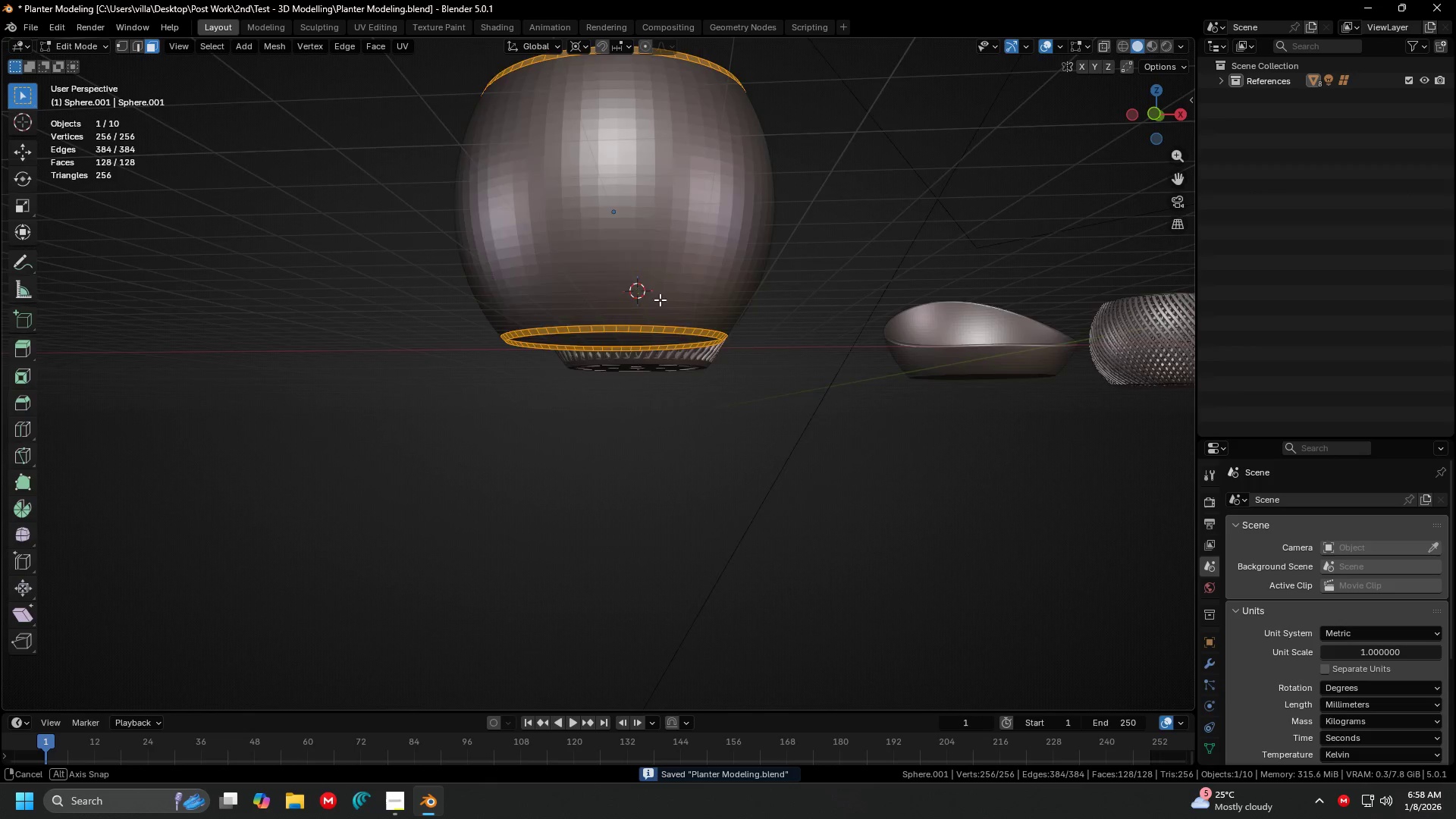 
key(Shift+ShiftLeft)
 